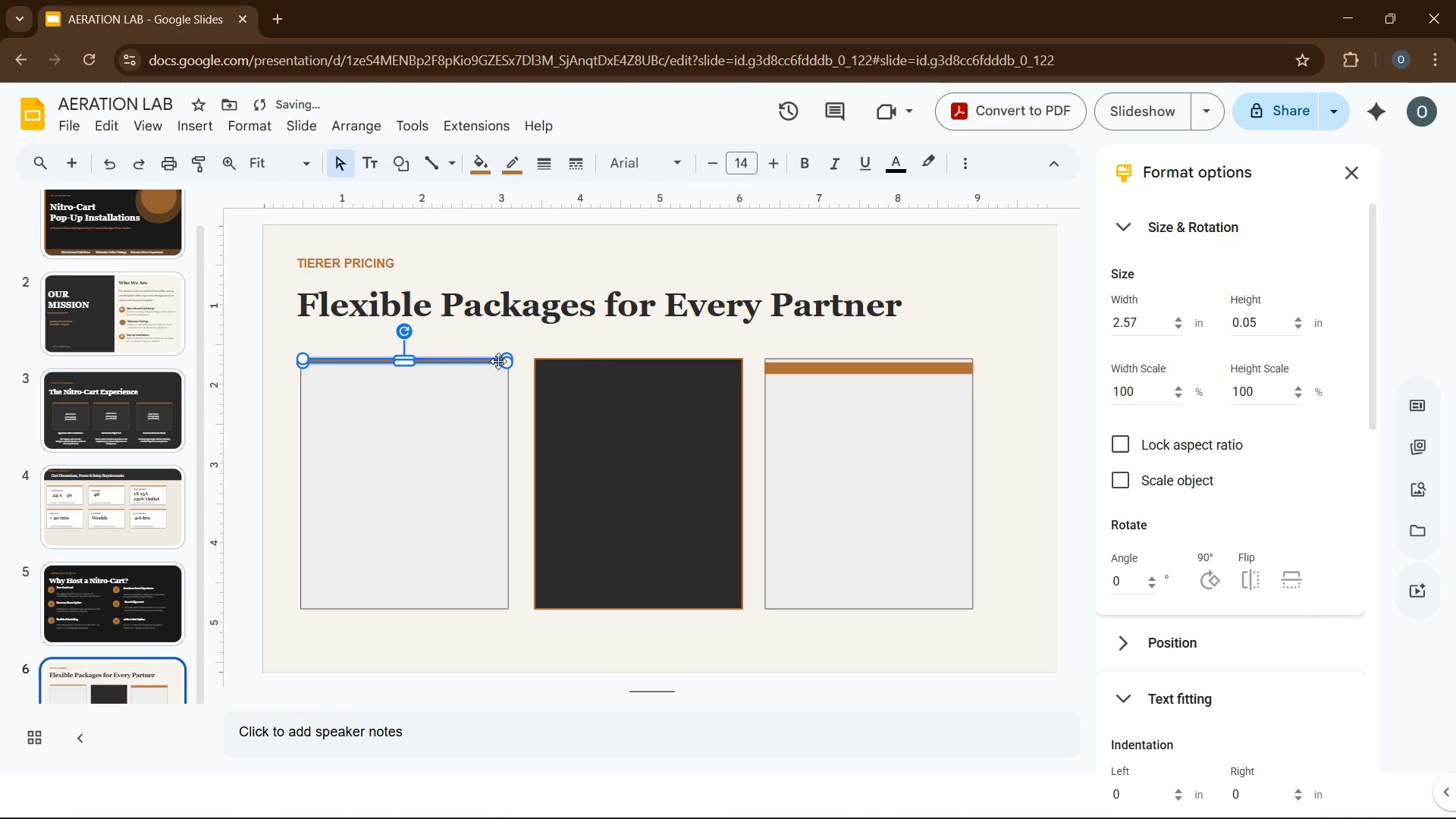 
key(Backspace)
 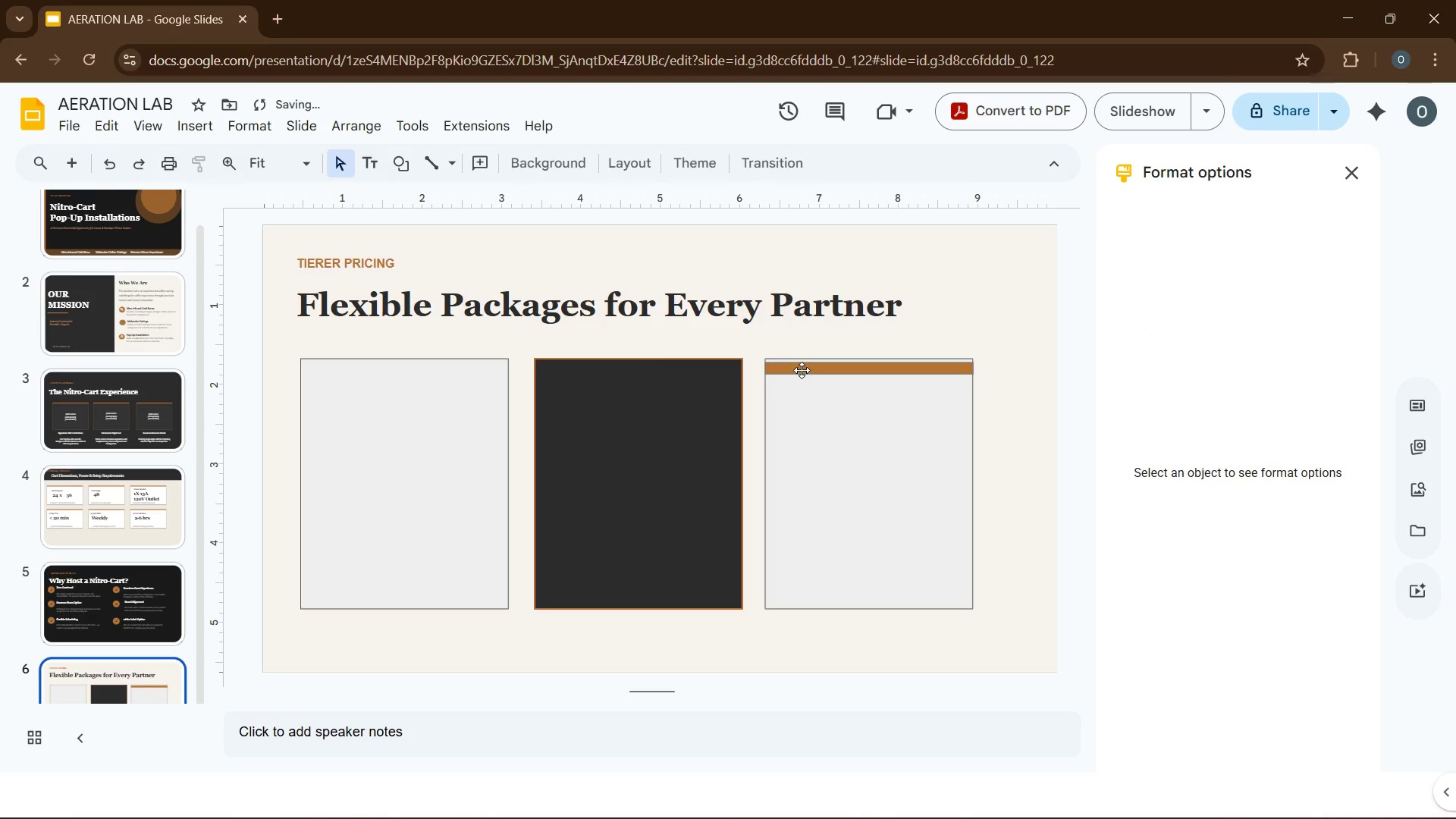 
left_click([802, 370])
 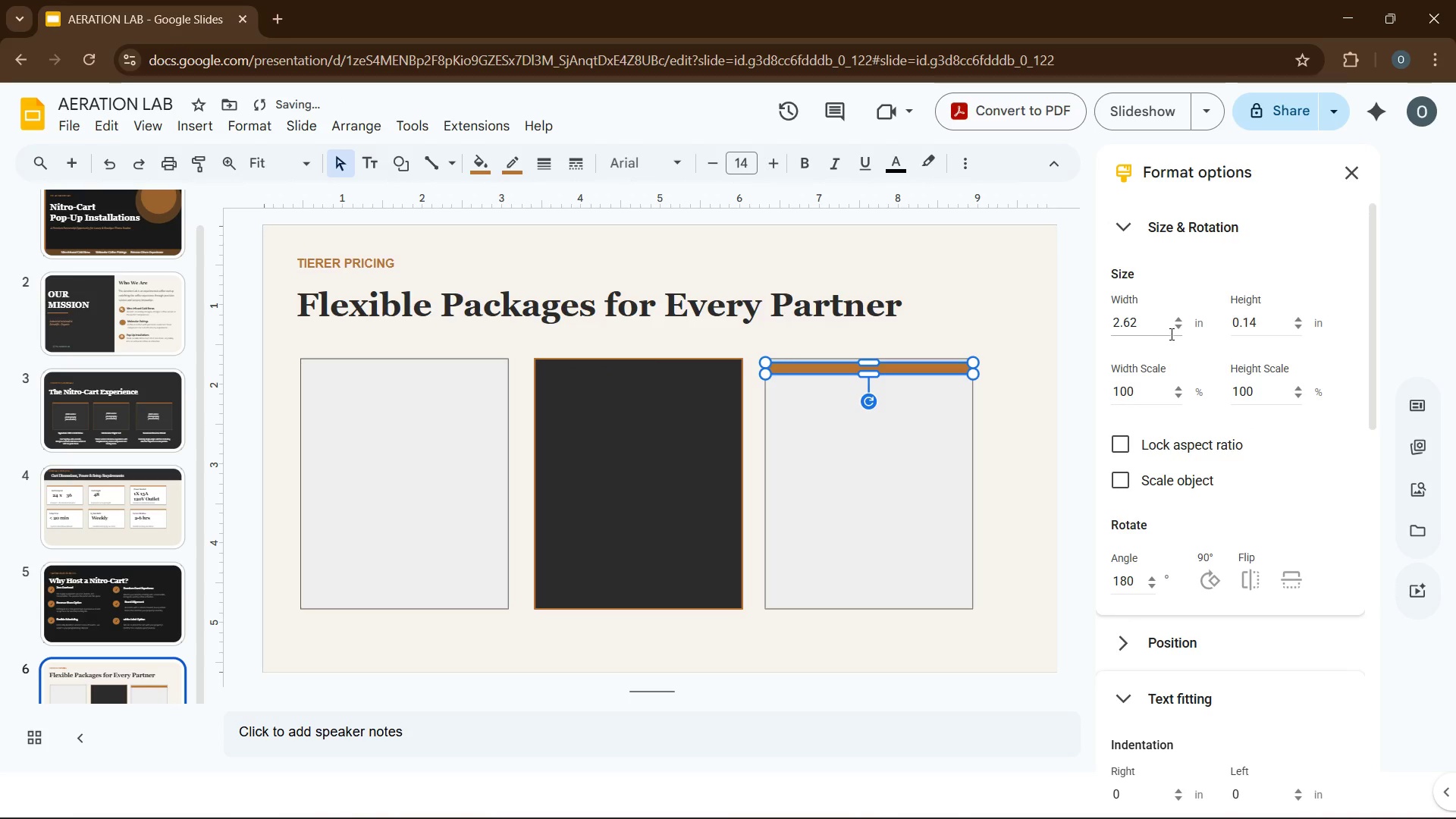 
left_click([1159, 329])
 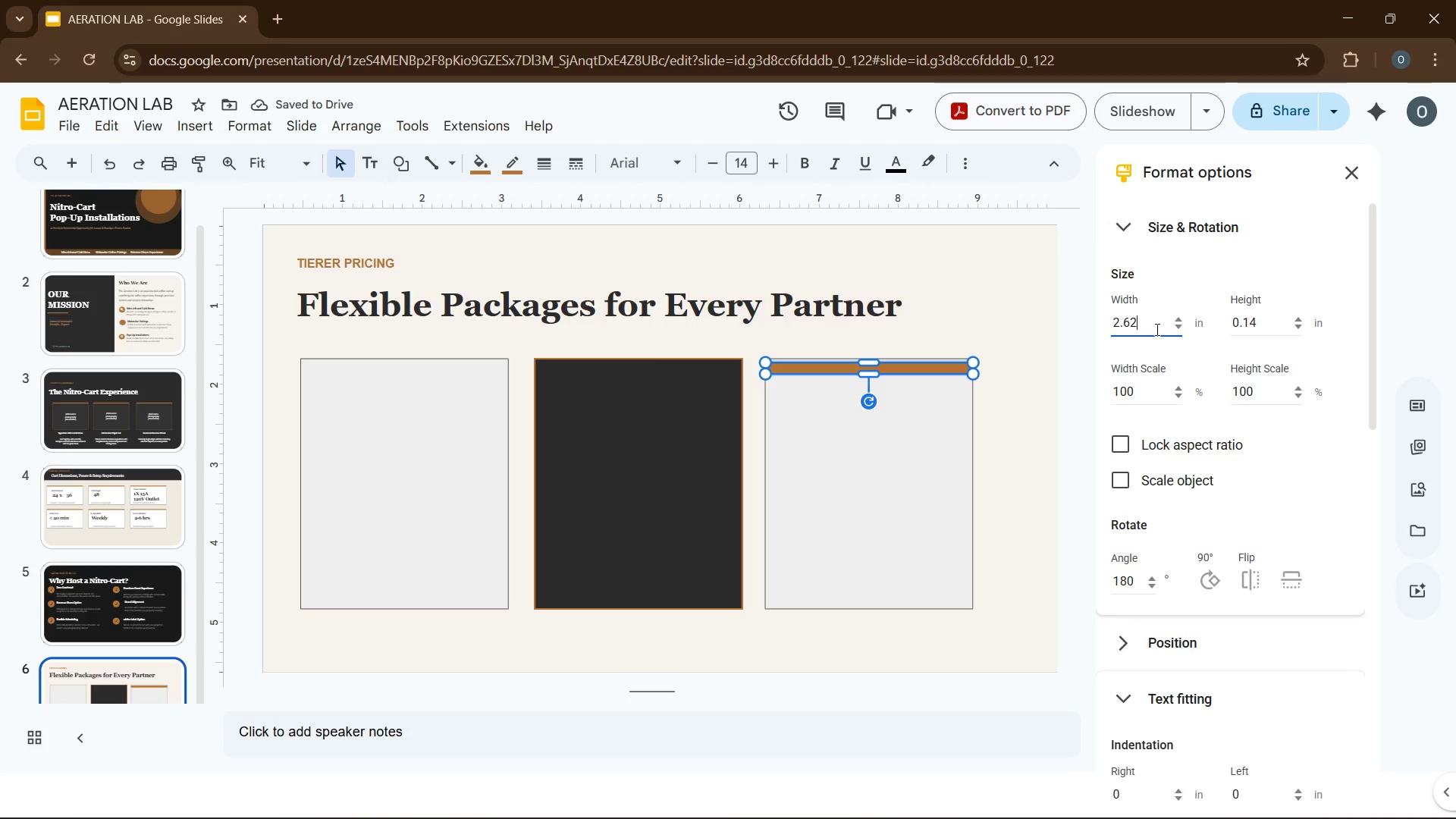 
key(Backspace)
 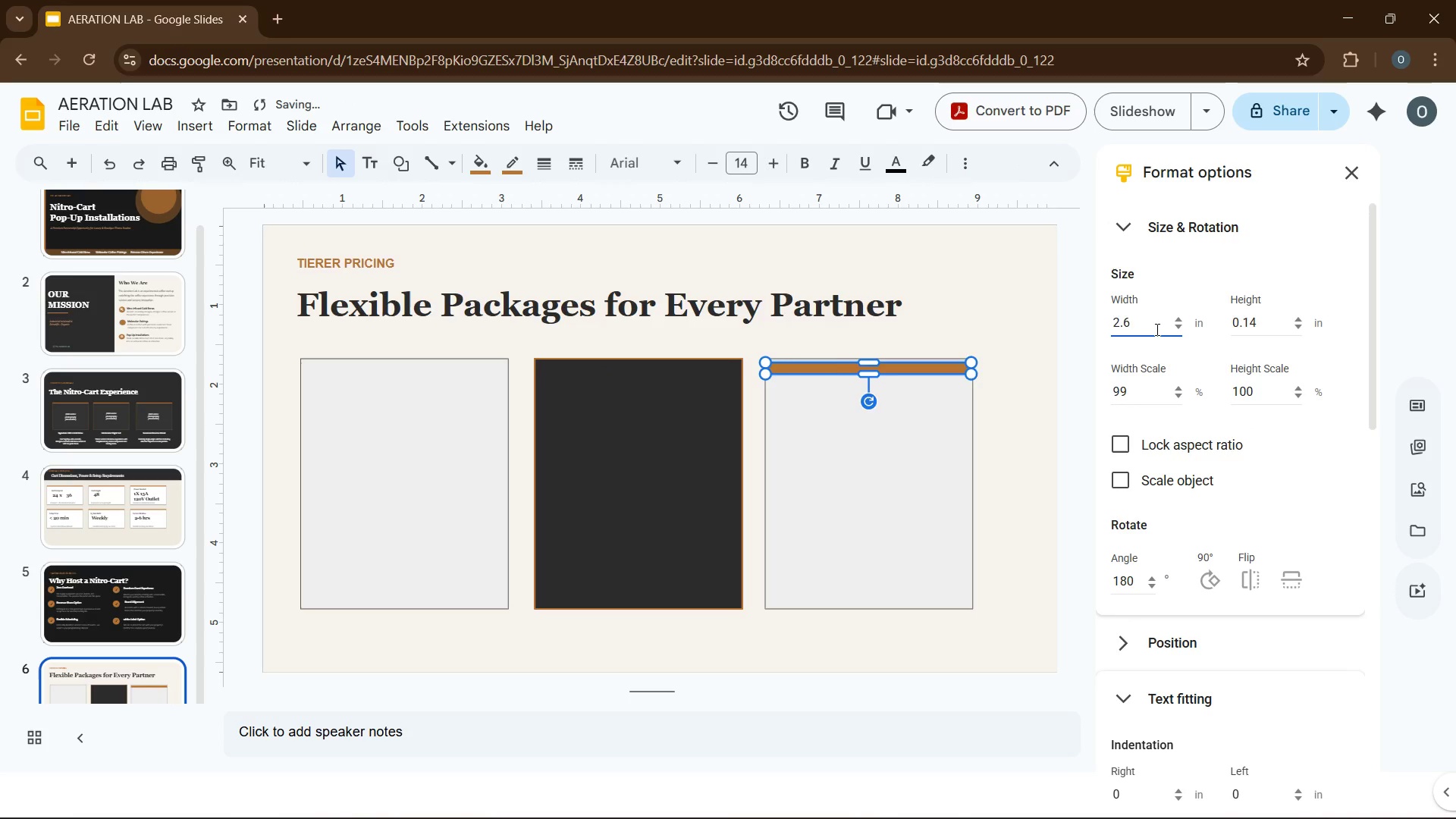 
key(Backspace)
 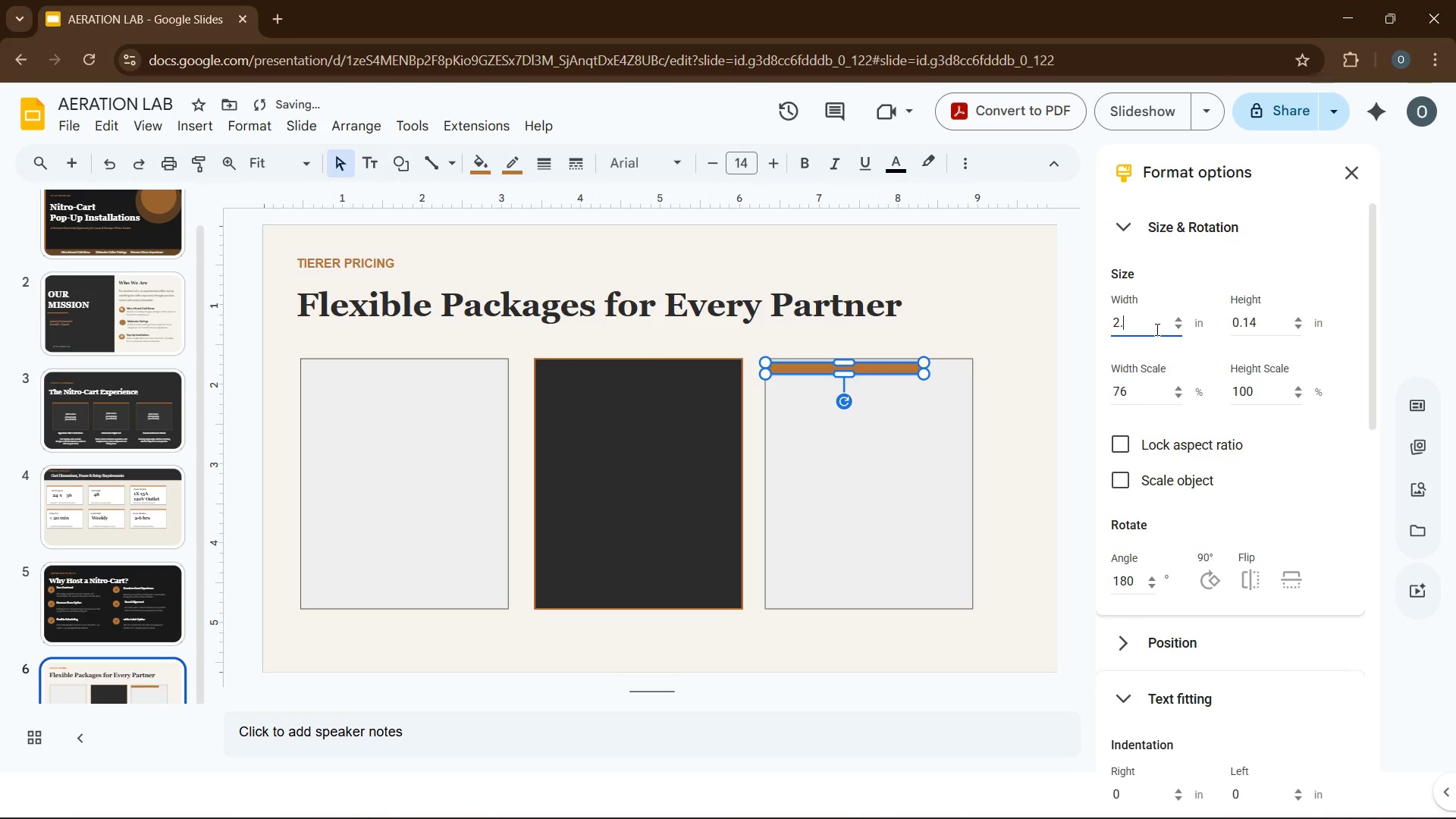 
key(Numpad5)
 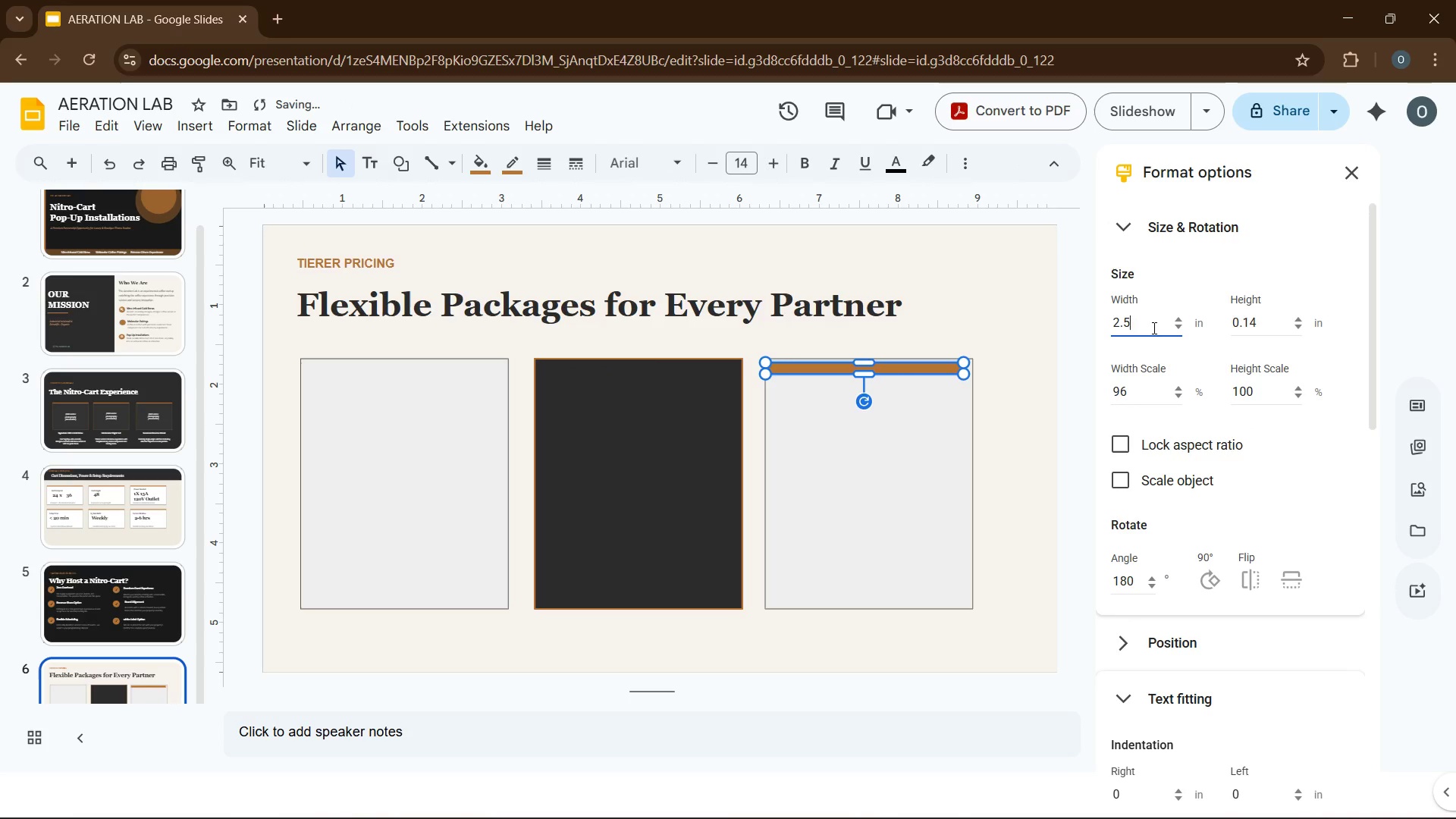 
key(Numpad7)
 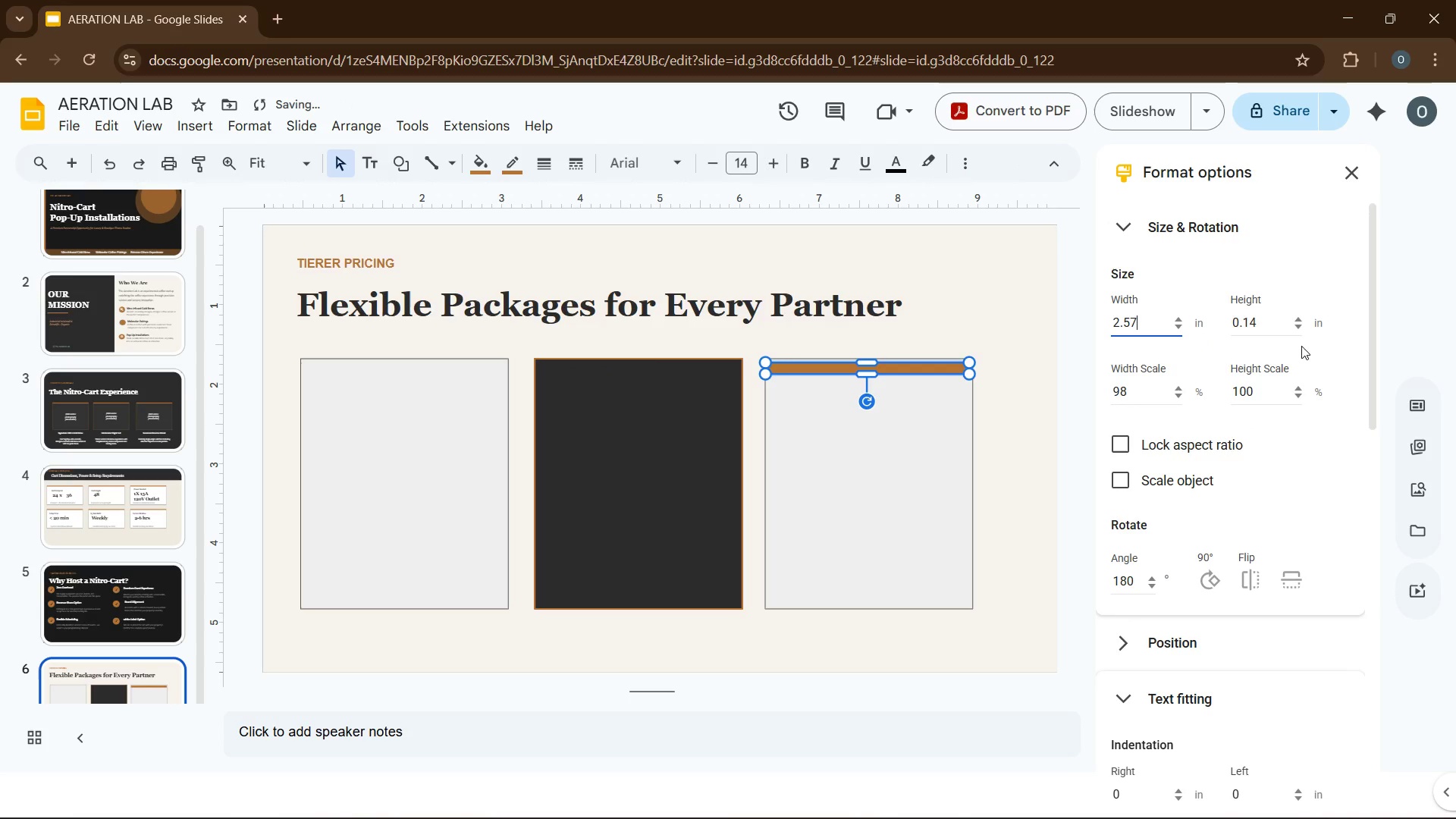 
left_click([1273, 323])
 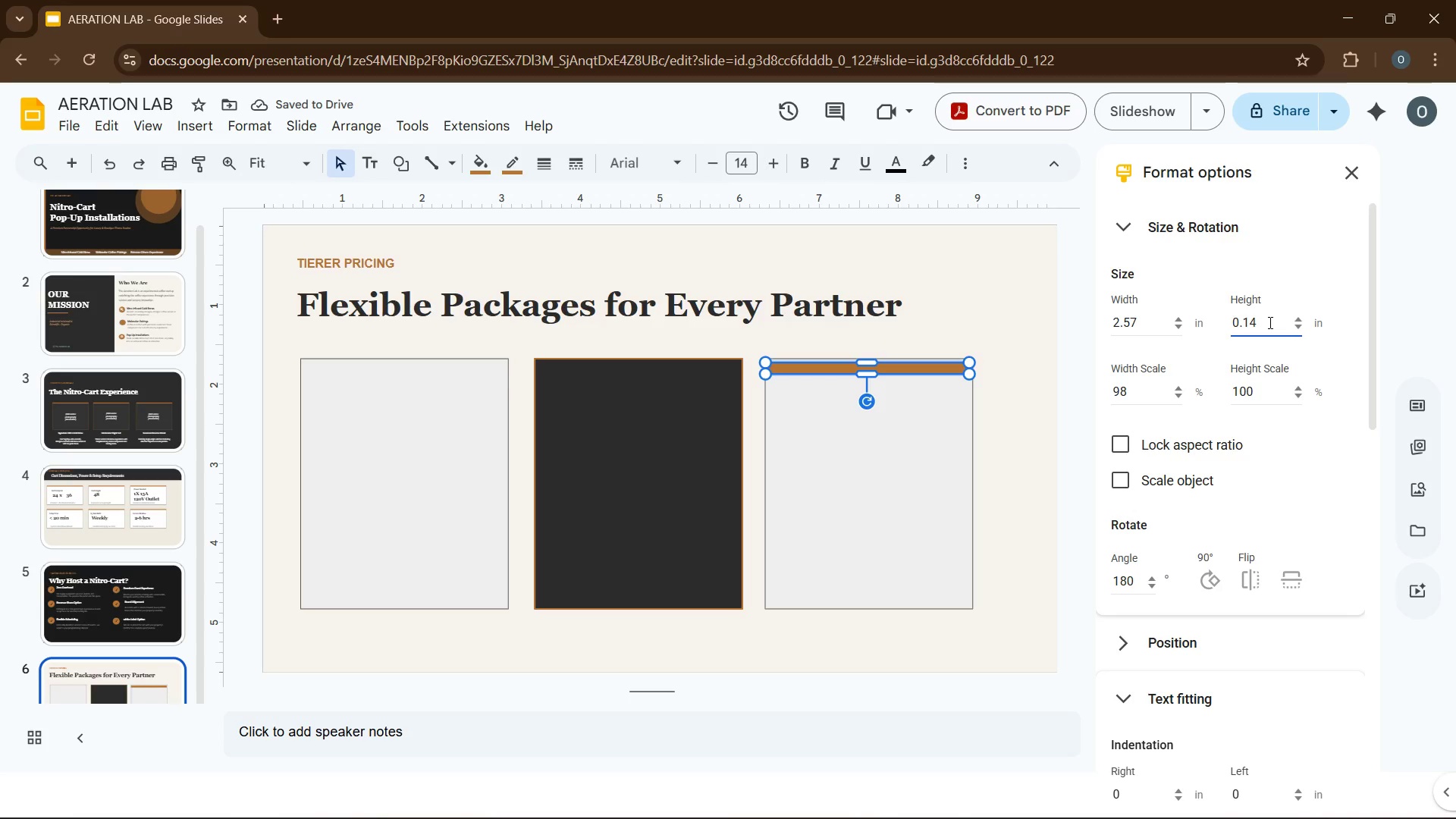 
left_click([1015, 356])
 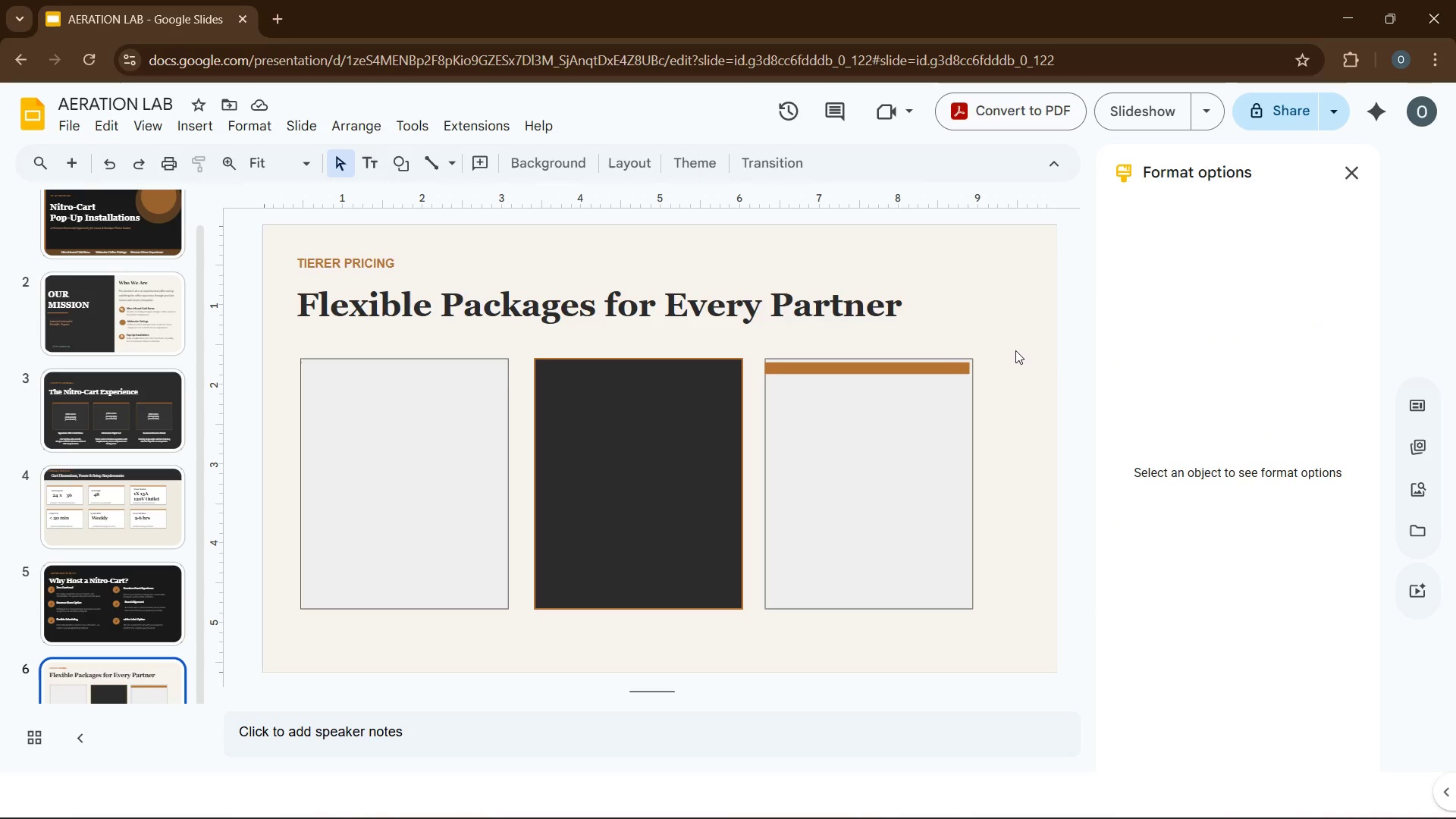 
key(Control+Z)
 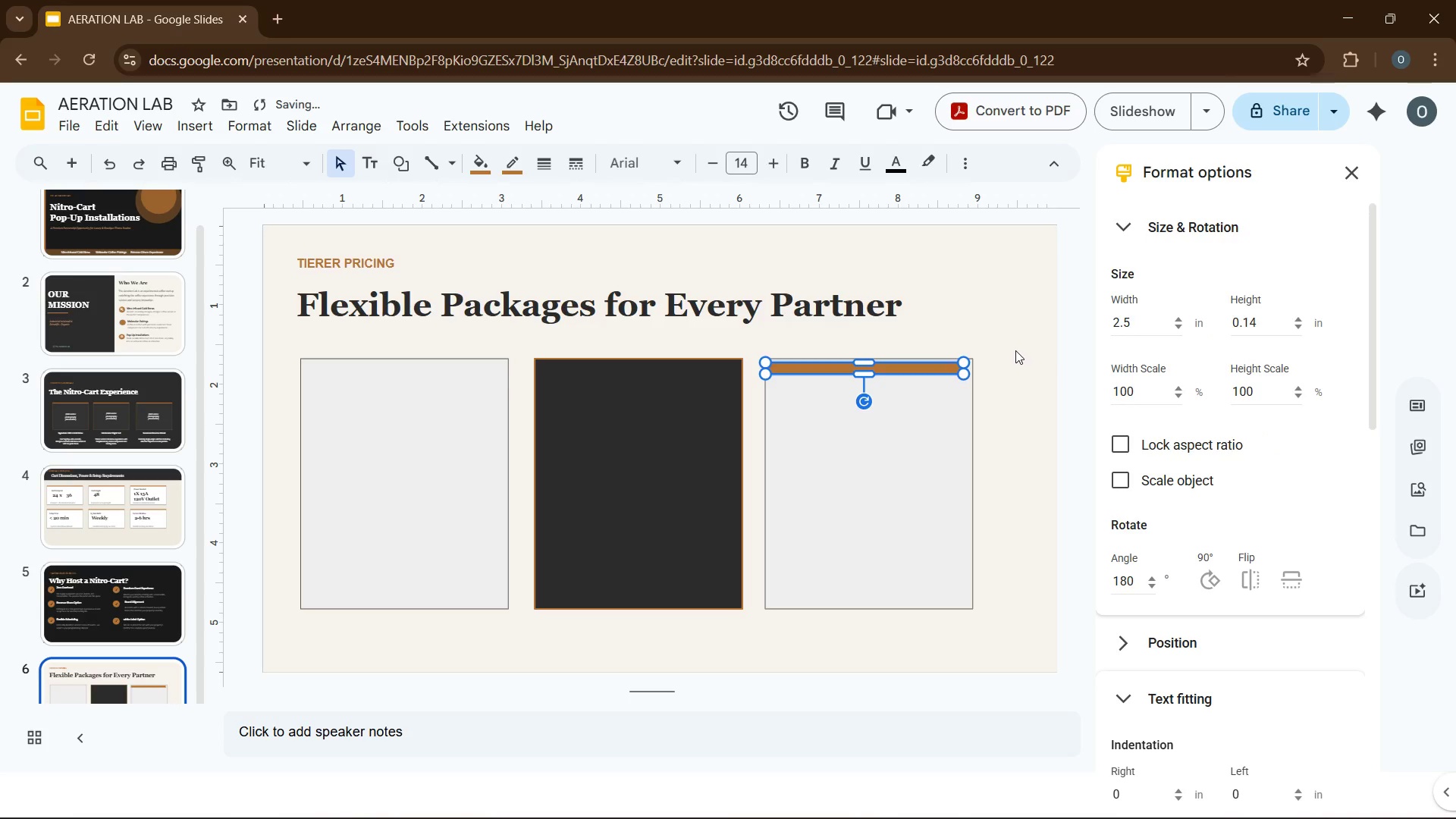 
hold_key(key=ControlLeft, duration=0.42)
 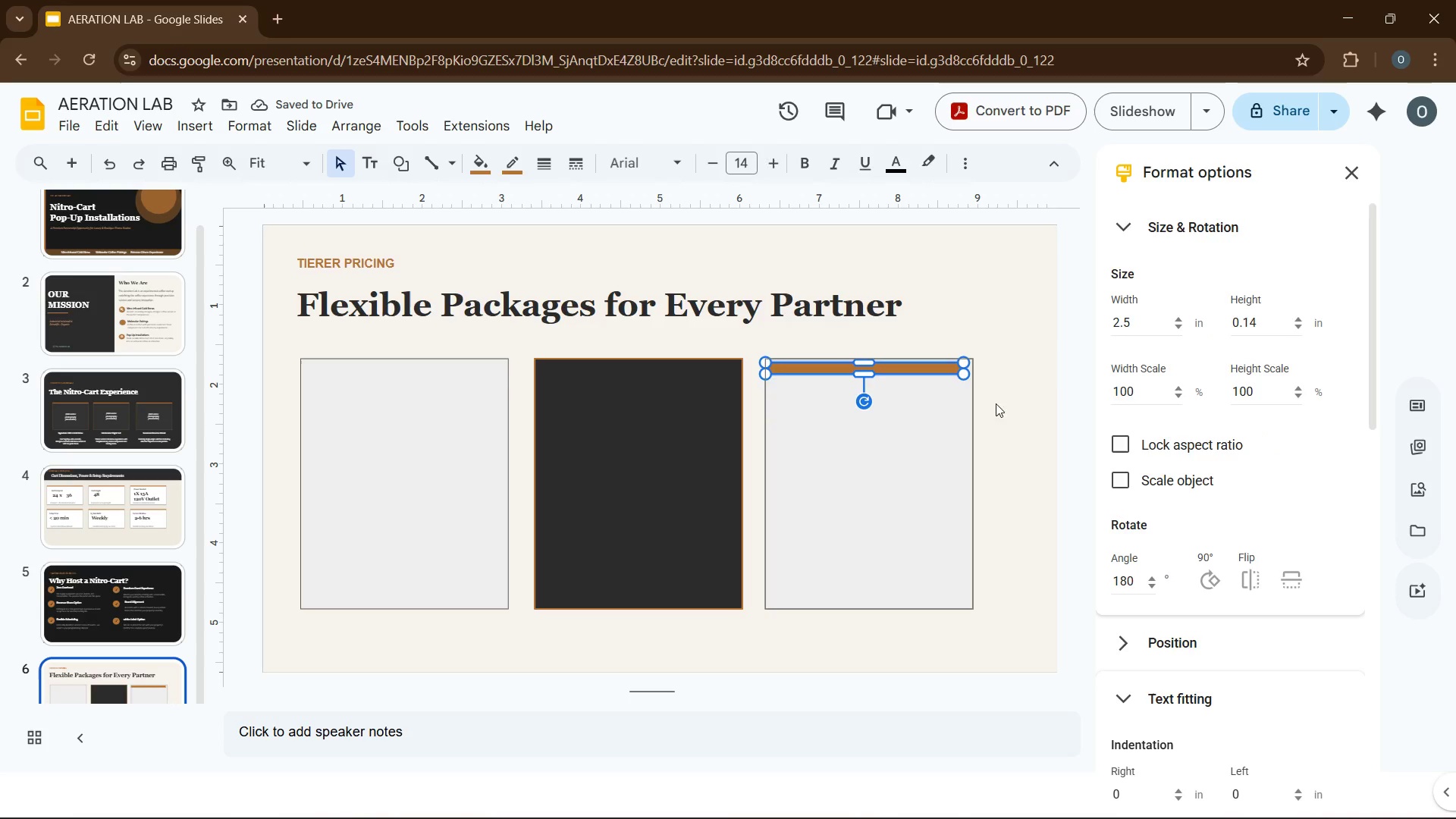 
left_click([1016, 399])
 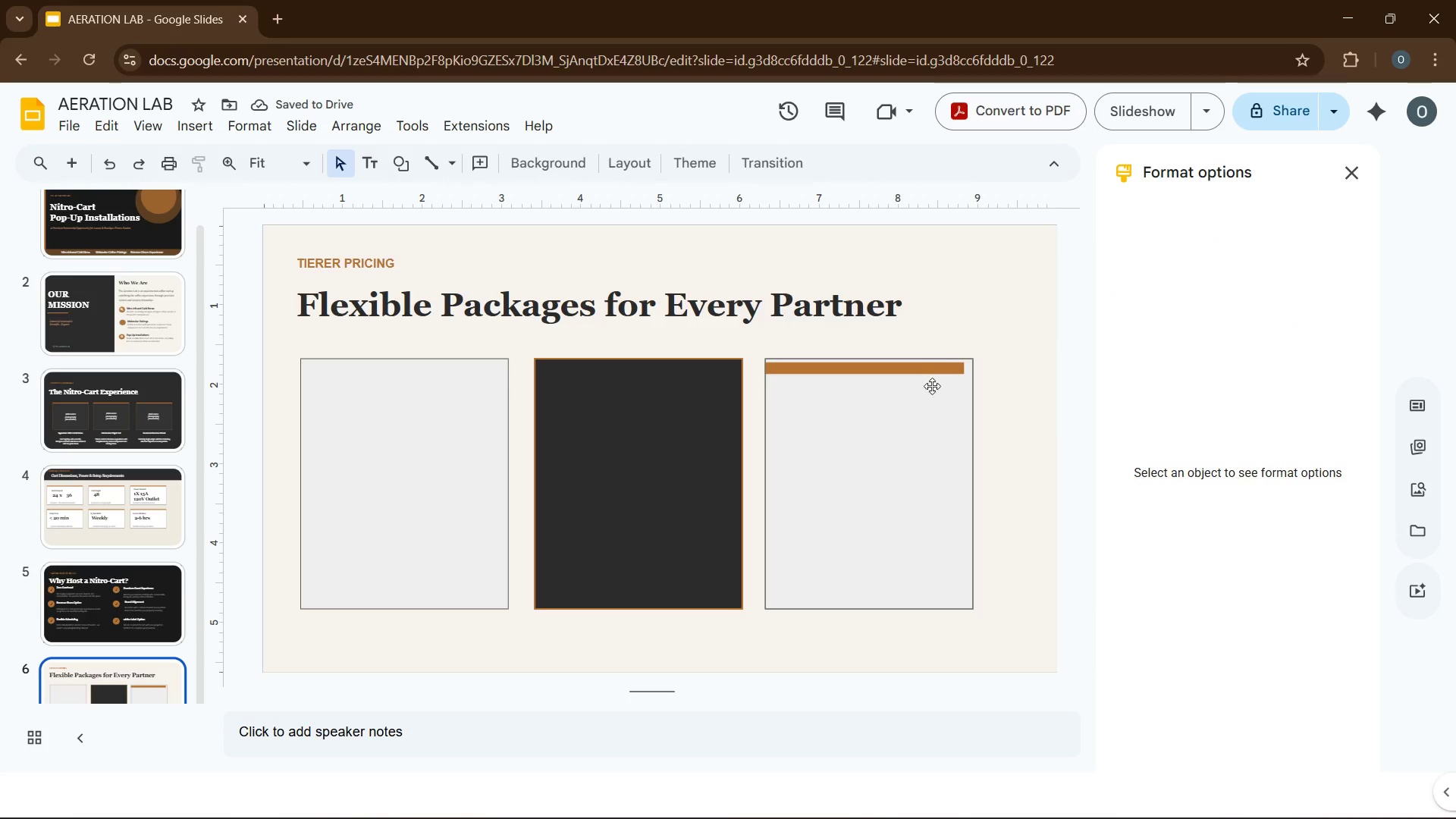 
key(Control+Z)
 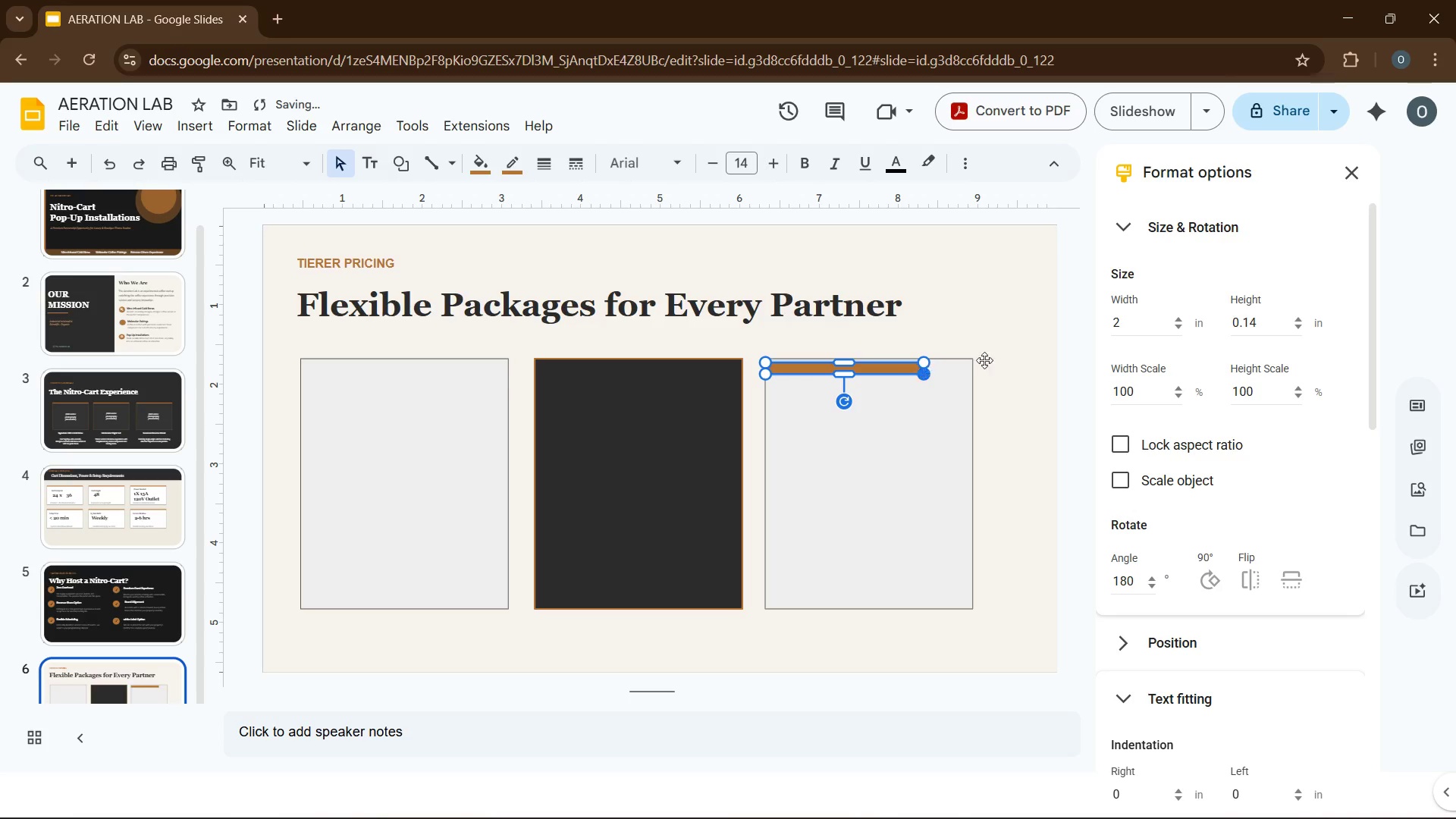 
left_click([1136, 322])
 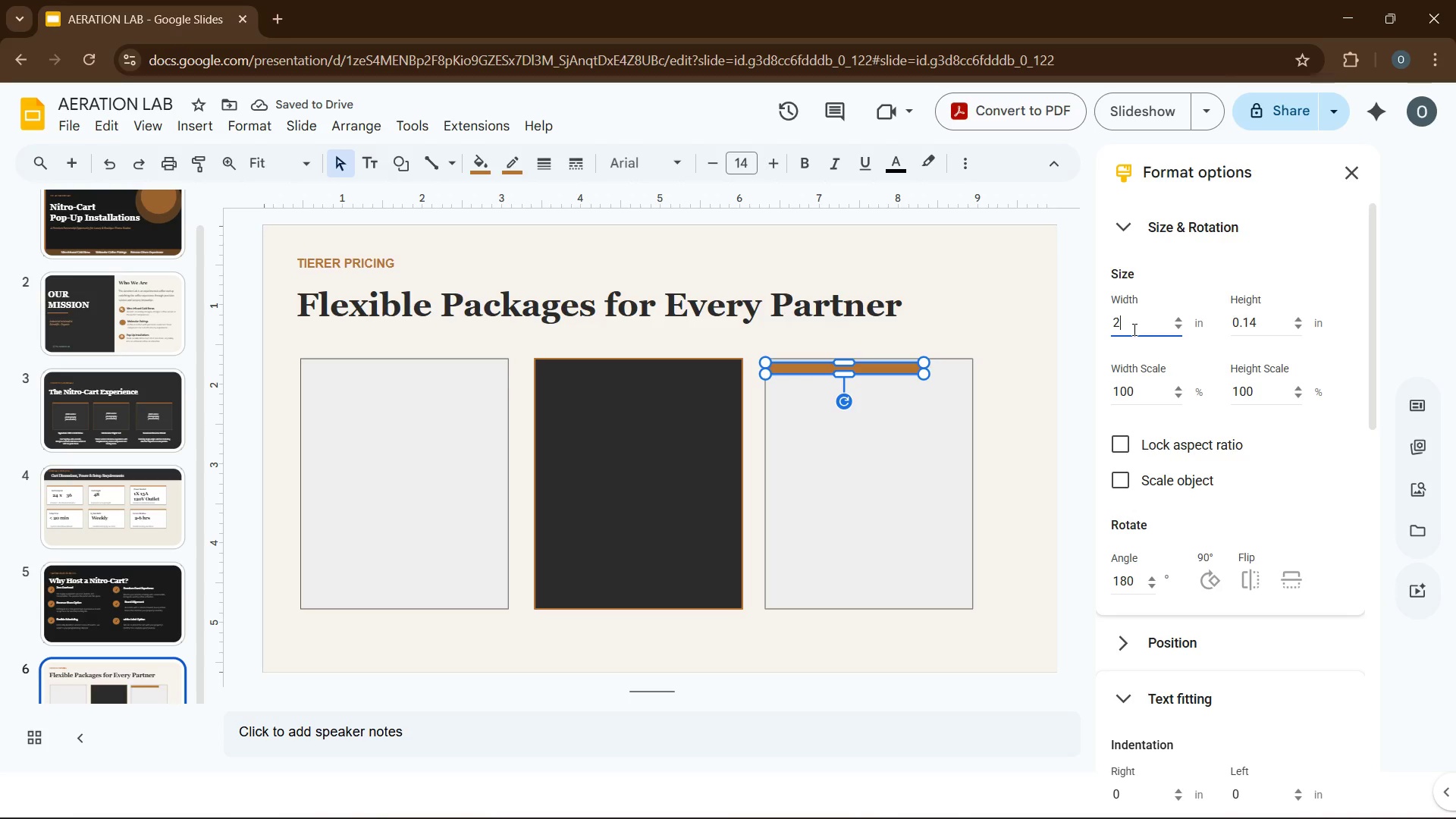 
key(NumpadDecimal)
 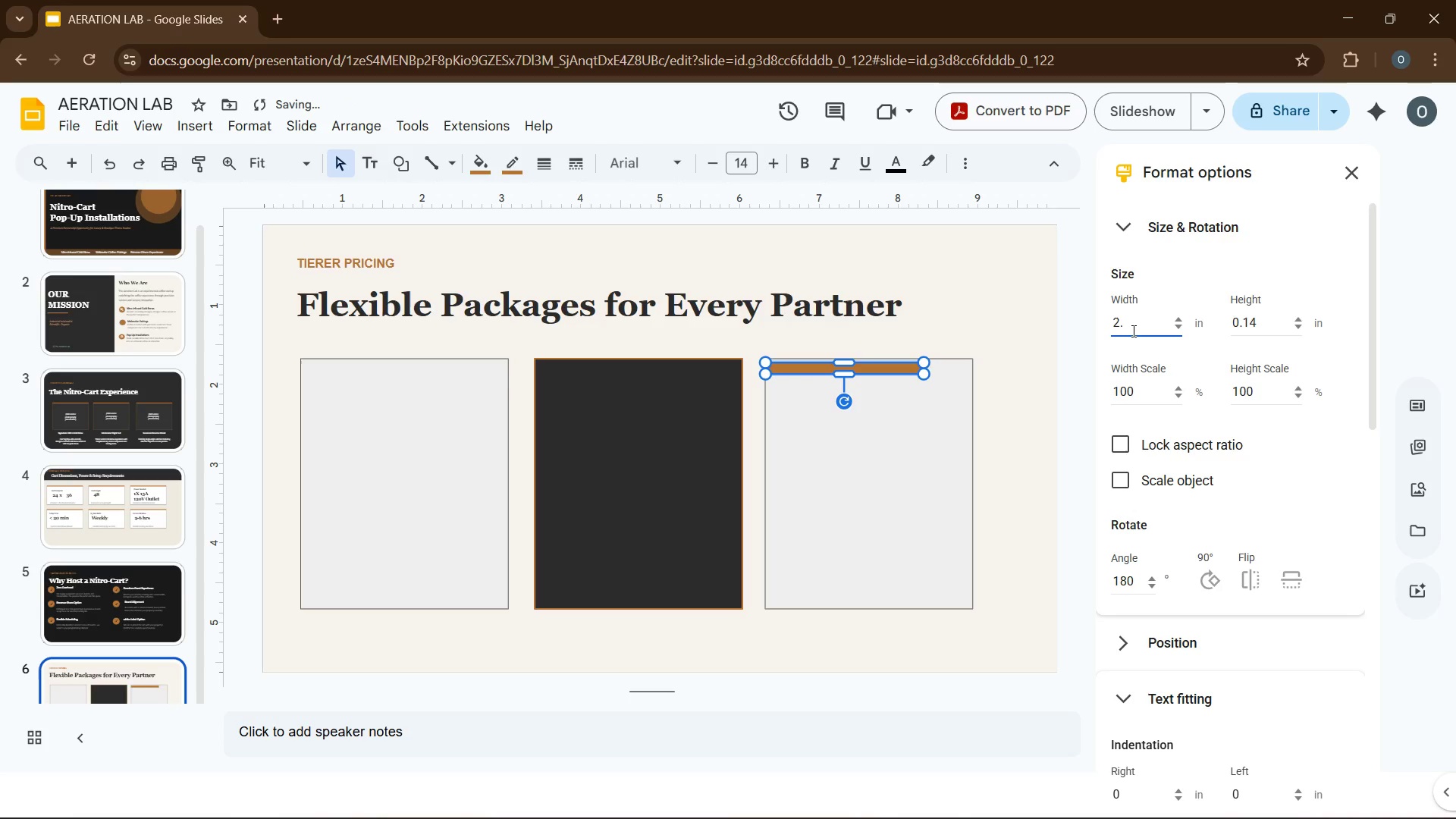 
key(Numpad5)
 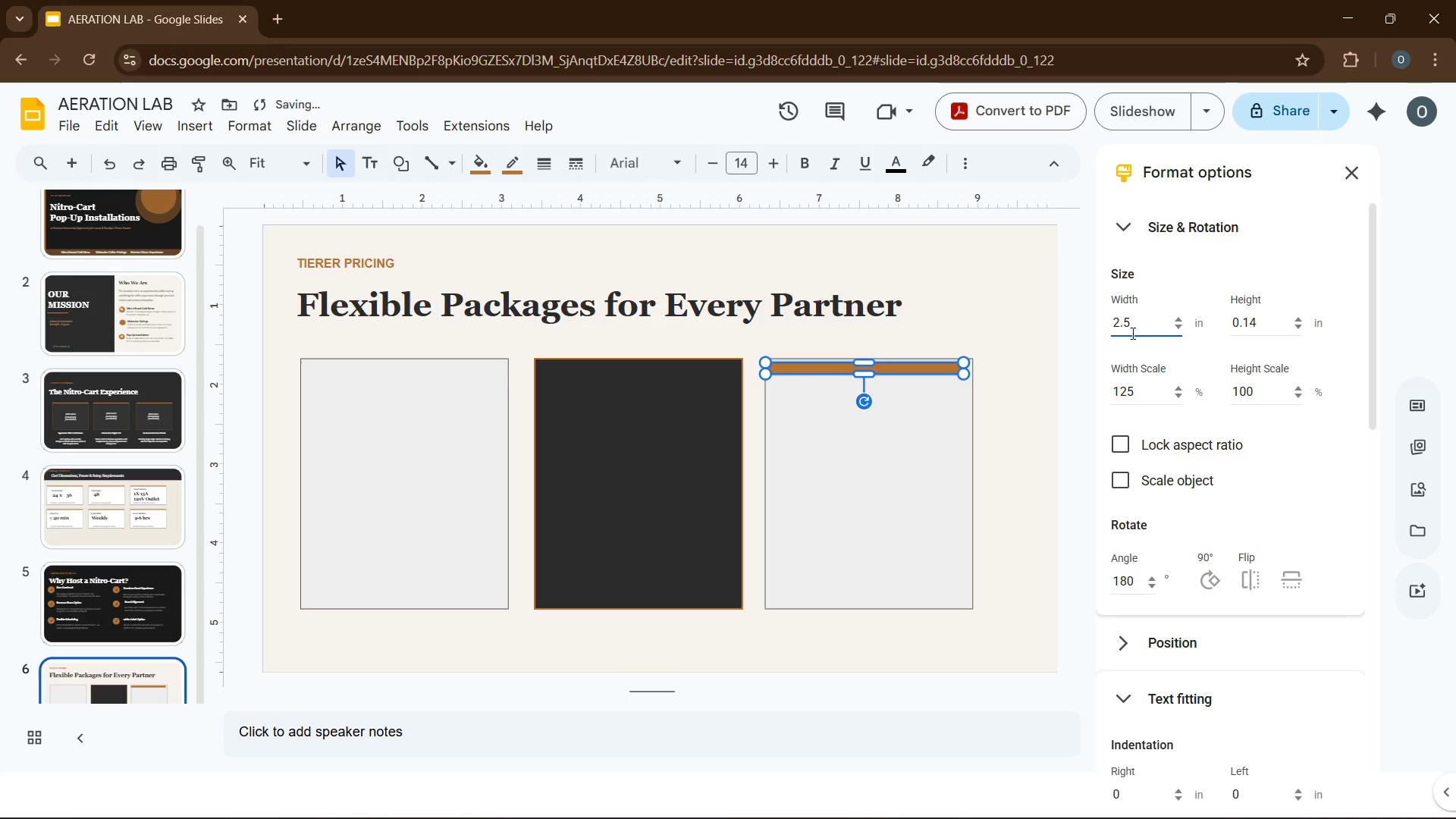 
key(Numpad7)
 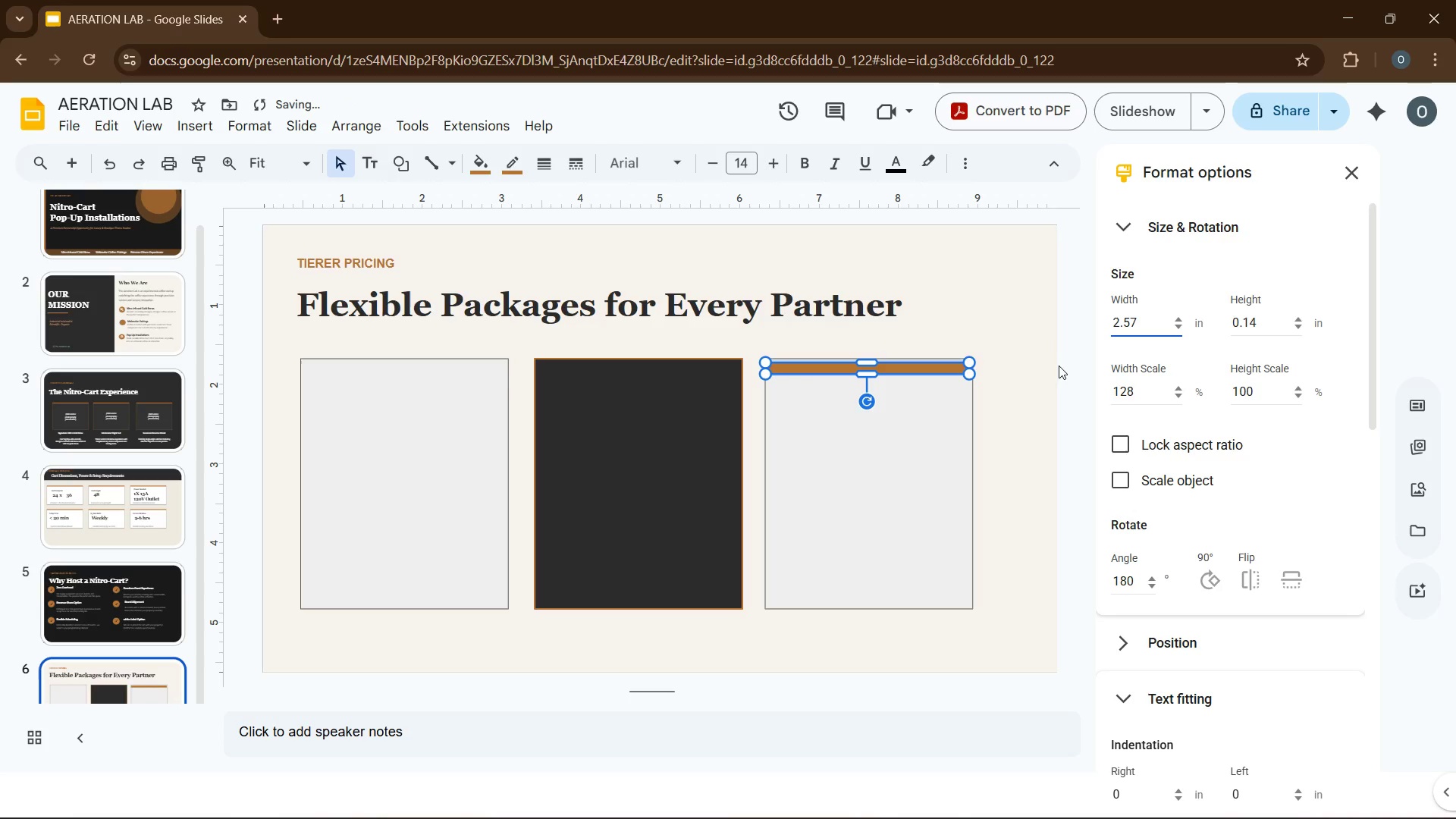 
left_click([1049, 372])
 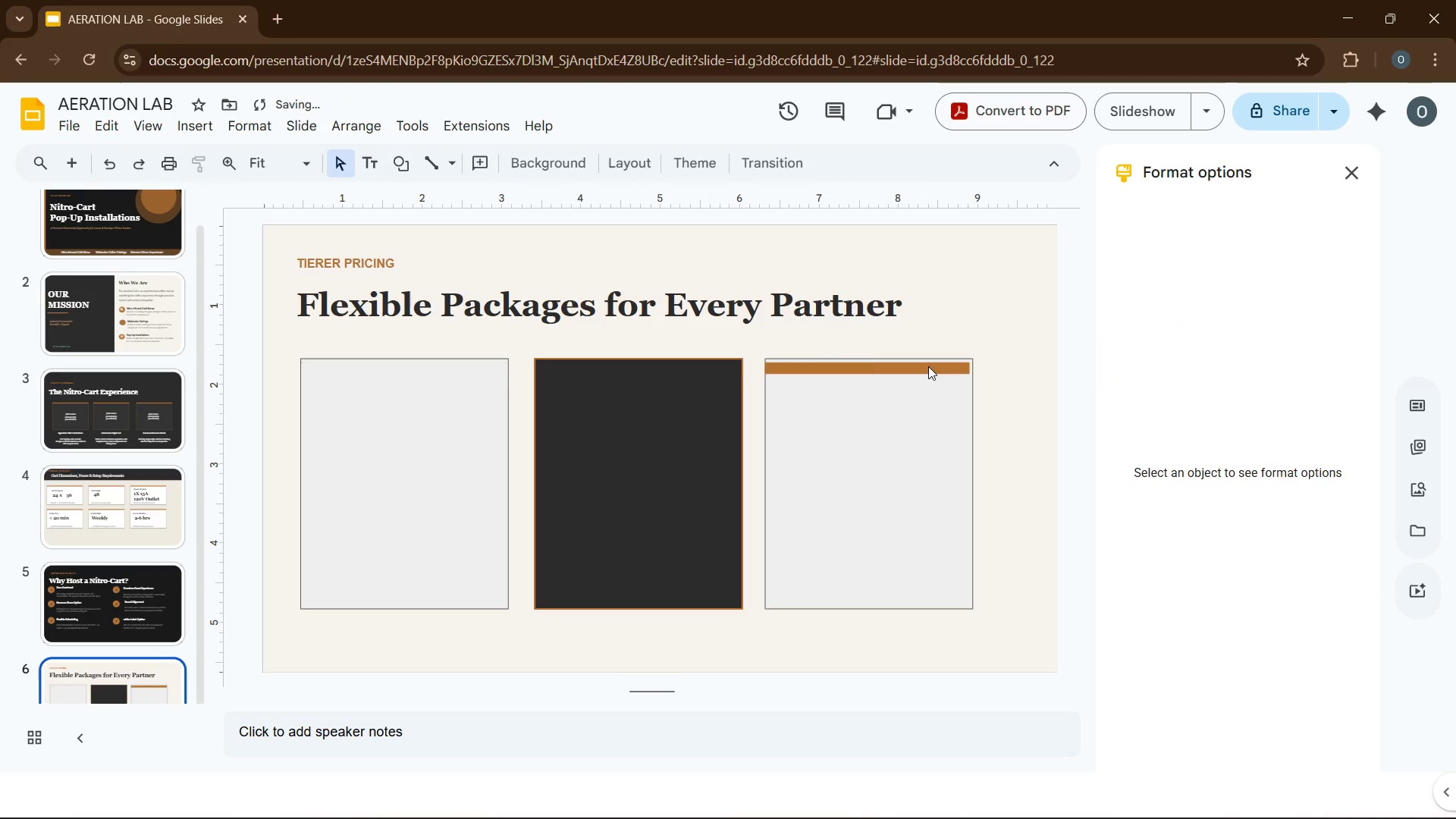 
left_click_drag(start_coordinate=[928, 366], to_coordinate=[928, 361])
 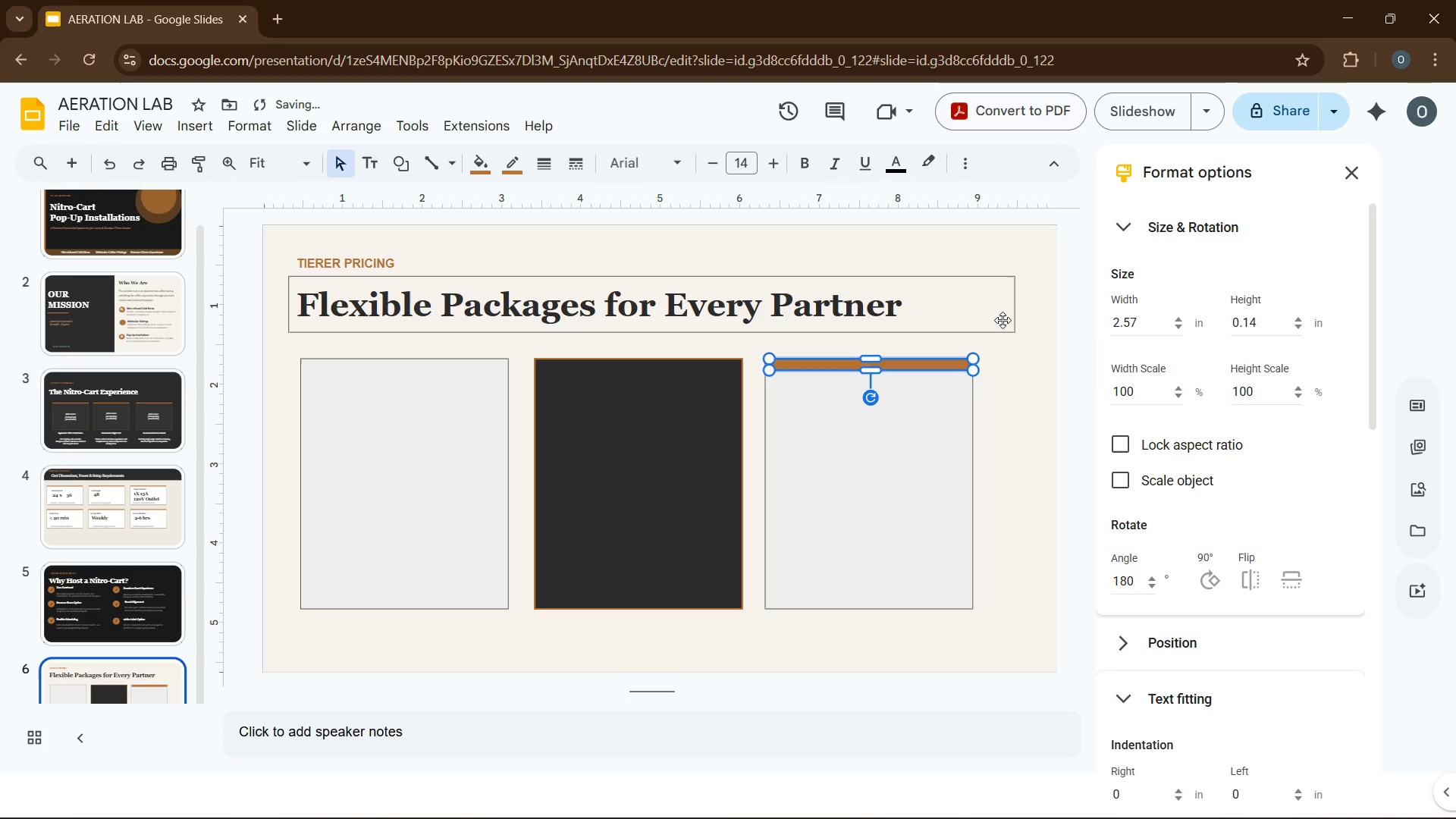 
left_click([1009, 318])
 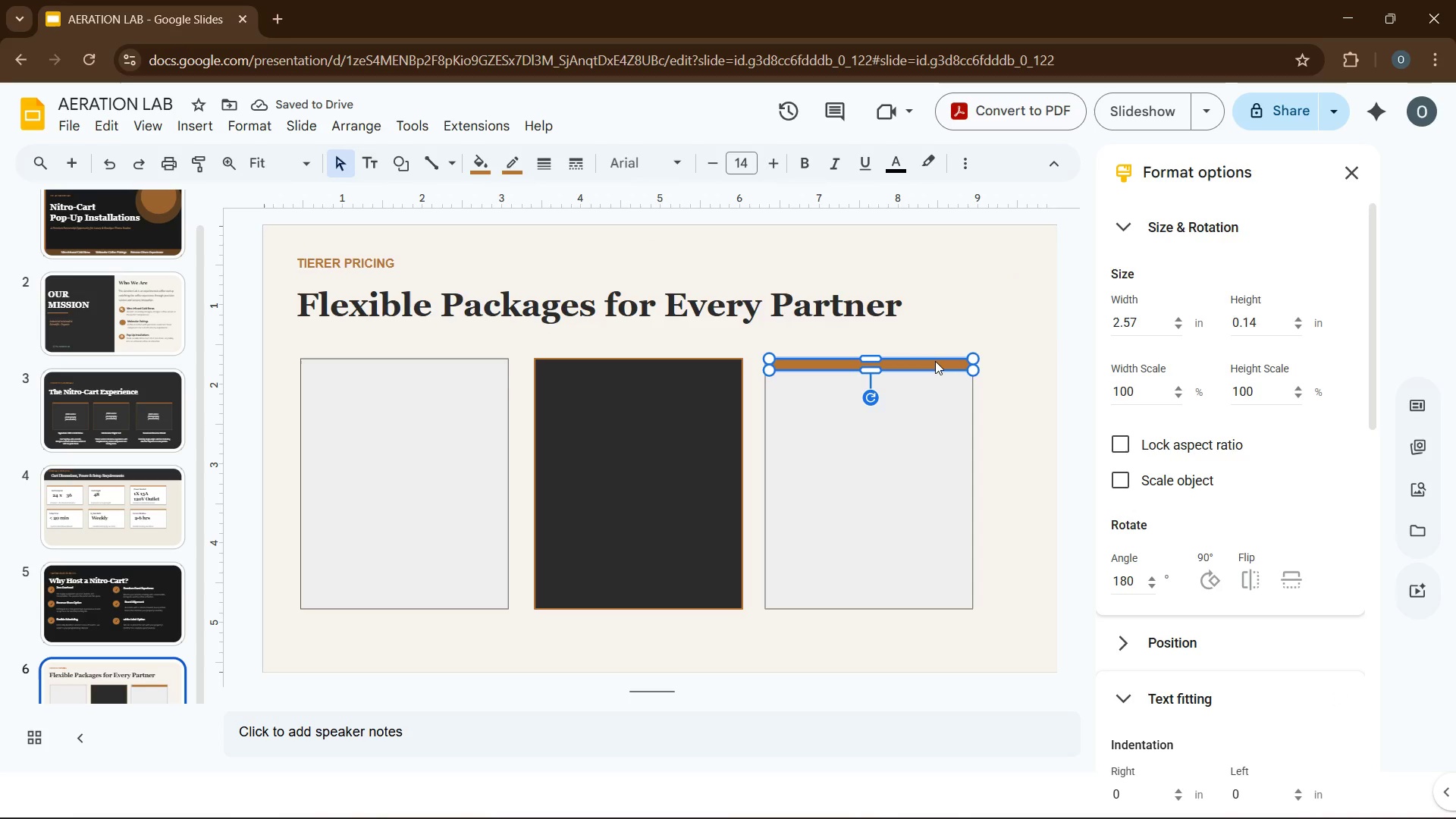 
key(ArrowRight)
 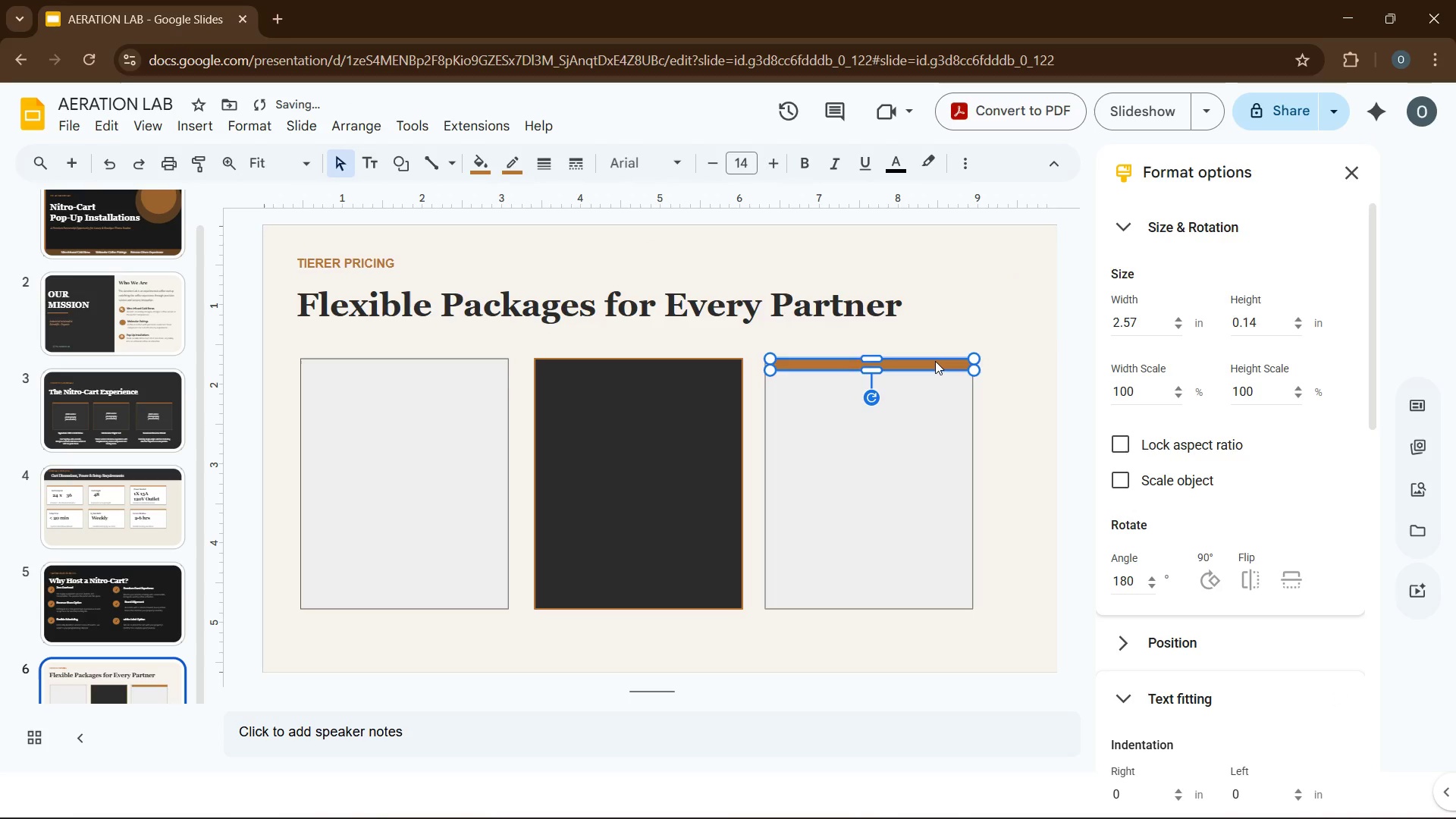 
key(ArrowLeft)
 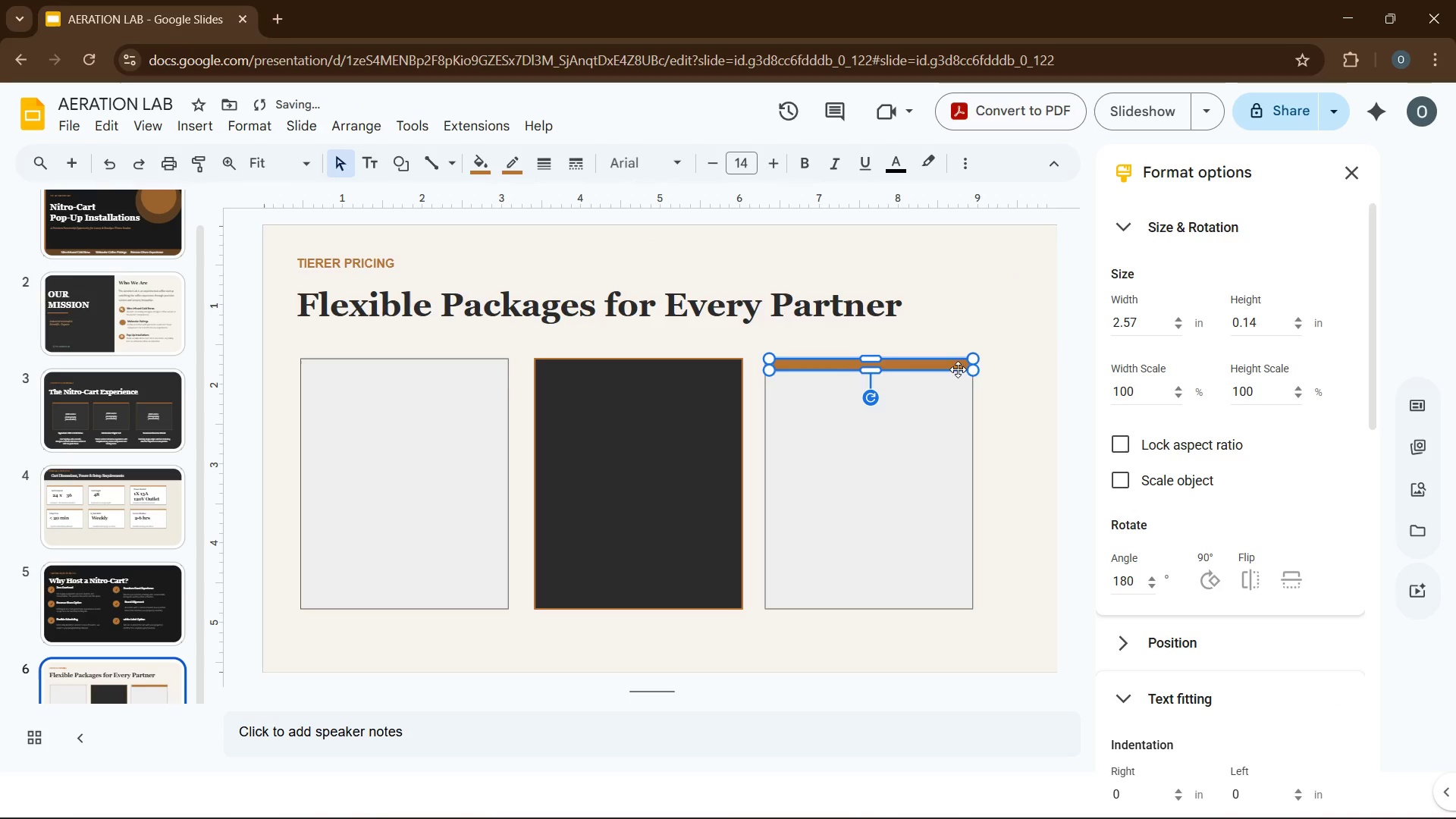 
key(ArrowLeft)
 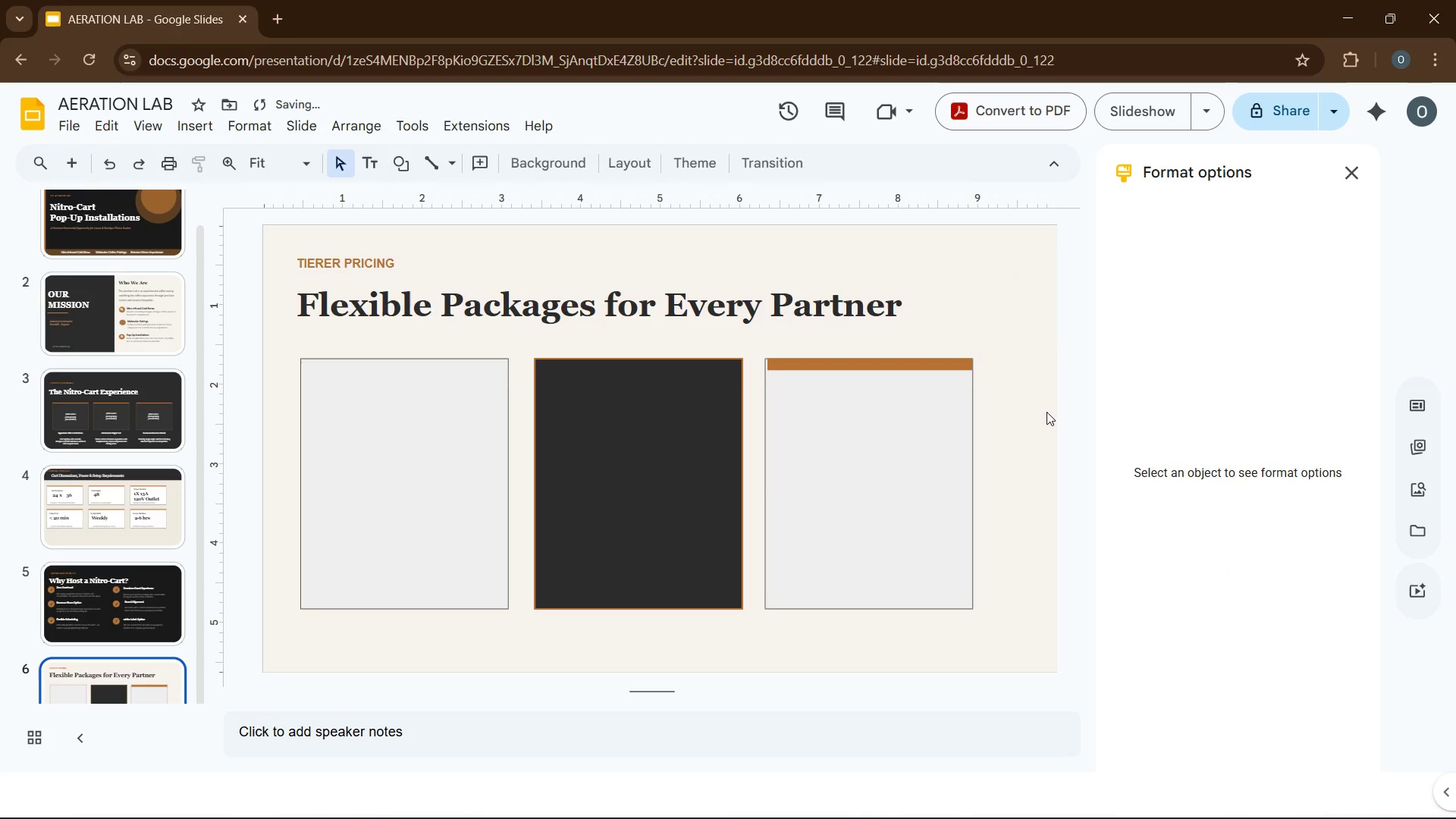 
left_click([1046, 412])
 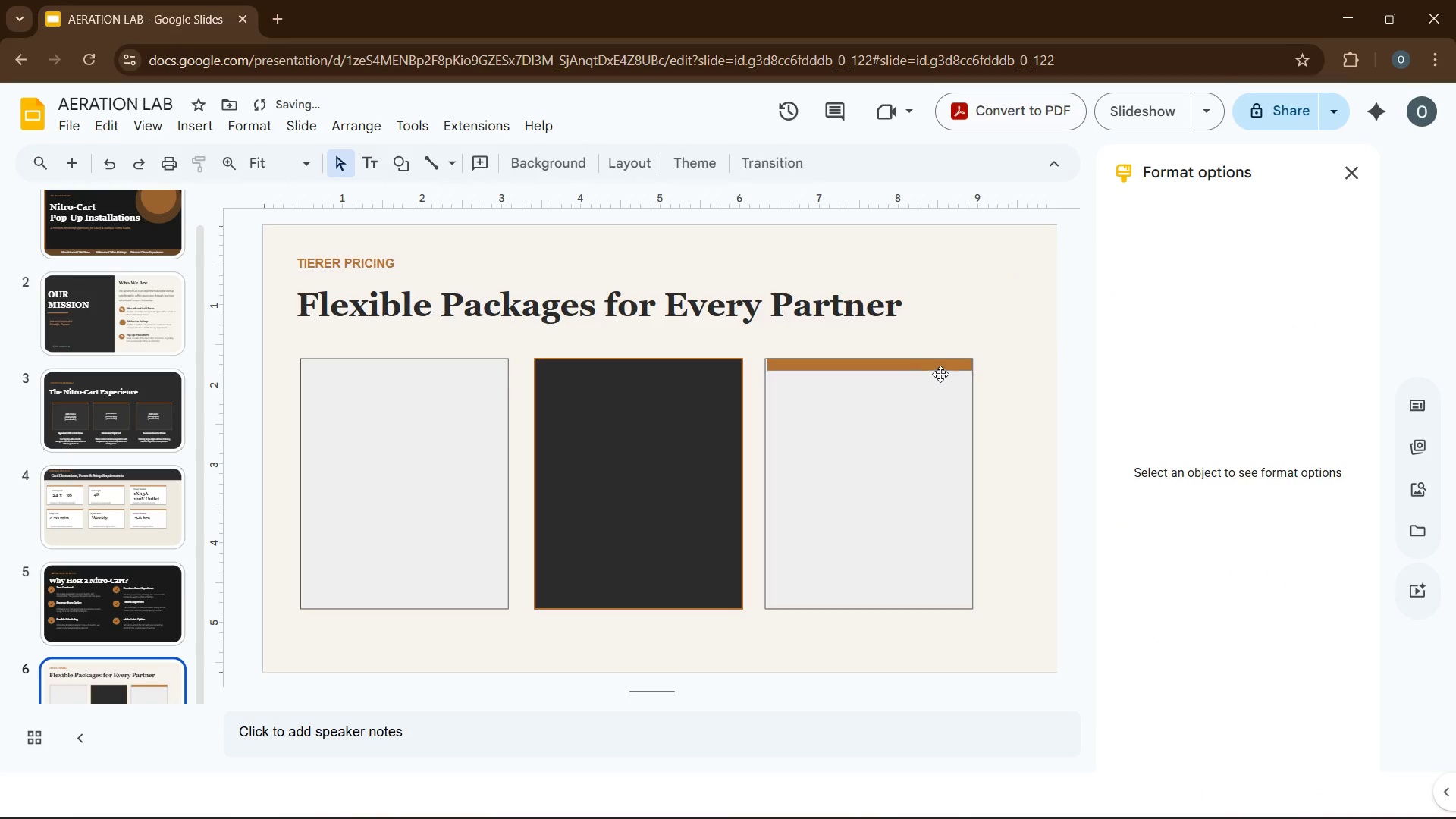 
left_click([938, 366])
 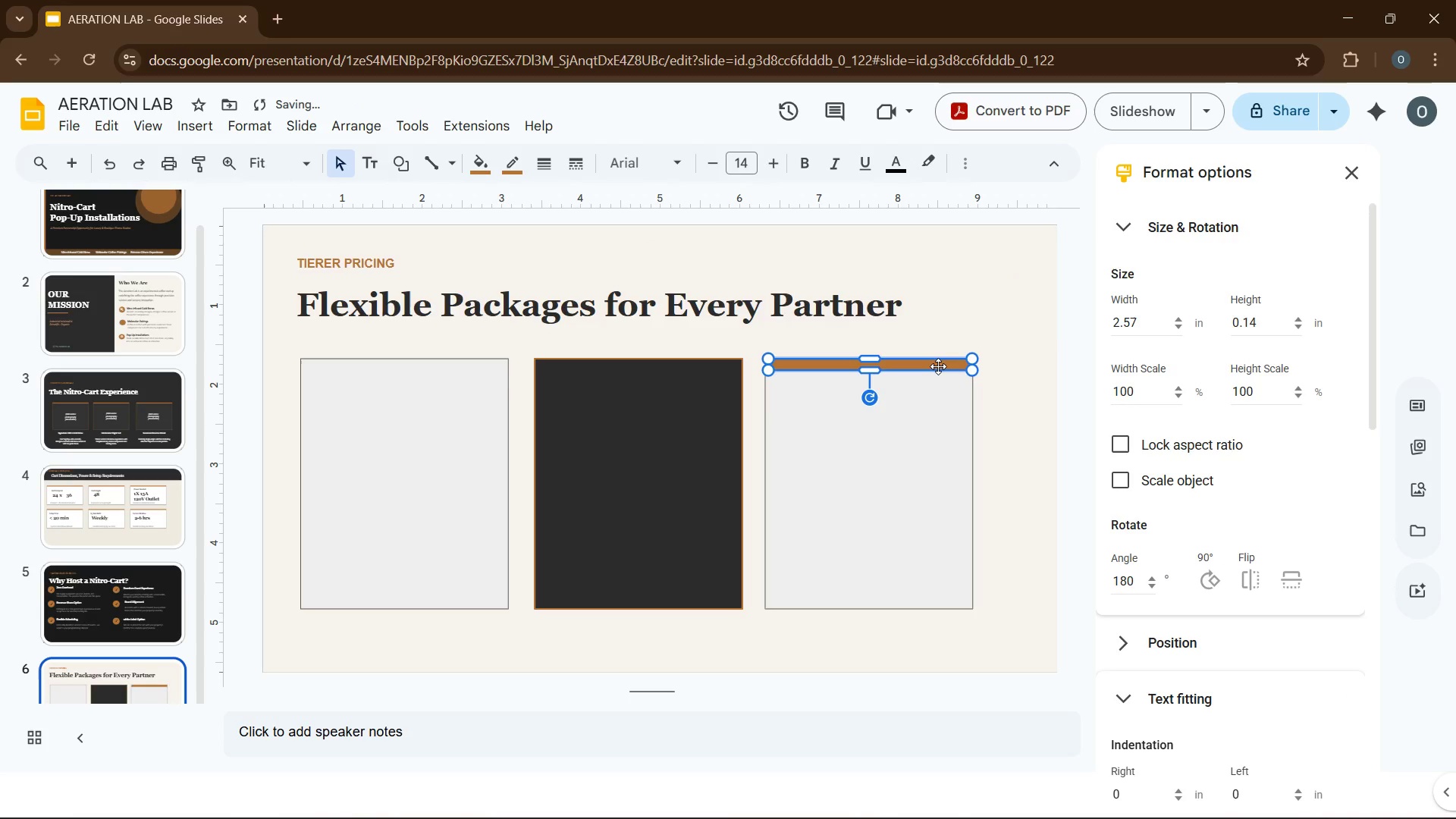 
key(ArrowLeft)
 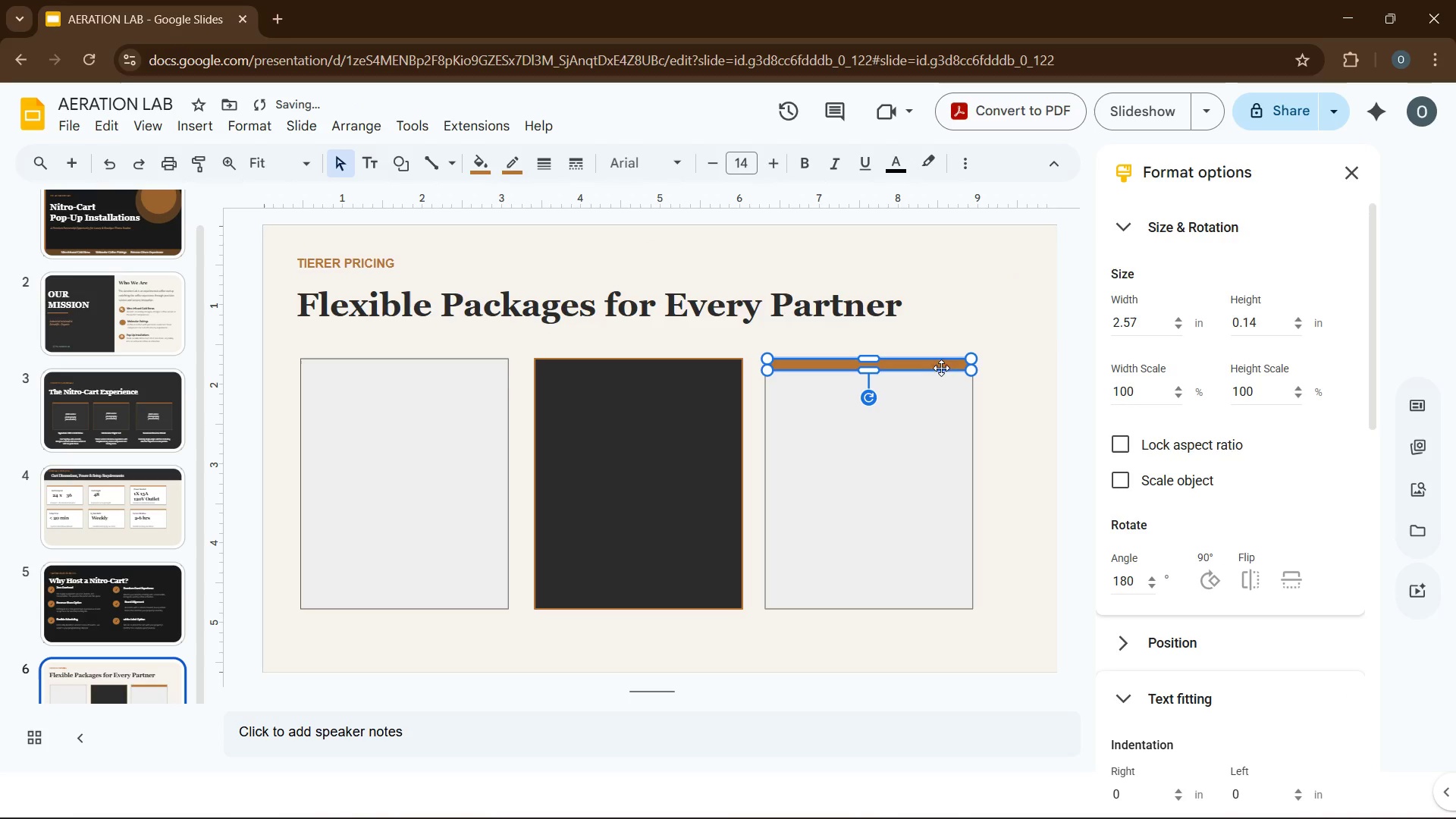 
key(ArrowLeft)
 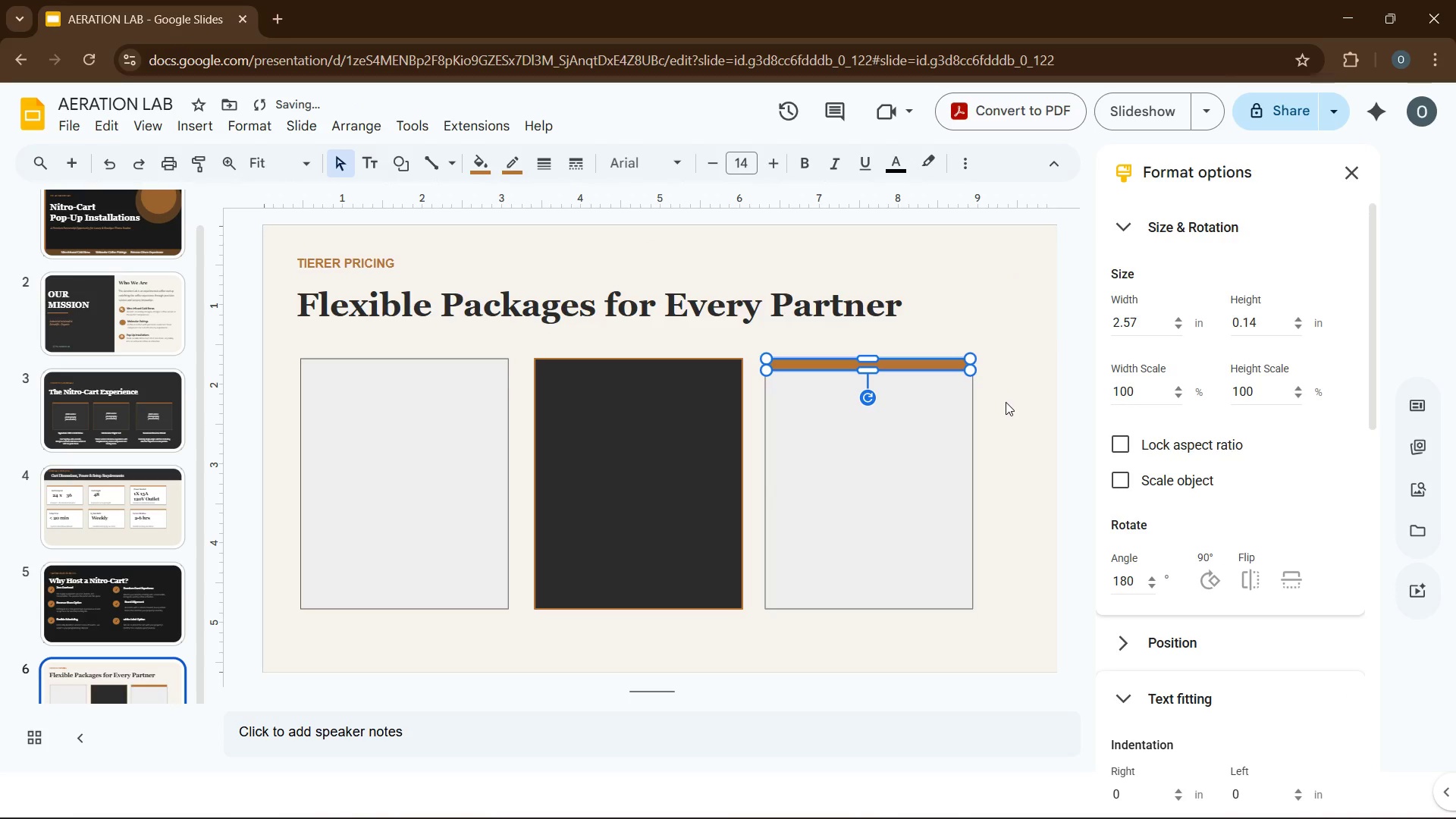 
left_click([1006, 402])
 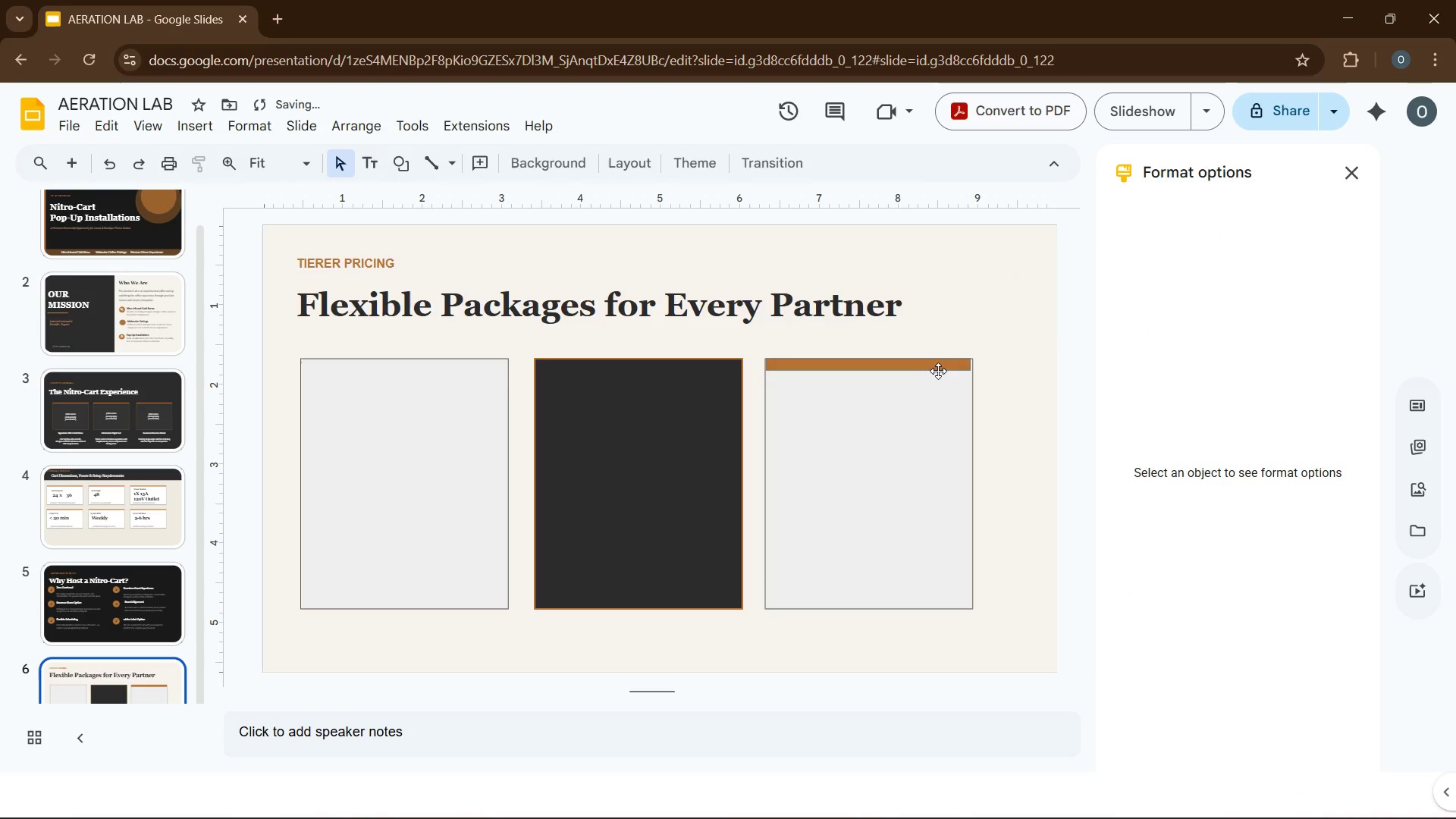 
left_click([938, 369])
 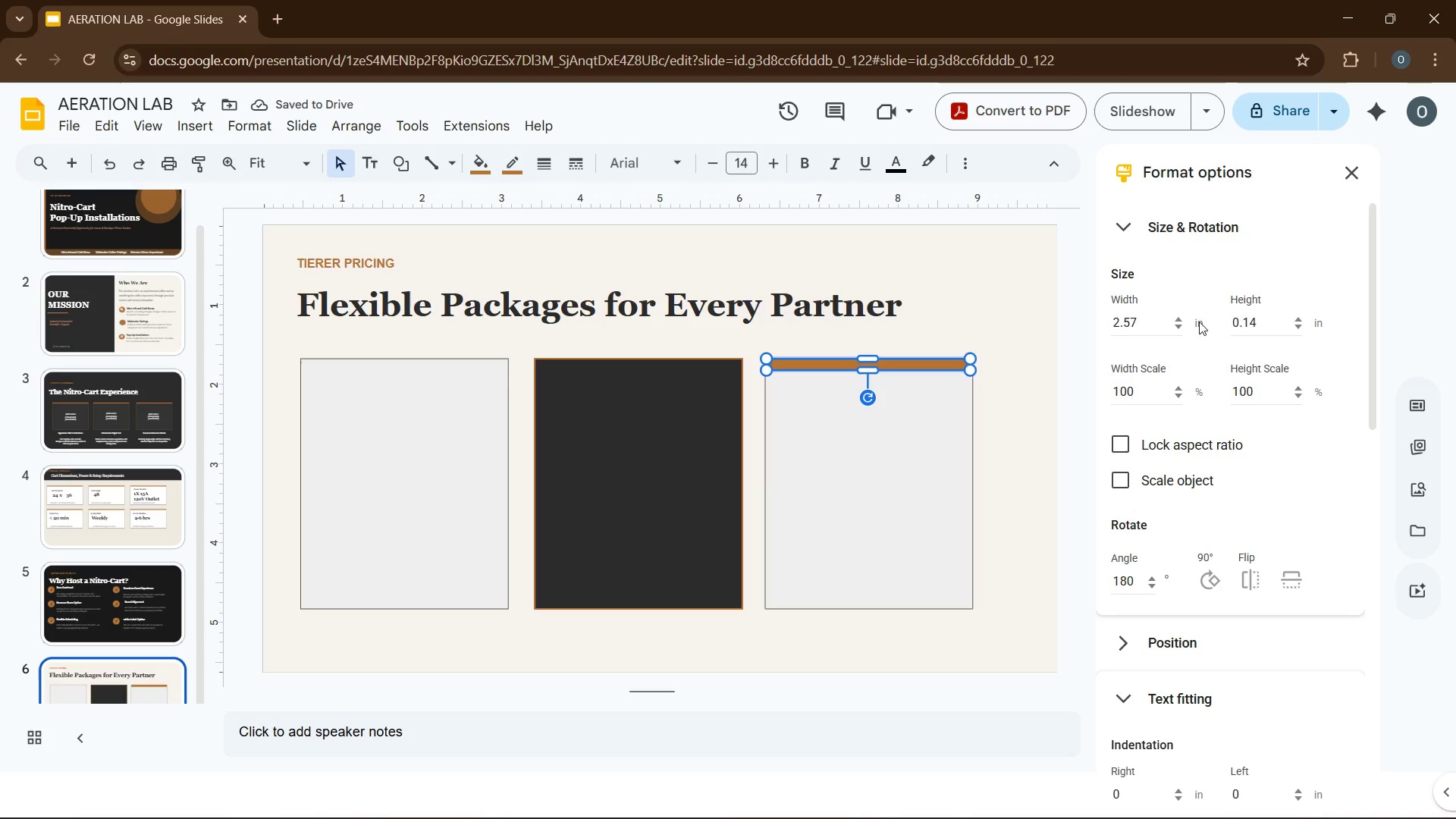 
left_click([1181, 321])
 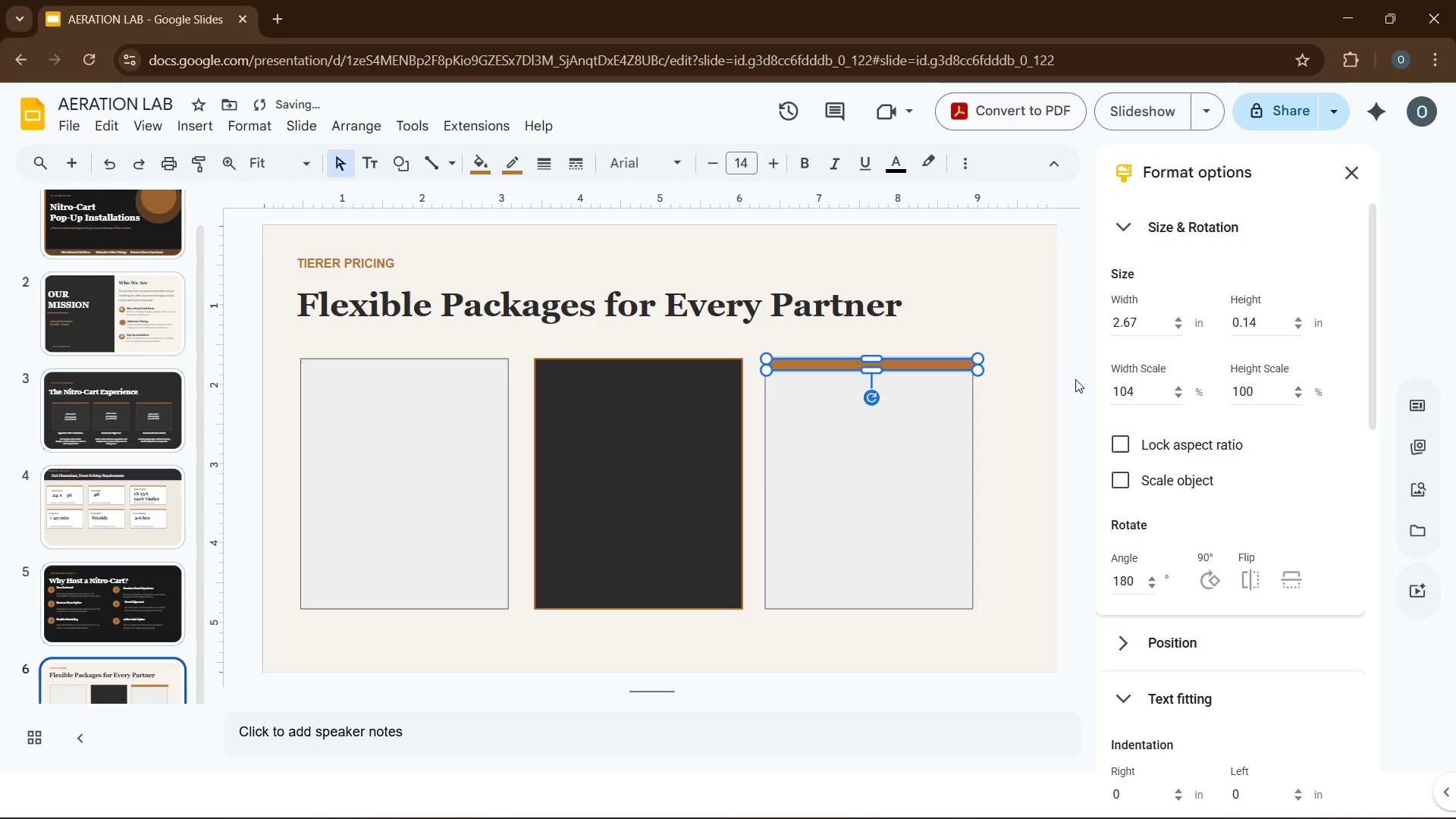 
left_click([1072, 381])
 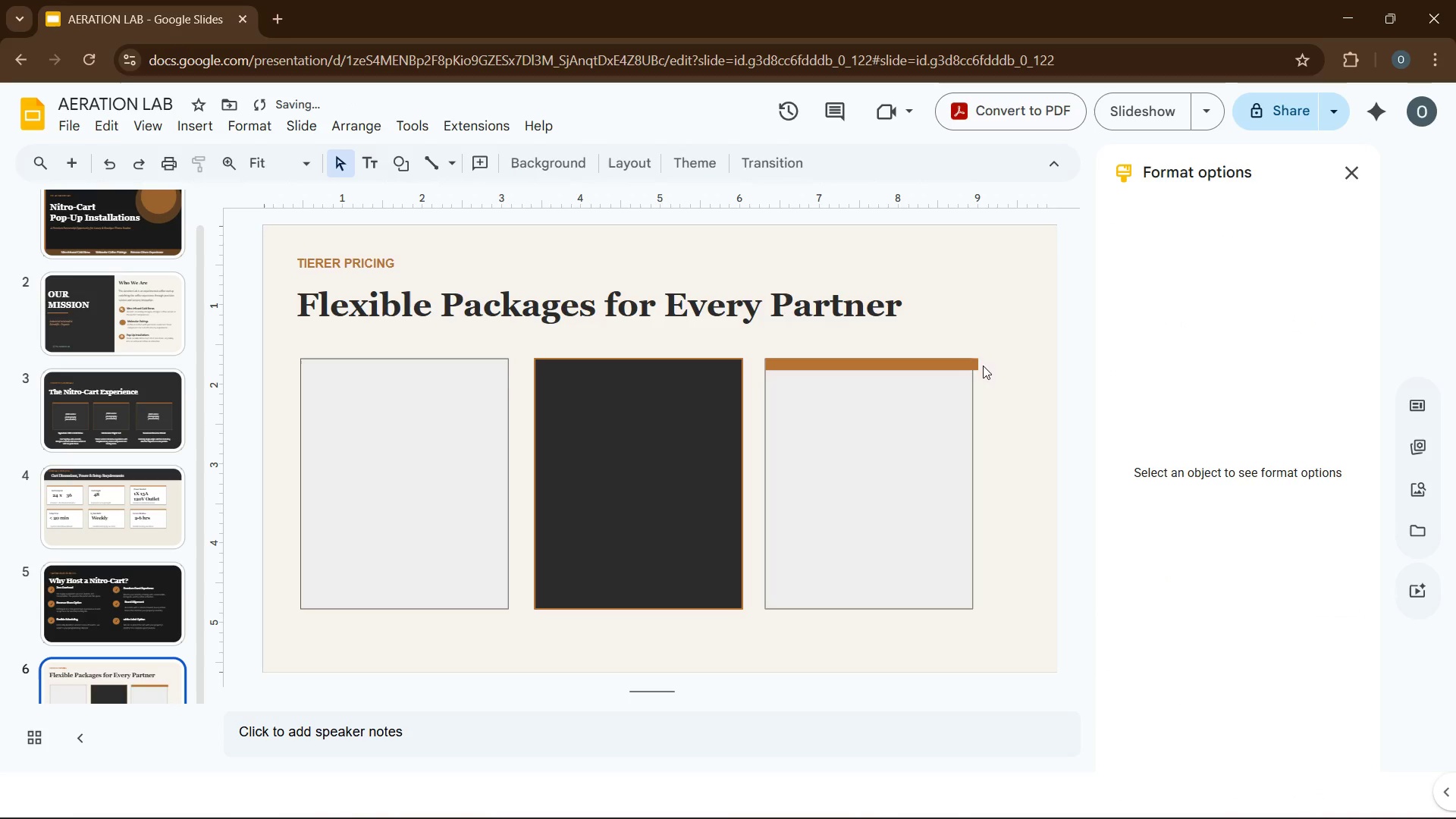 
left_click([979, 363])
 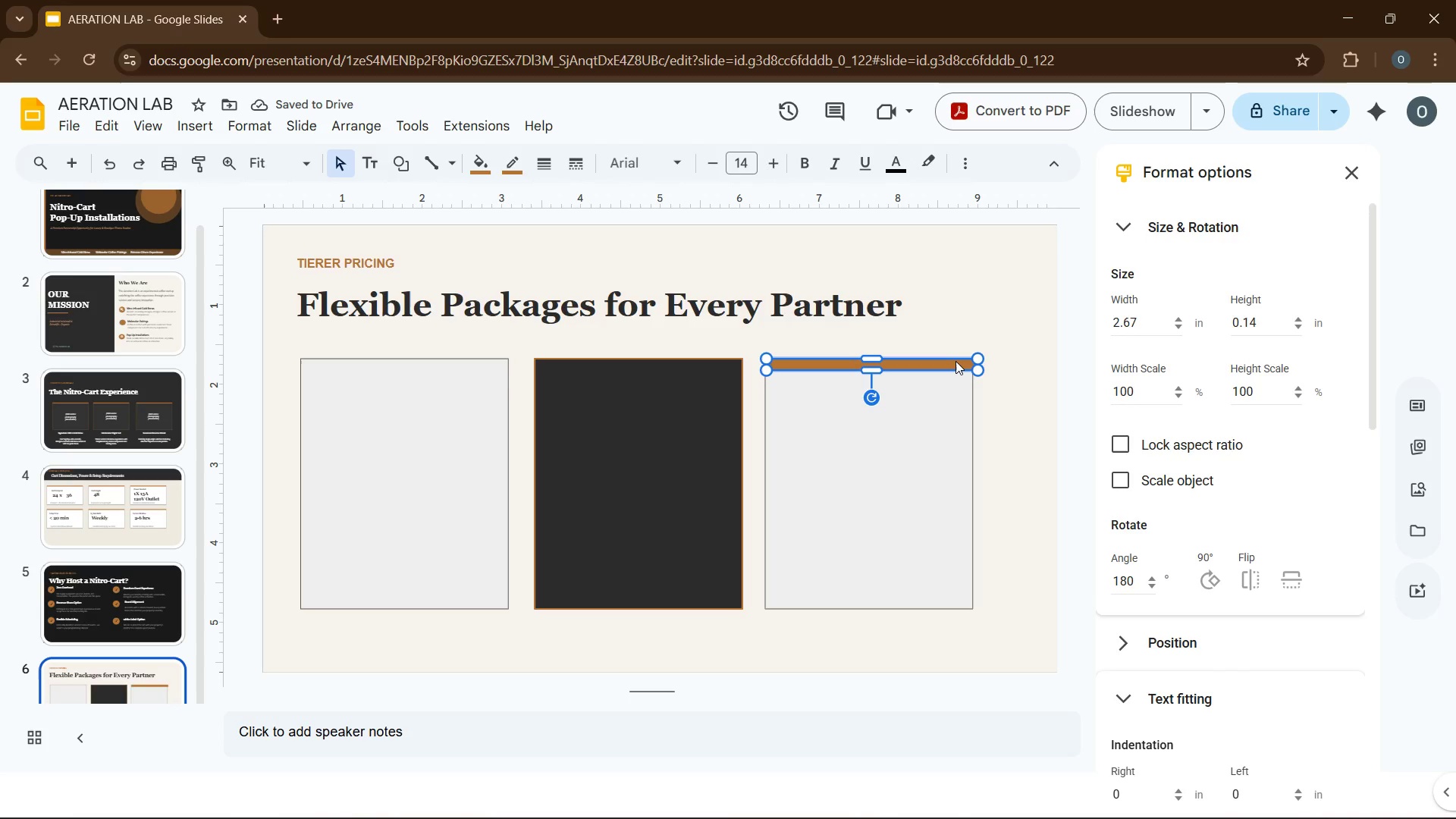 
left_click([956, 361])
 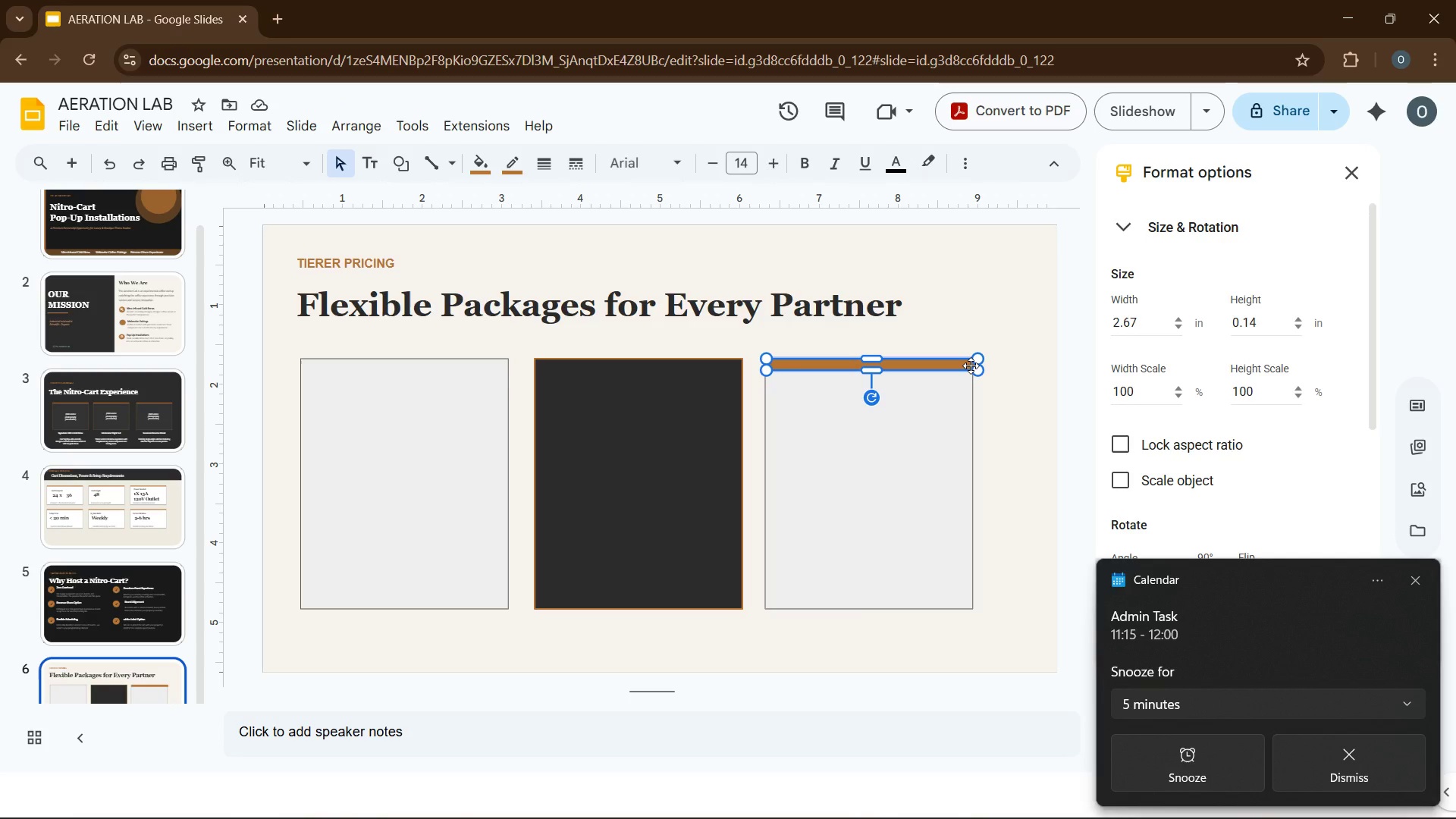 
left_click([875, 370])
 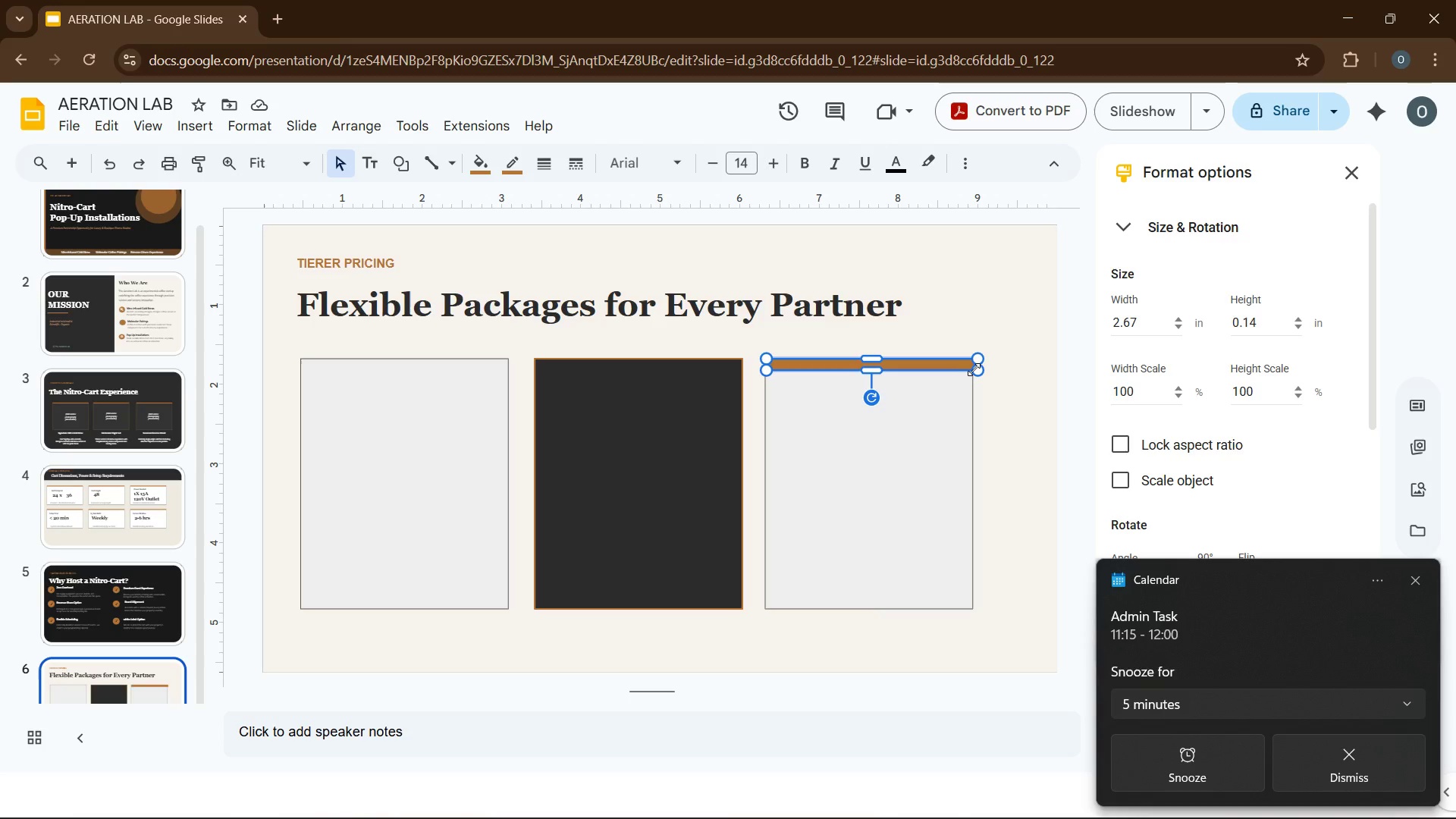 
left_click_drag(start_coordinate=[977, 366], to_coordinate=[971, 369])
 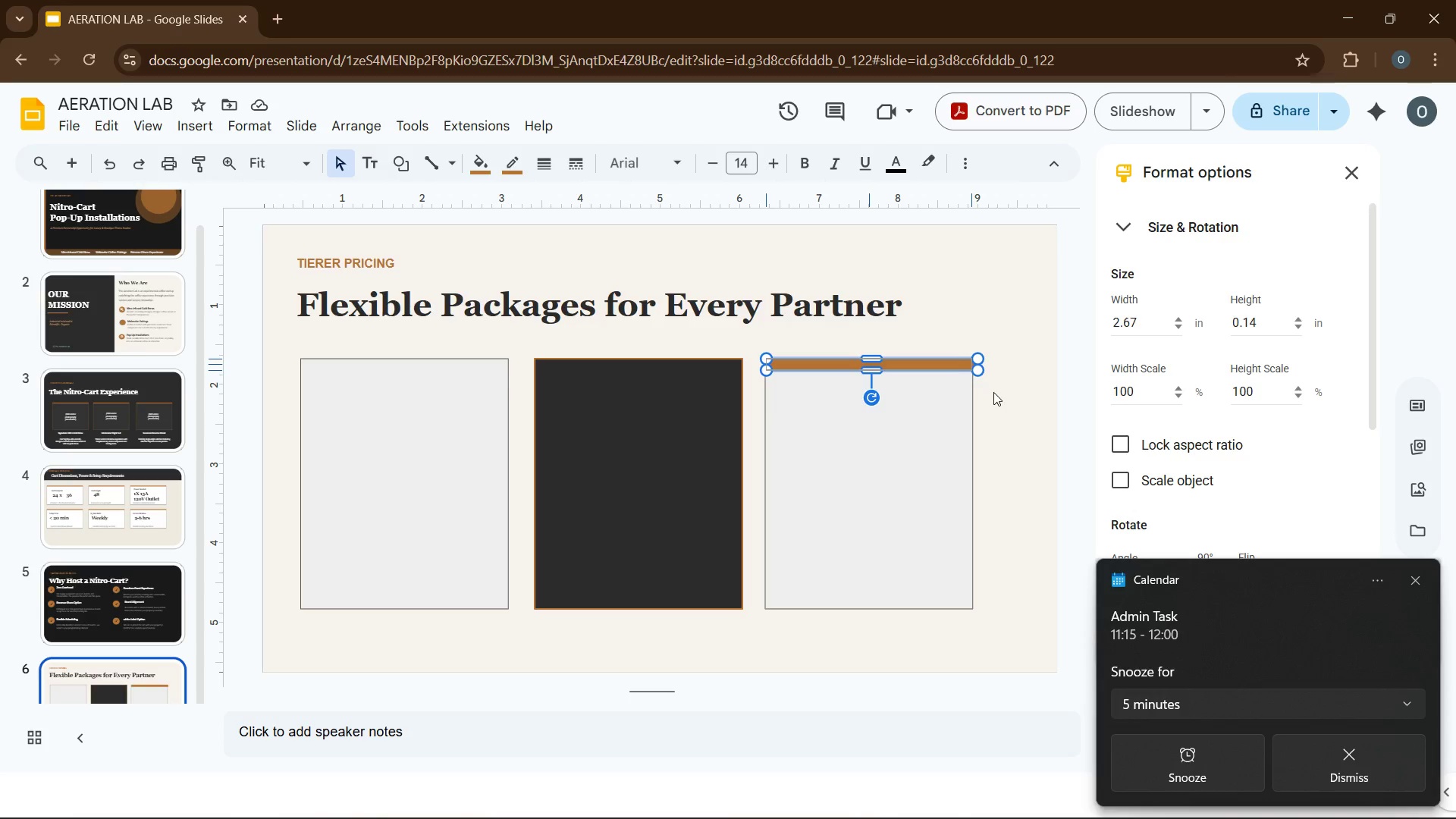 
left_click([993, 392])
 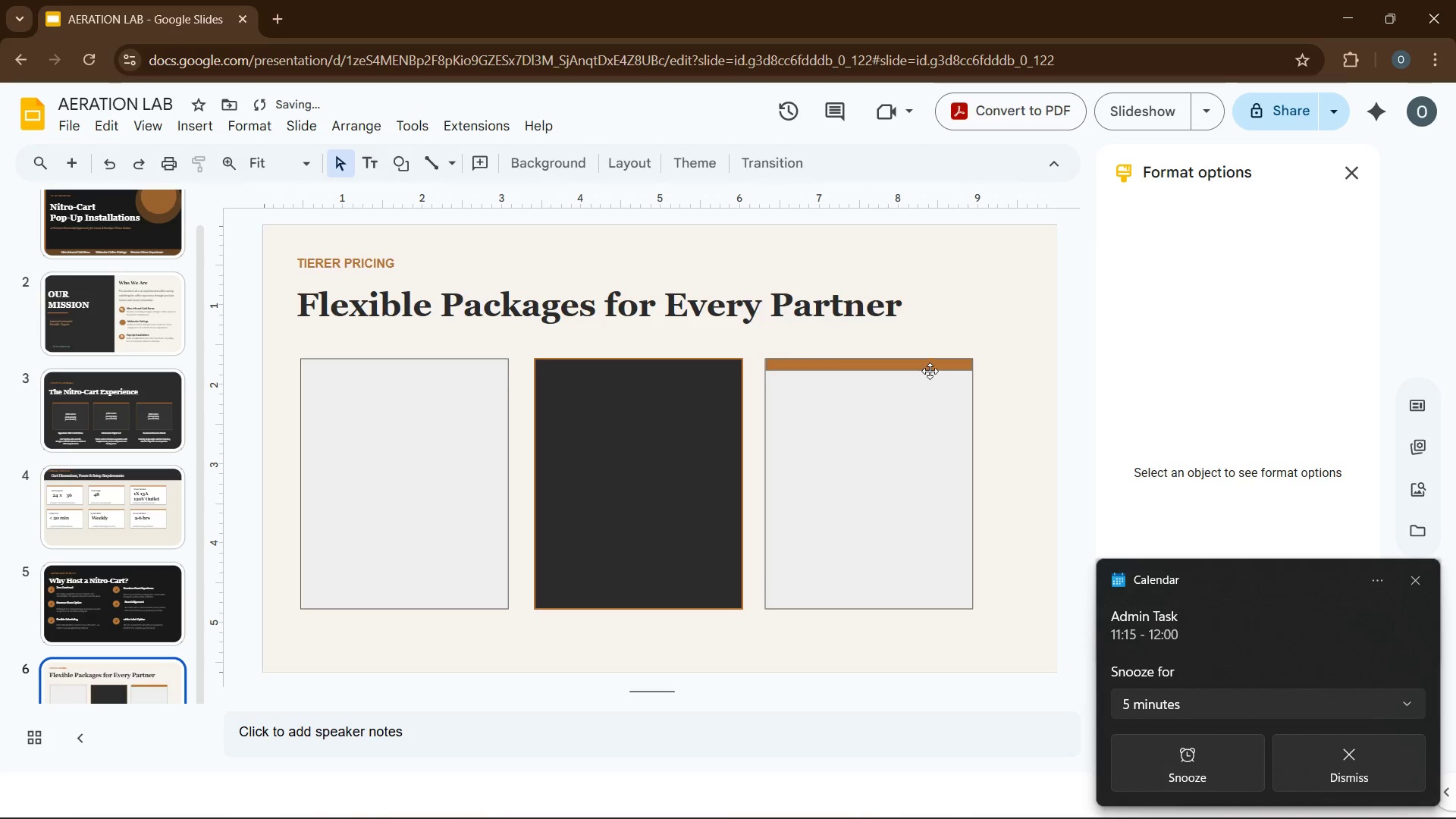 
left_click([927, 365])
 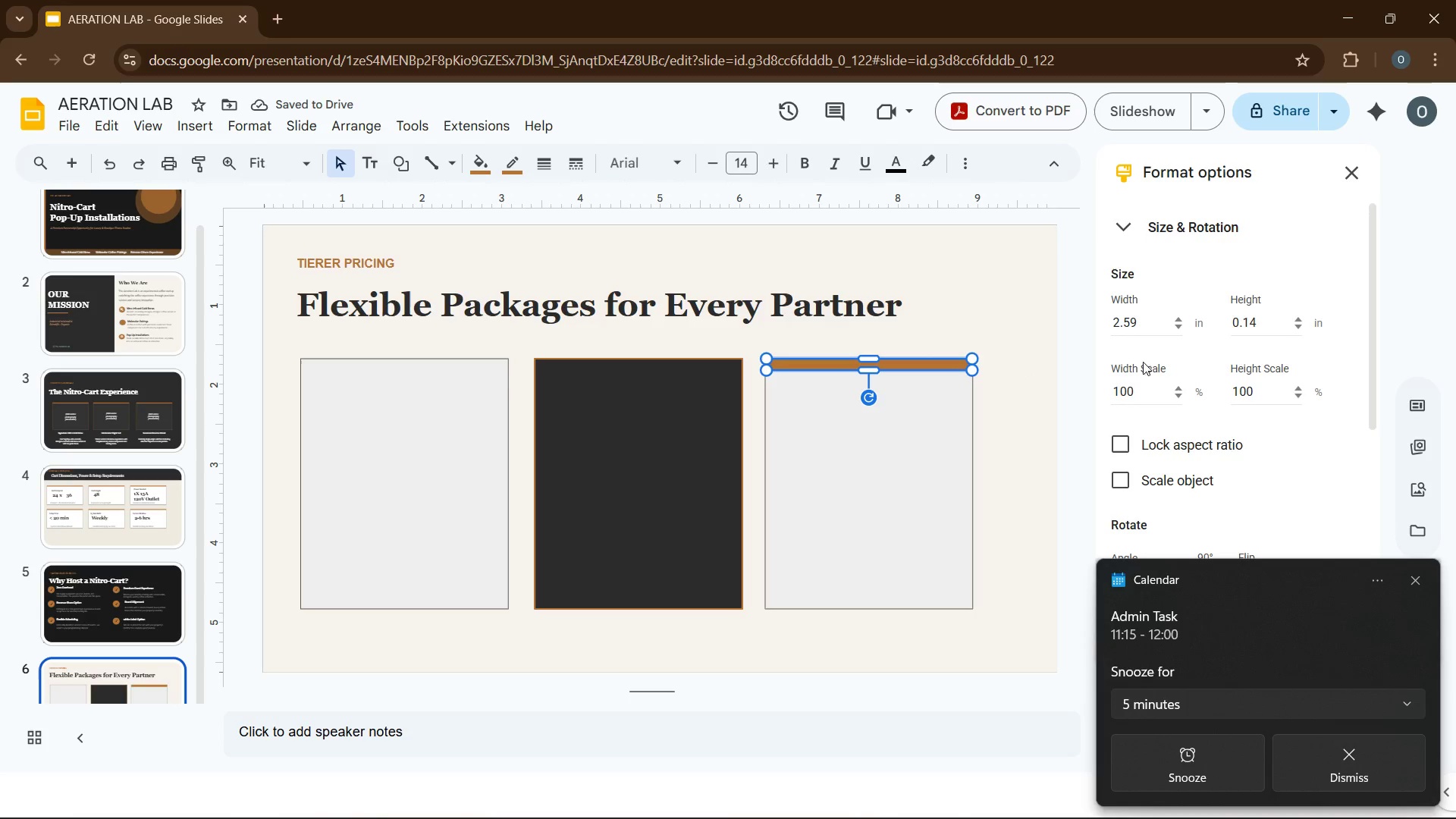 
left_click([1268, 325])
 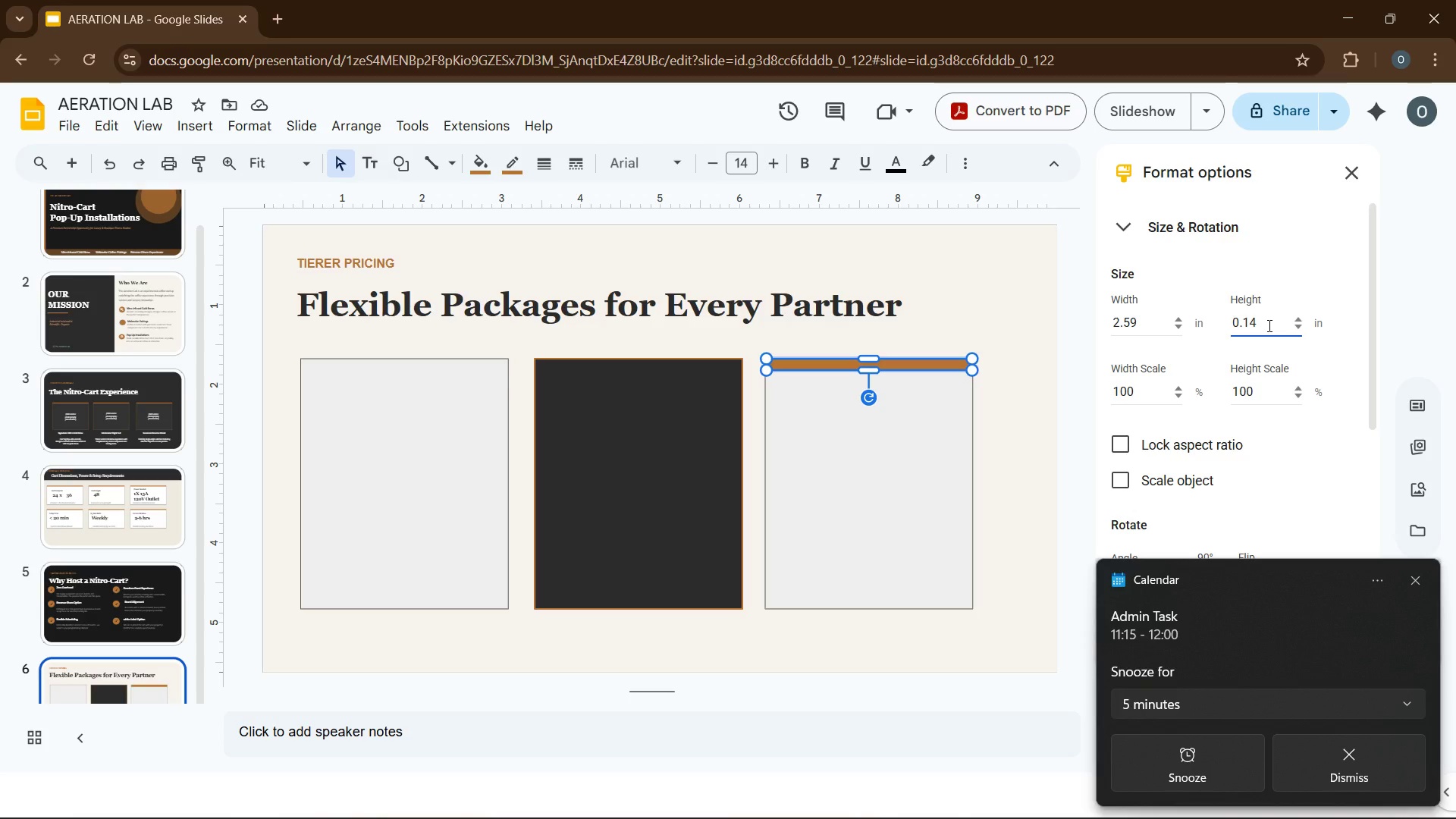 
key(Backspace)
 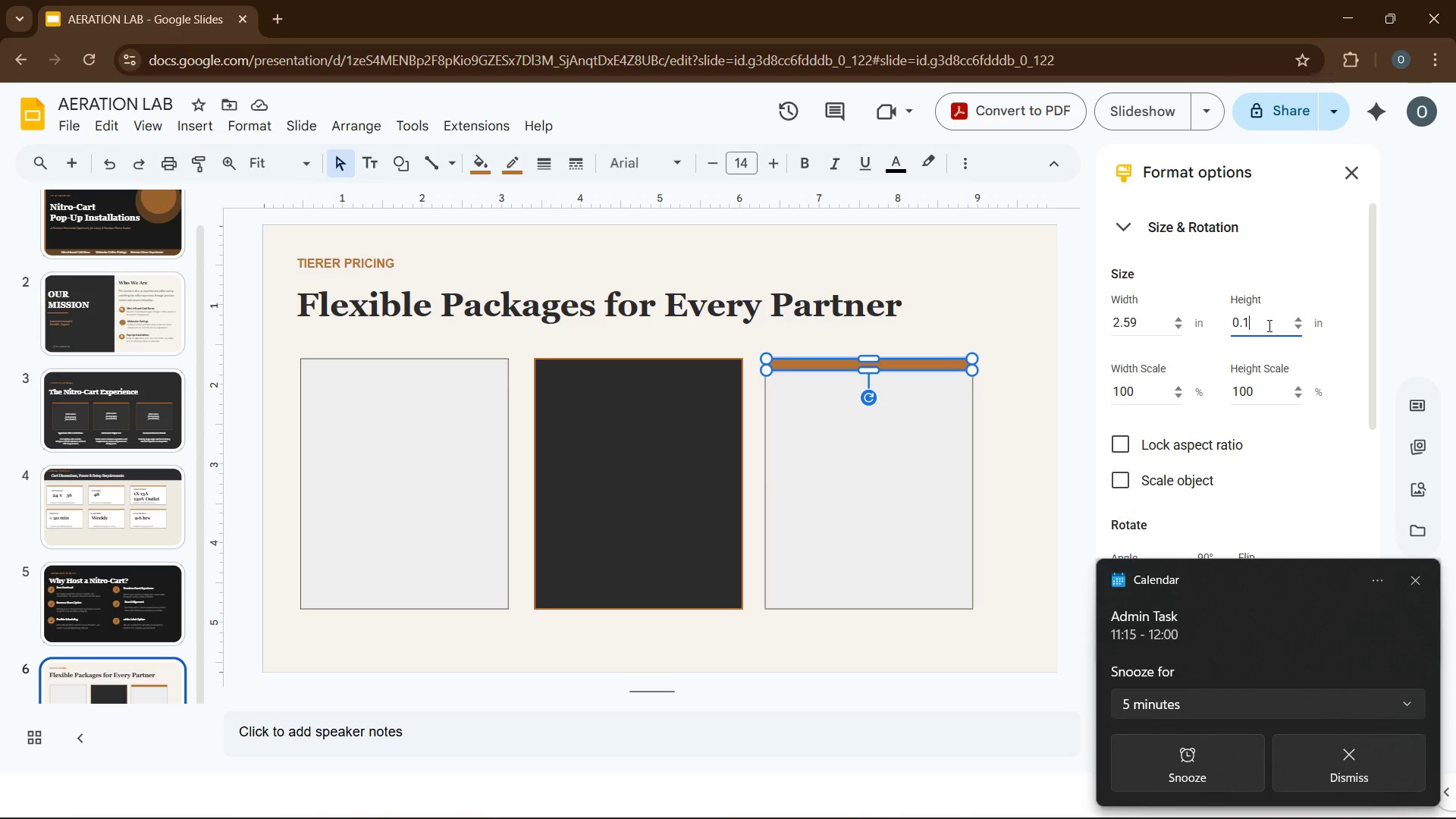 
key(Backspace)
 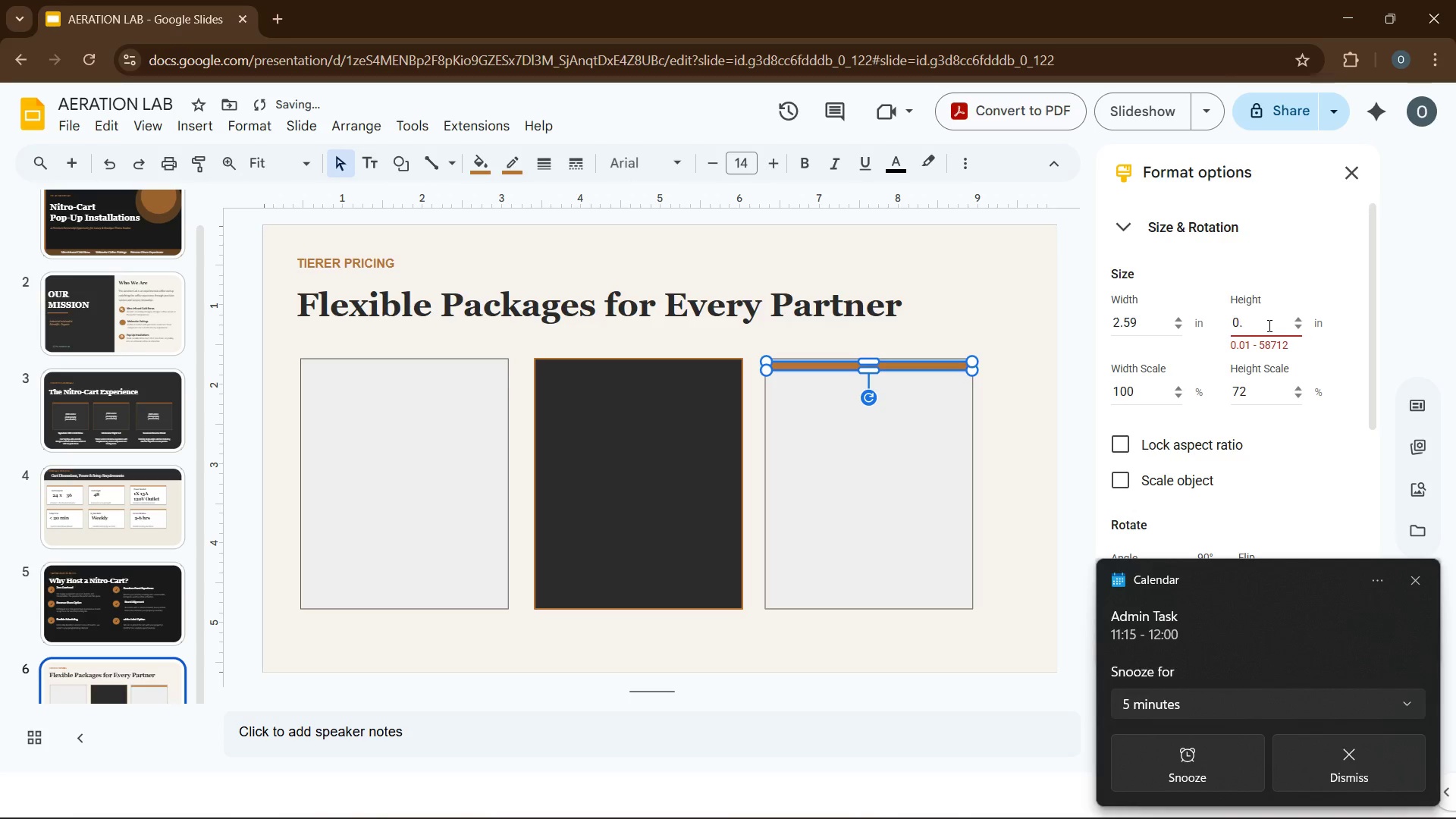 
key(Numpad0)
 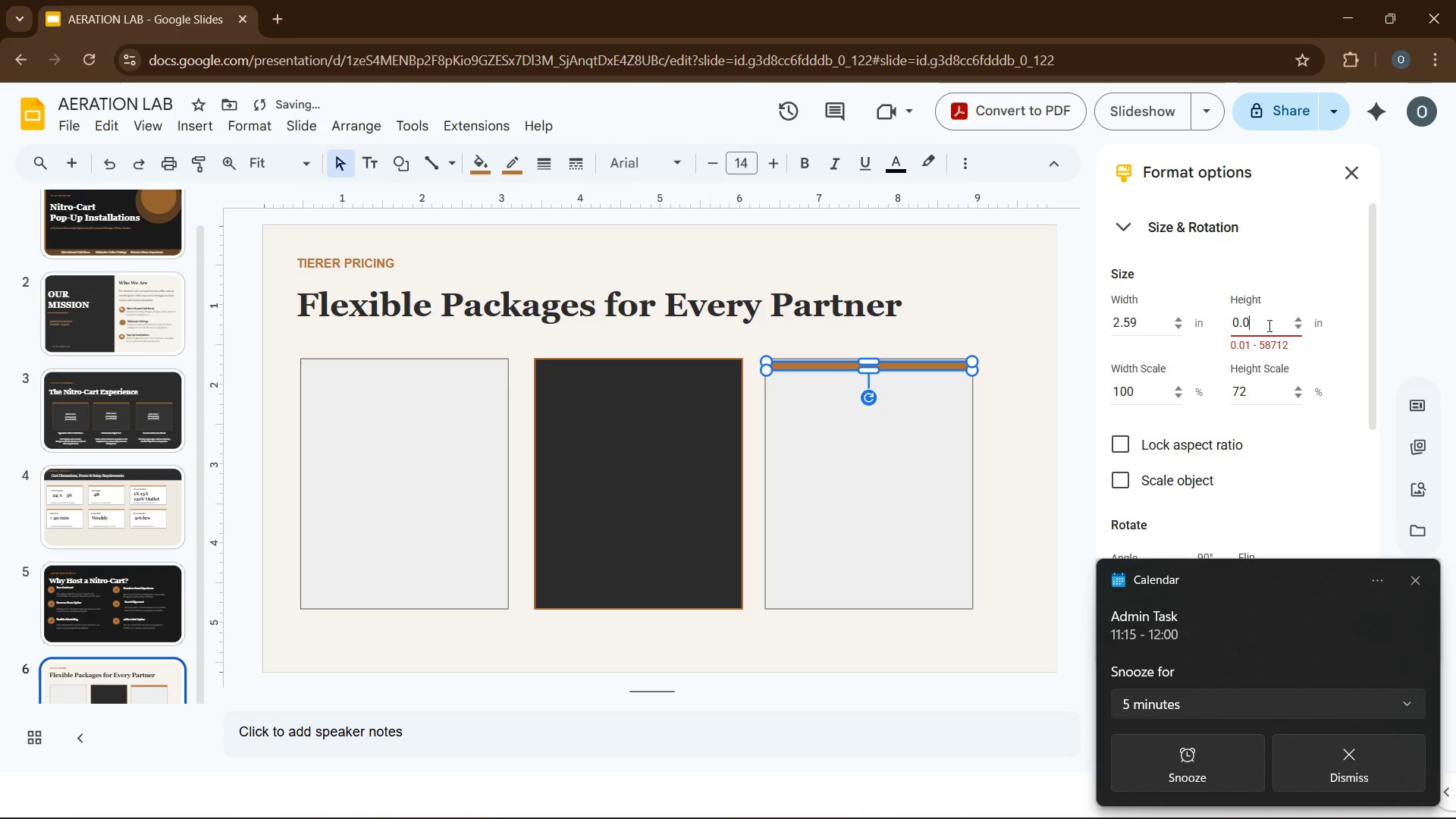 
key(Numpad5)
 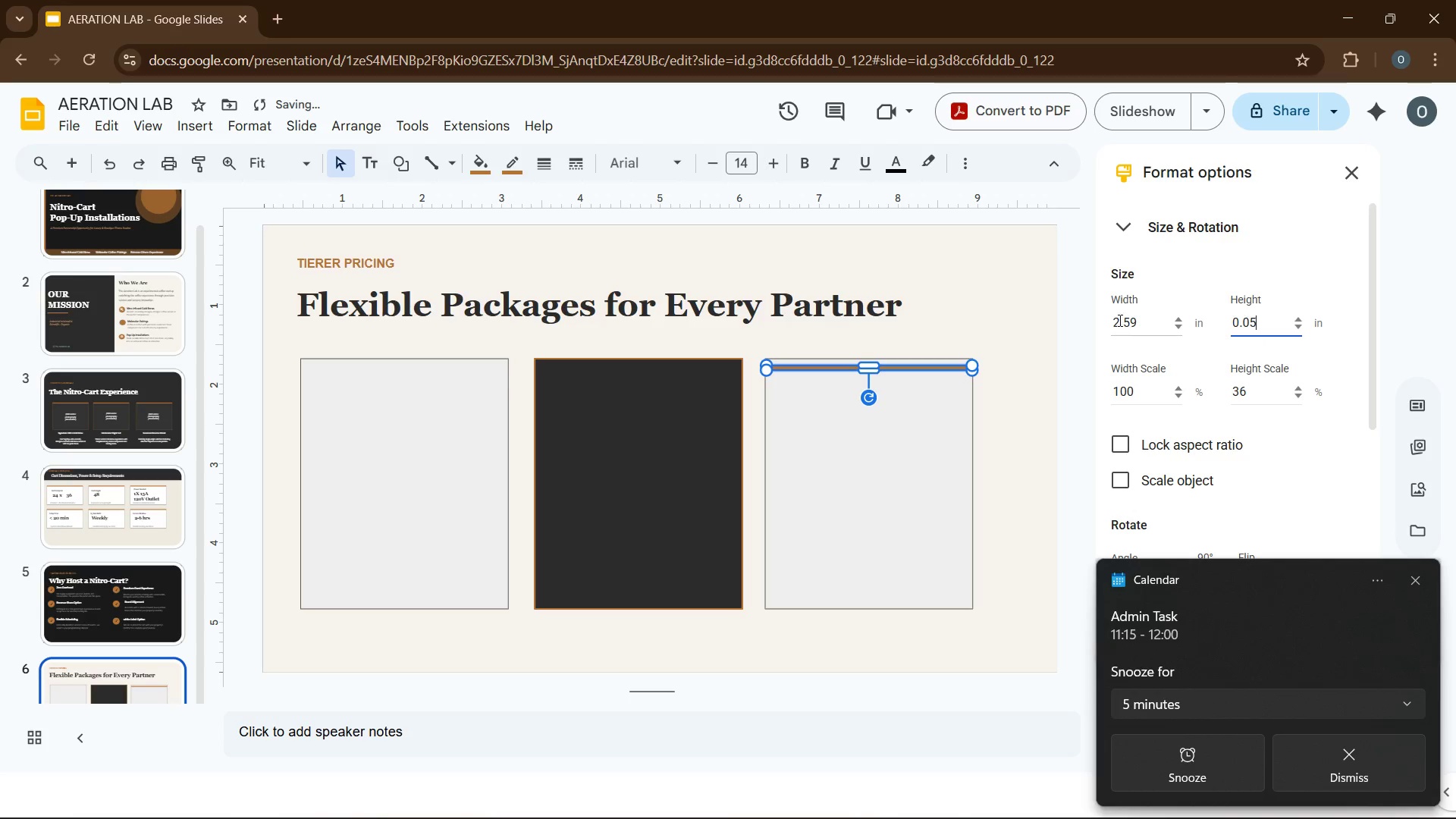 
left_click([1017, 346])
 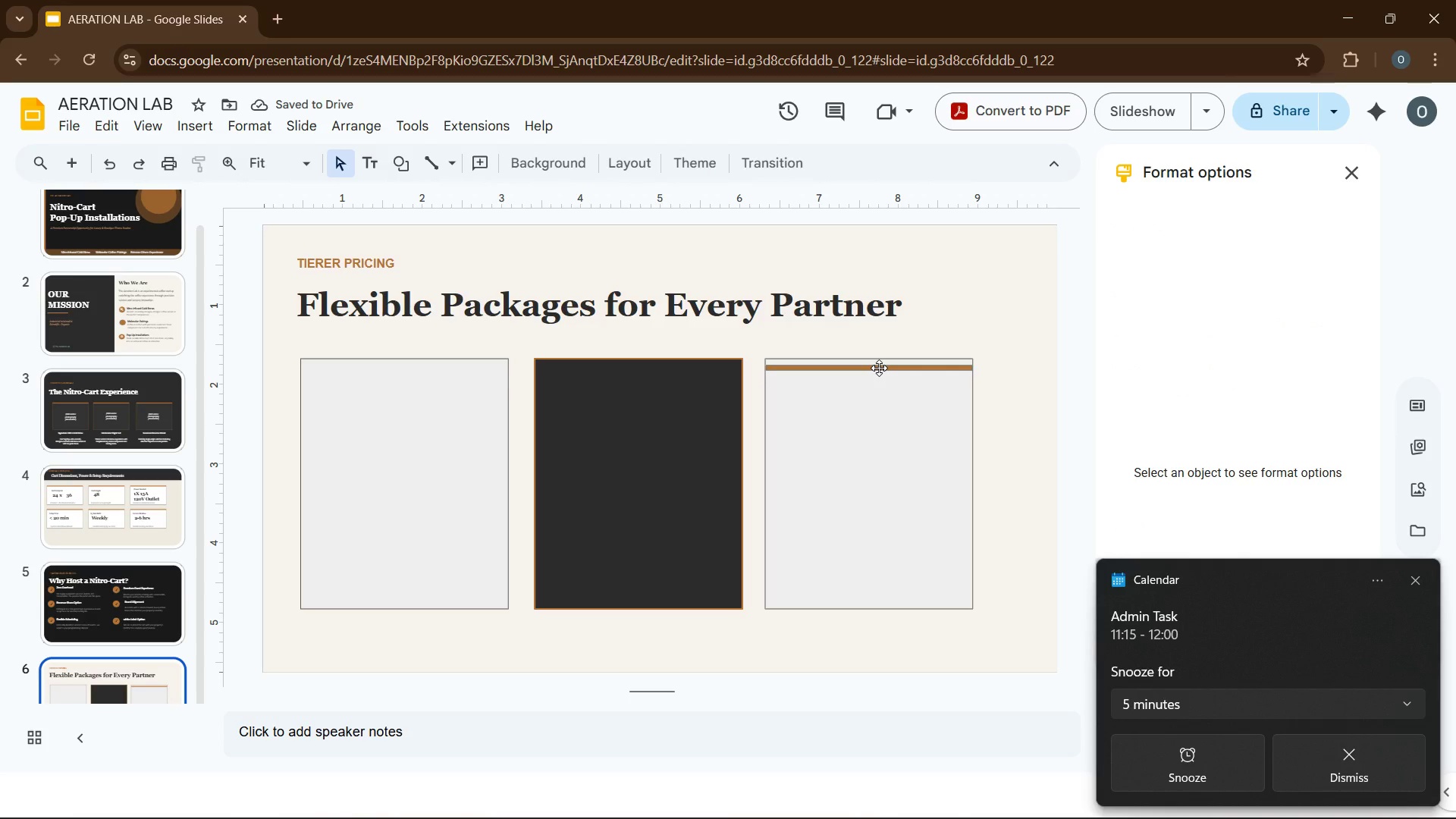 
left_click([879, 368])
 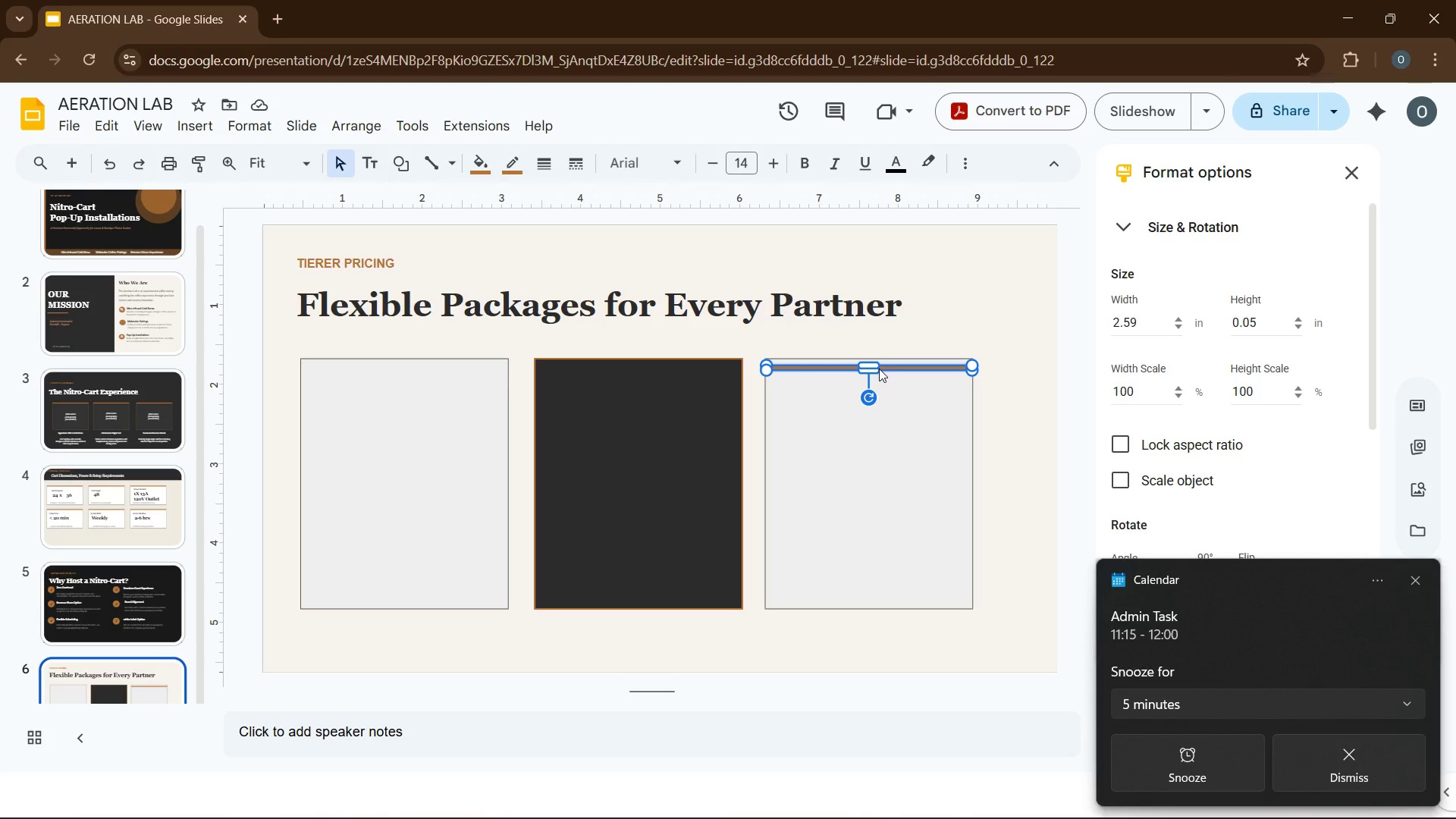 
key(ArrowUp)
 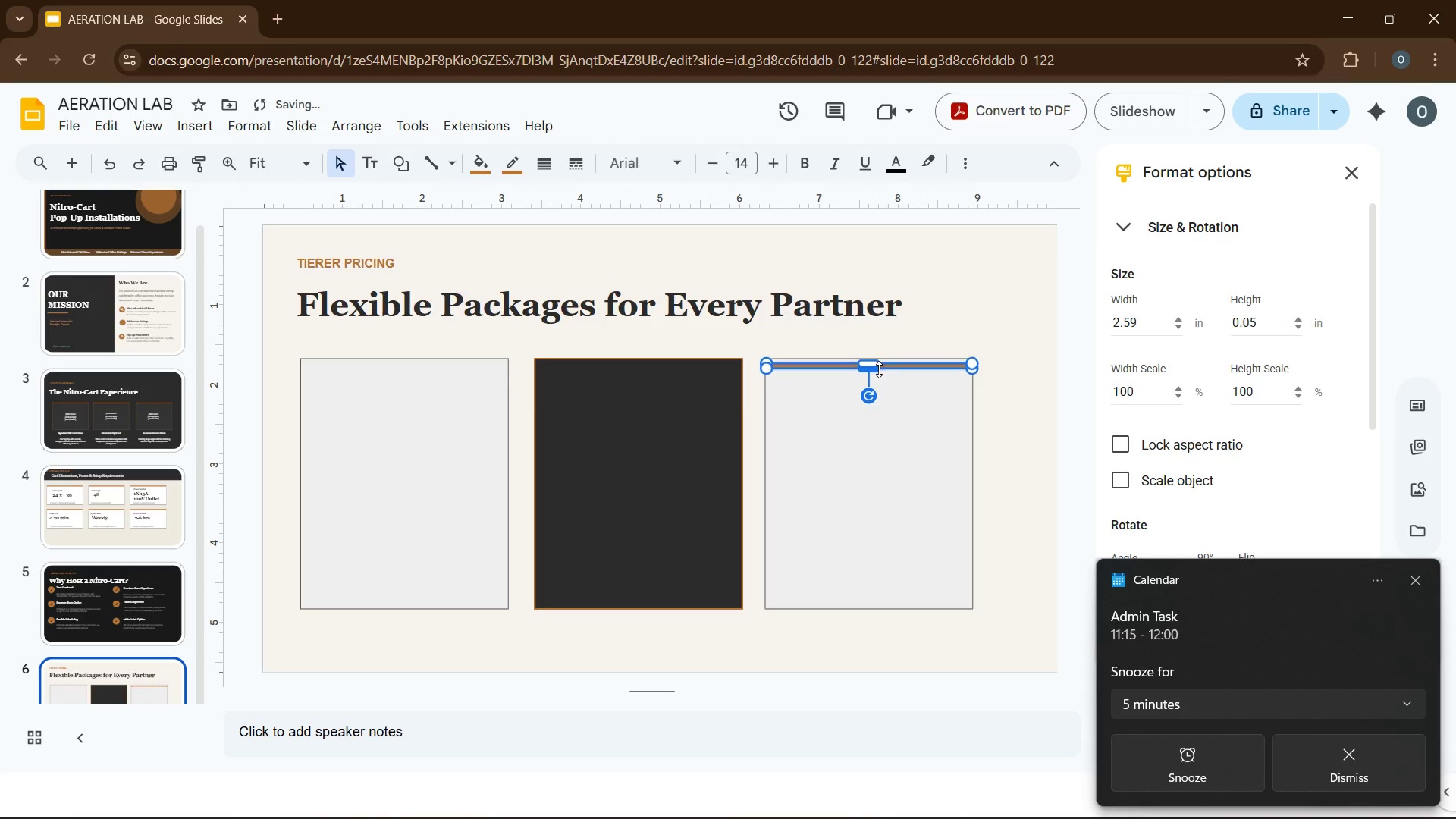 
key(ArrowUp)
 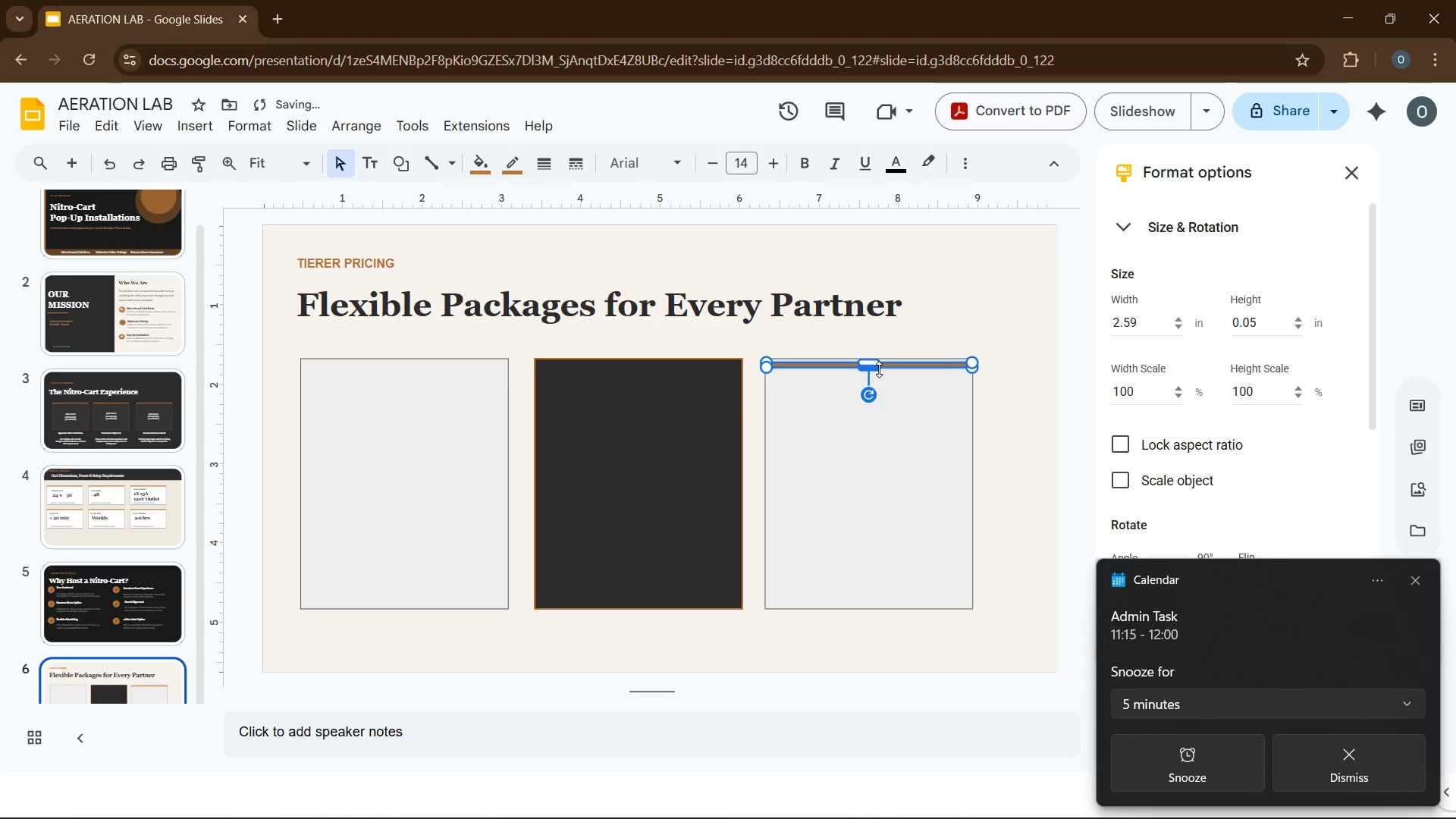 
key(ArrowUp)
 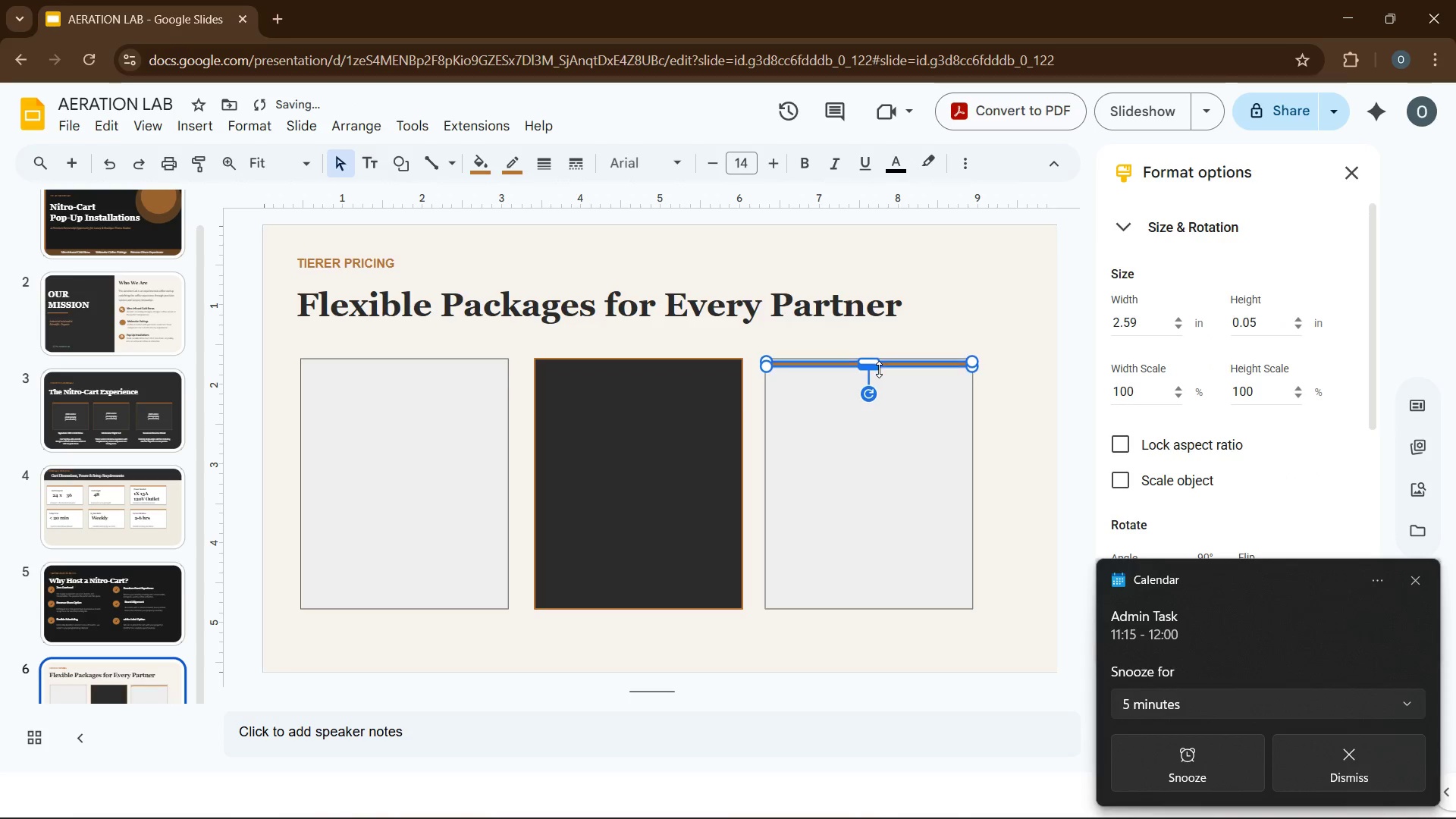 
key(ArrowUp)
 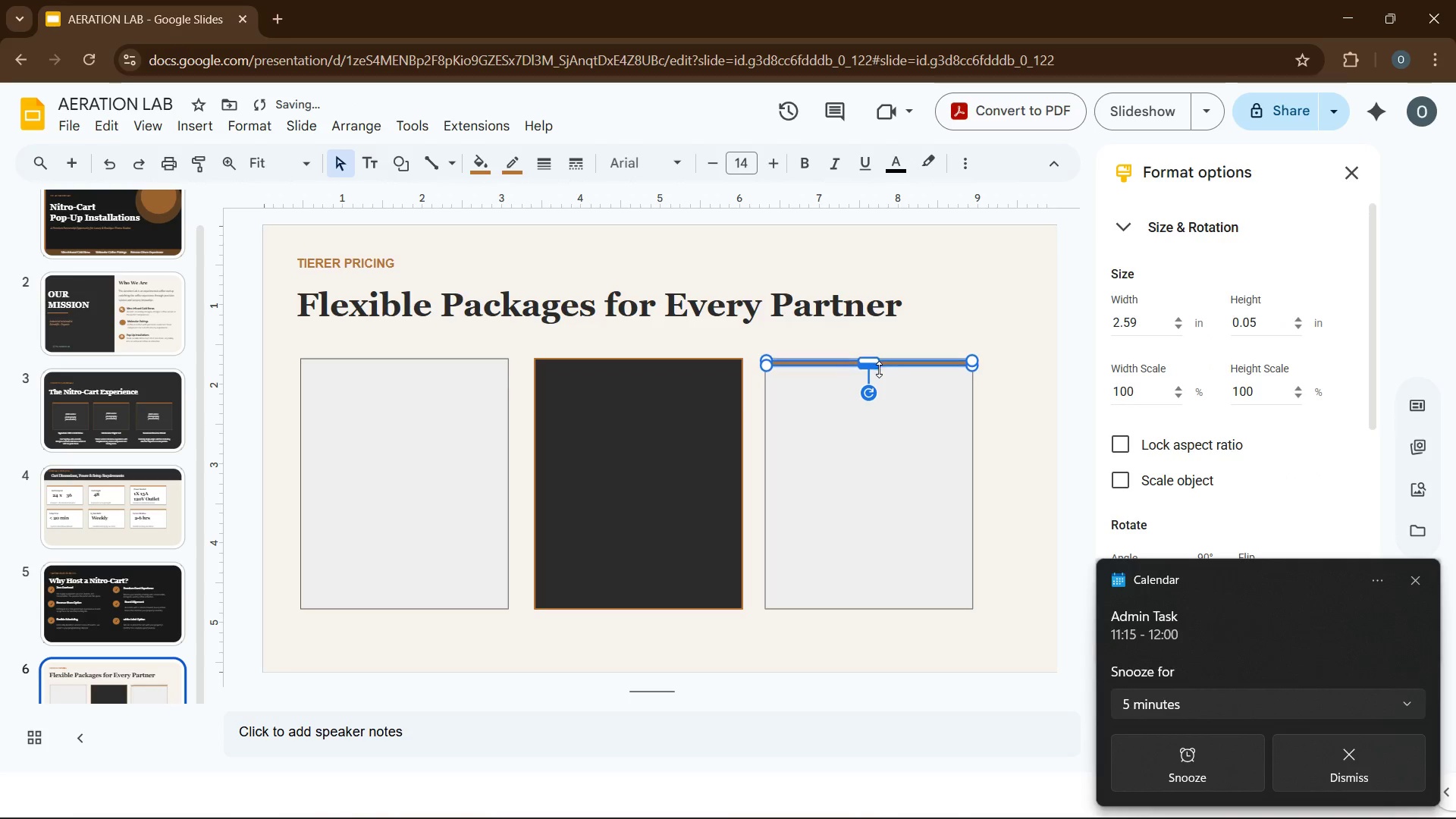 
key(ArrowUp)
 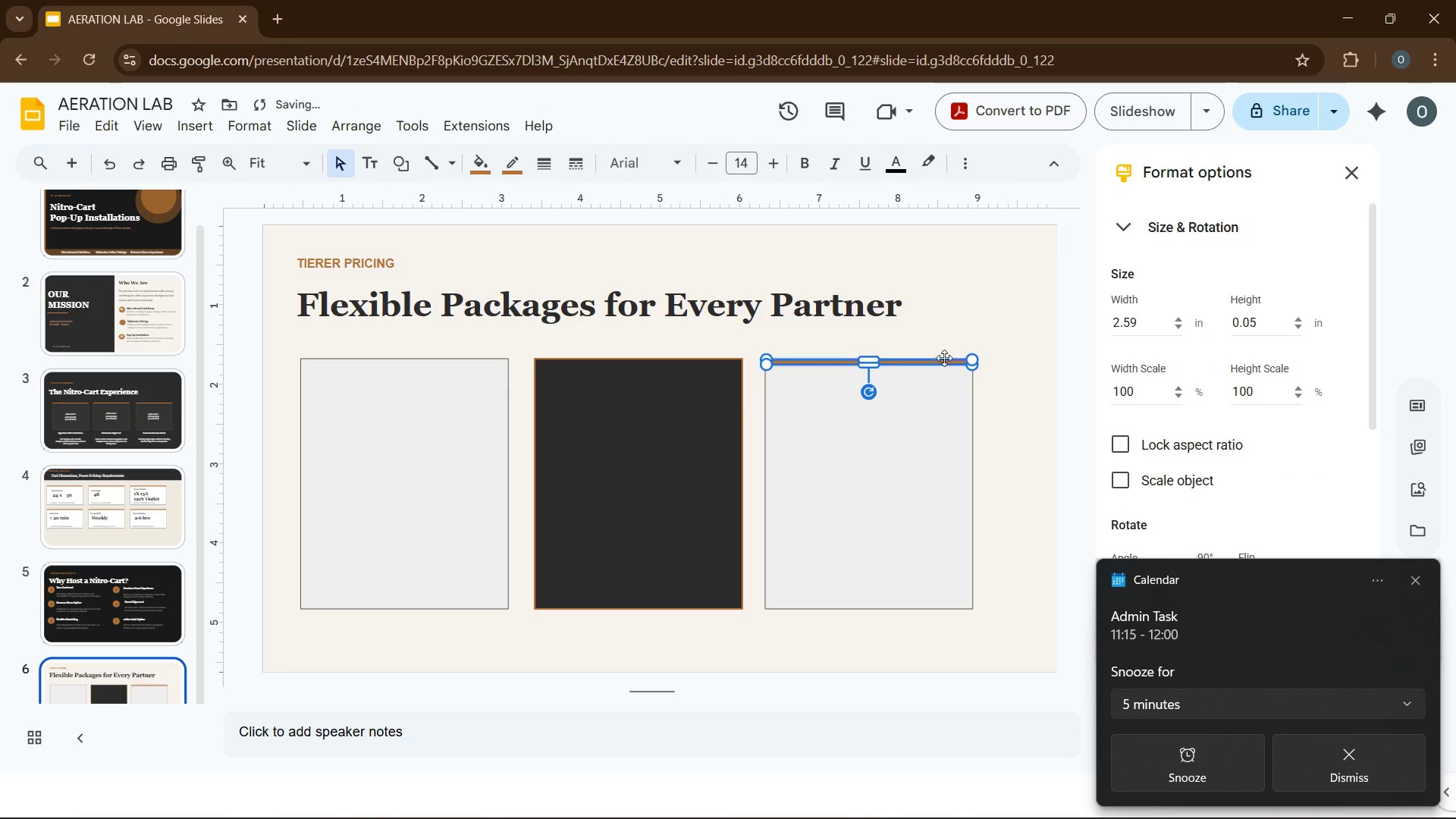 
key(ArrowUp)
 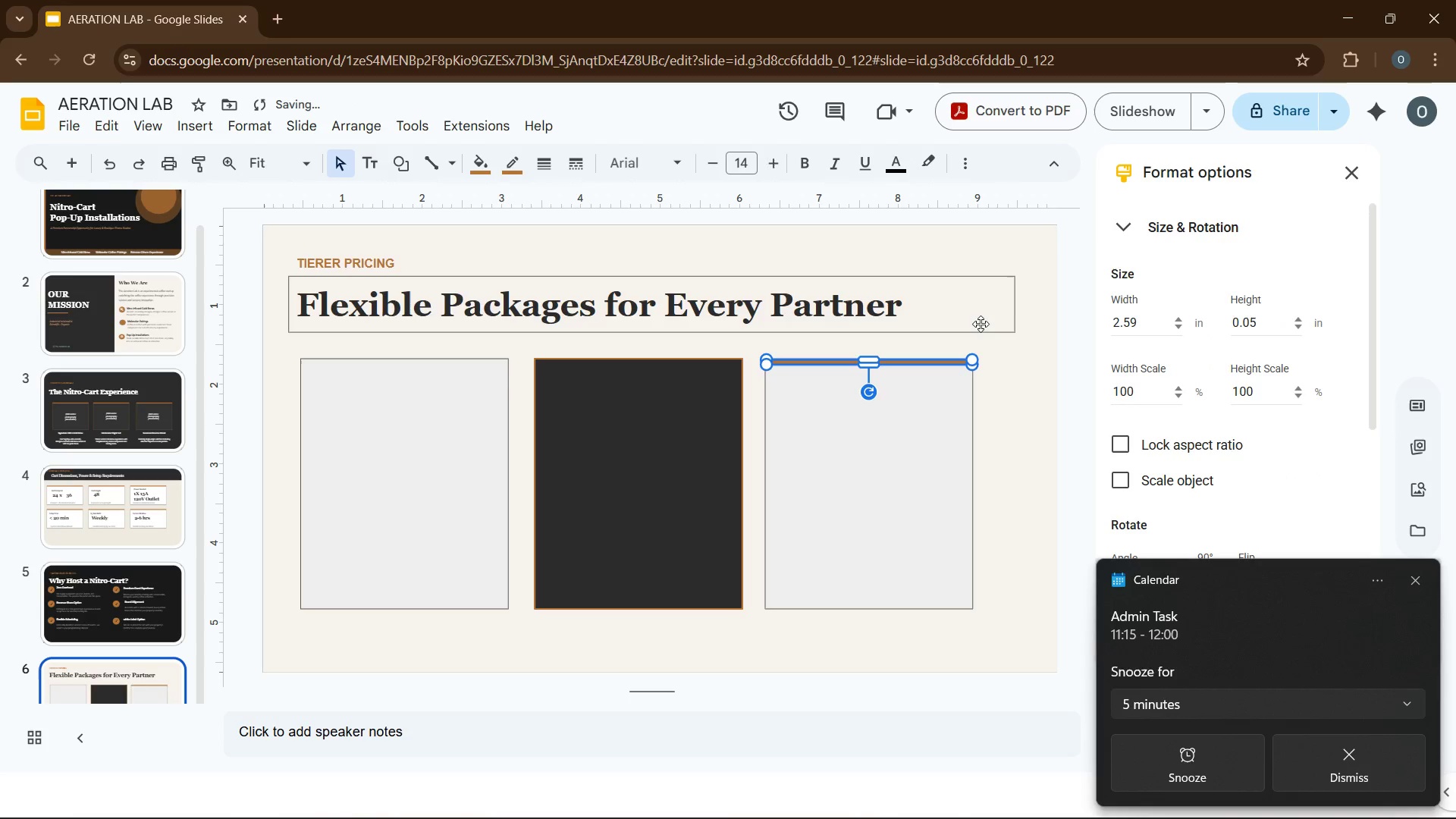 
left_click([981, 324])
 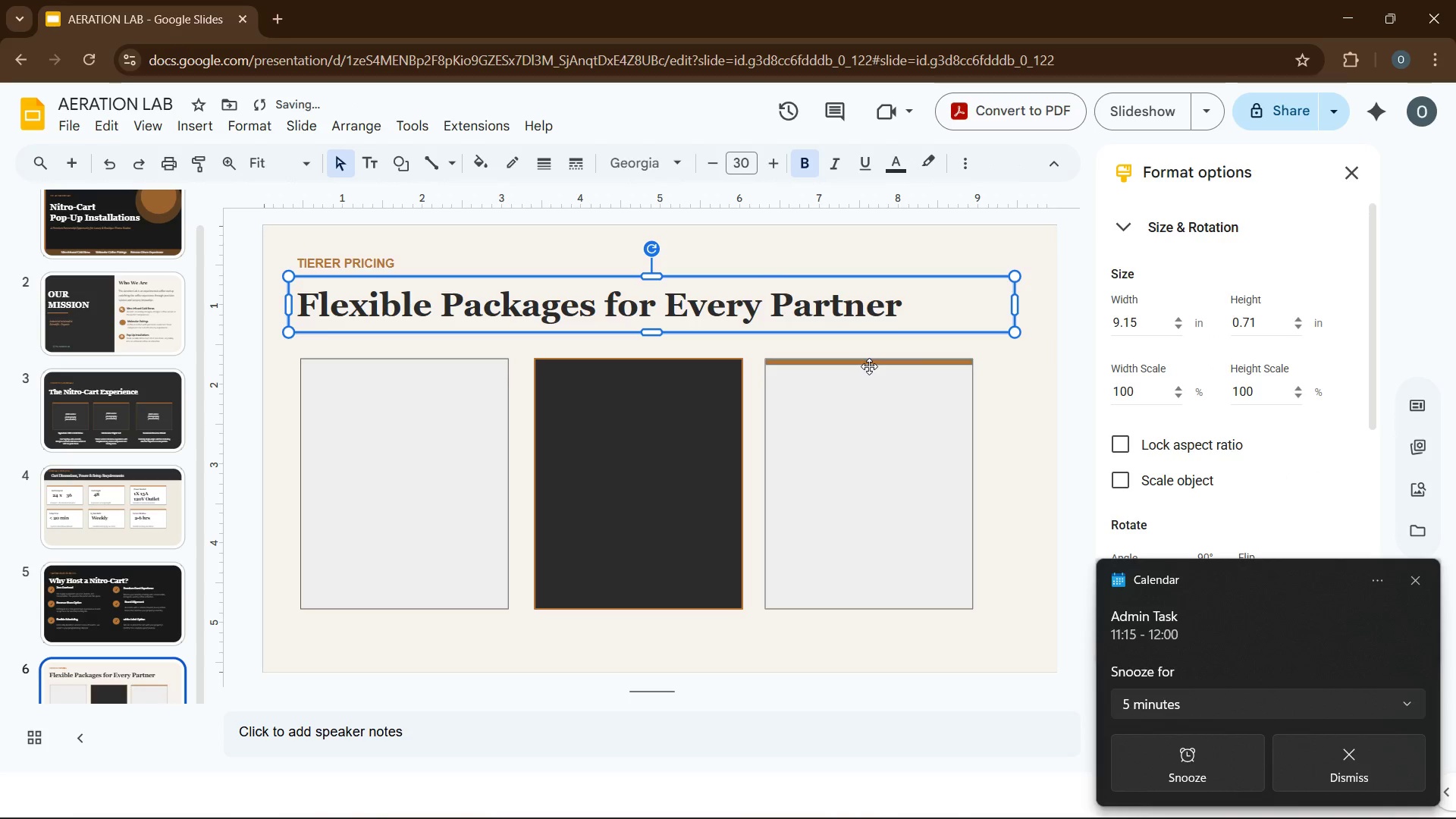 
left_click([869, 365])
 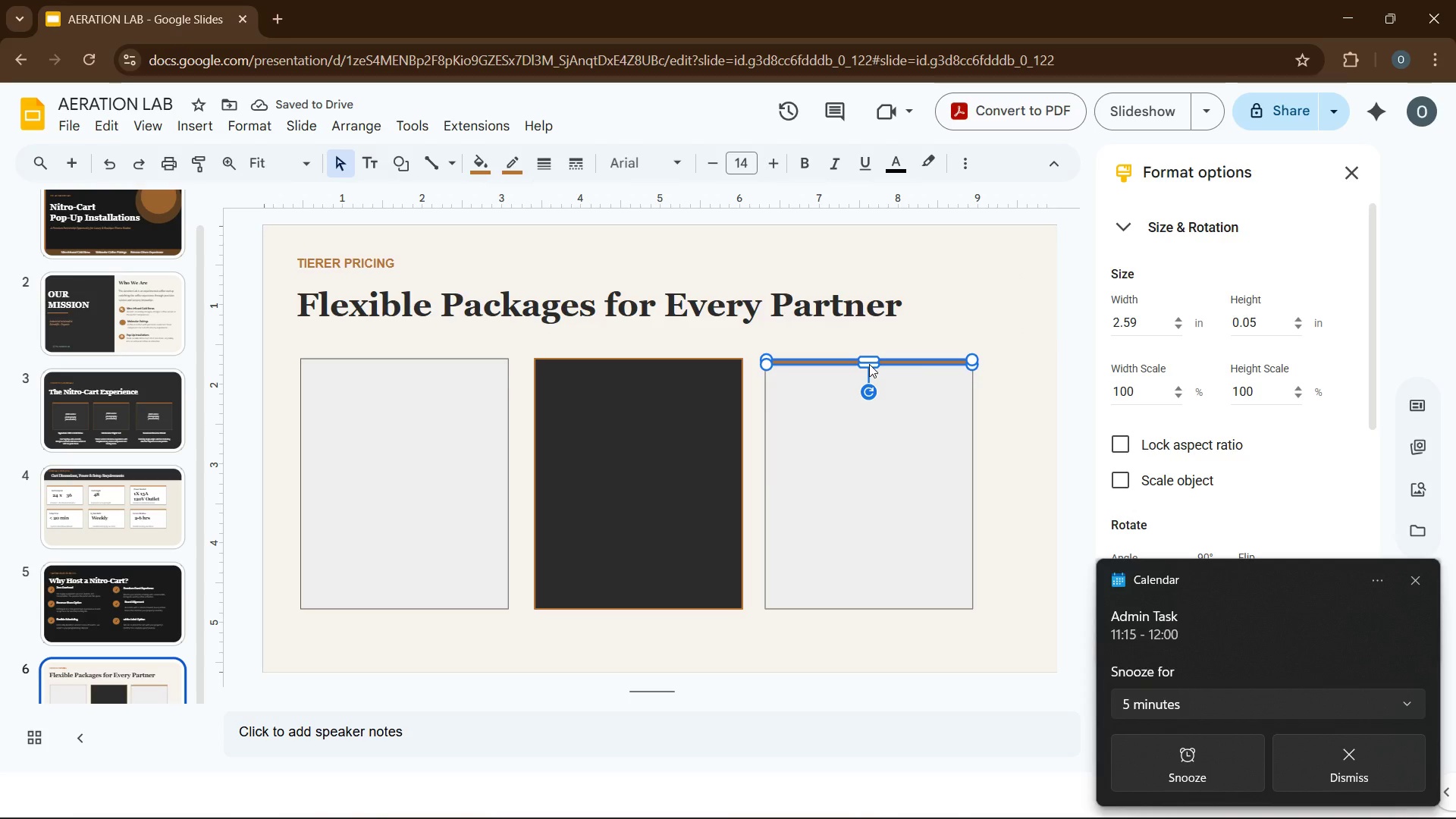 
key(Control+D)
 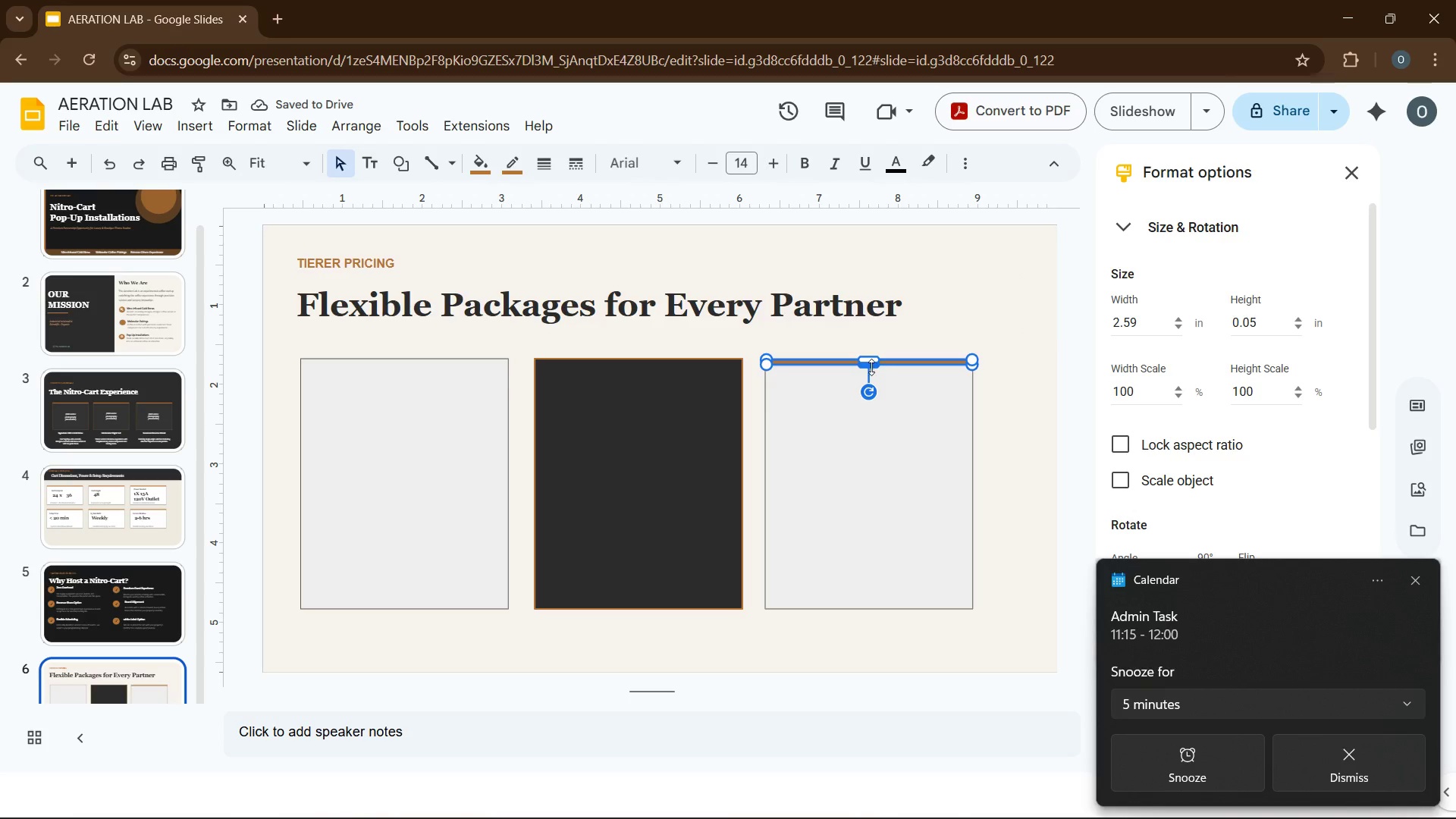 
key(Control+D)
 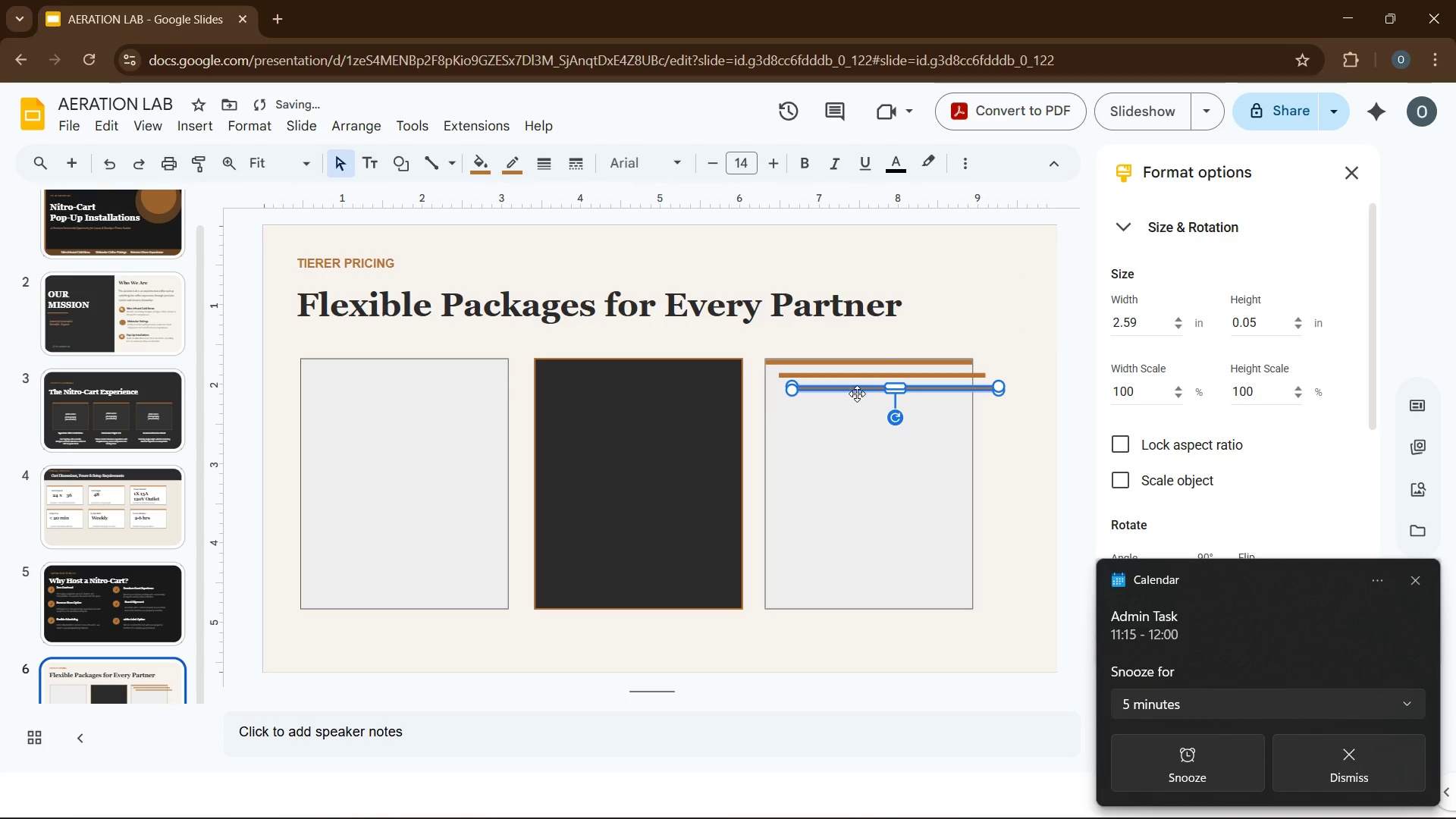 
left_click_drag(start_coordinate=[857, 391], to_coordinate=[603, 367])
 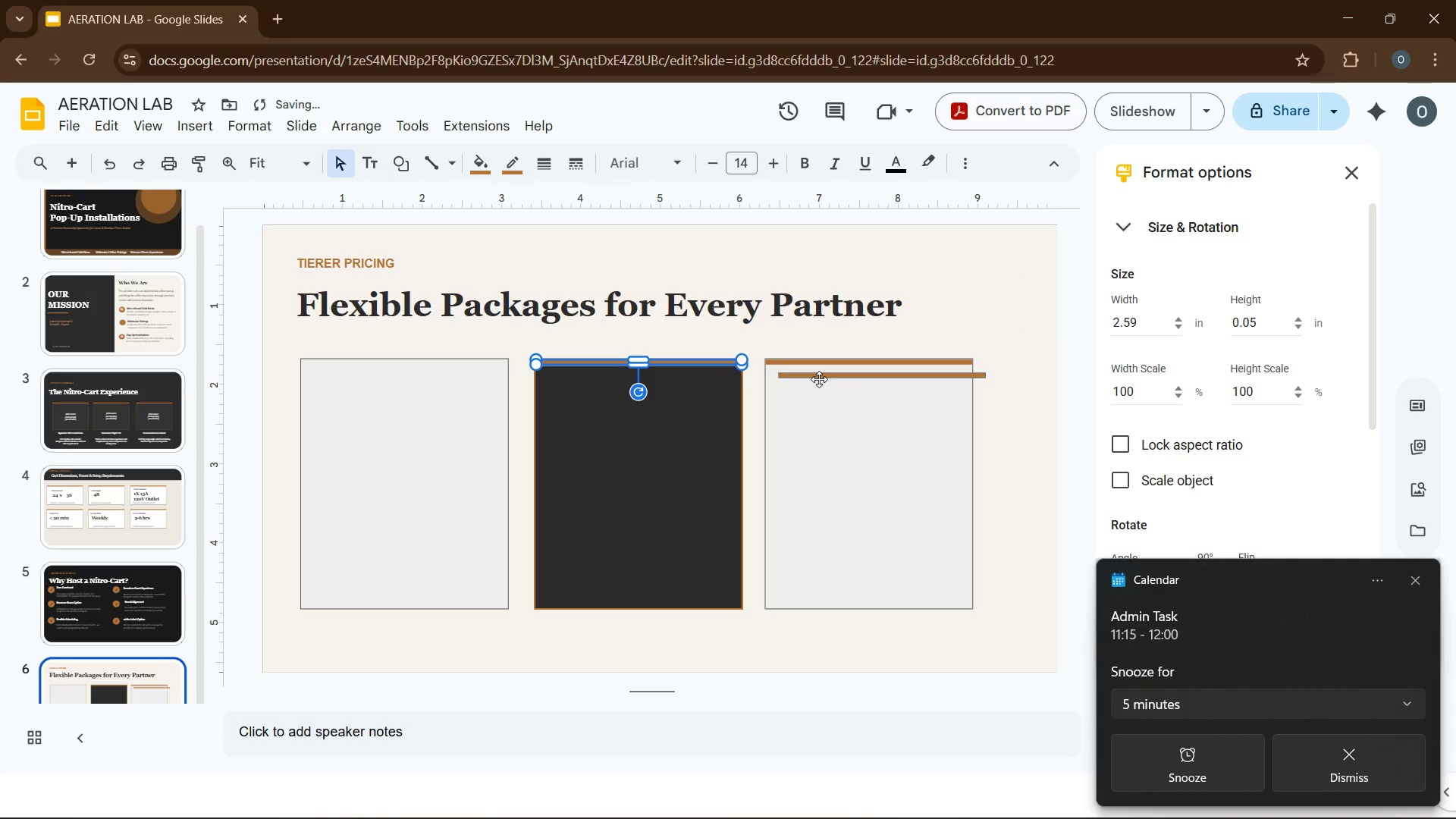 
left_click_drag(start_coordinate=[819, 379], to_coordinate=[332, 373])
 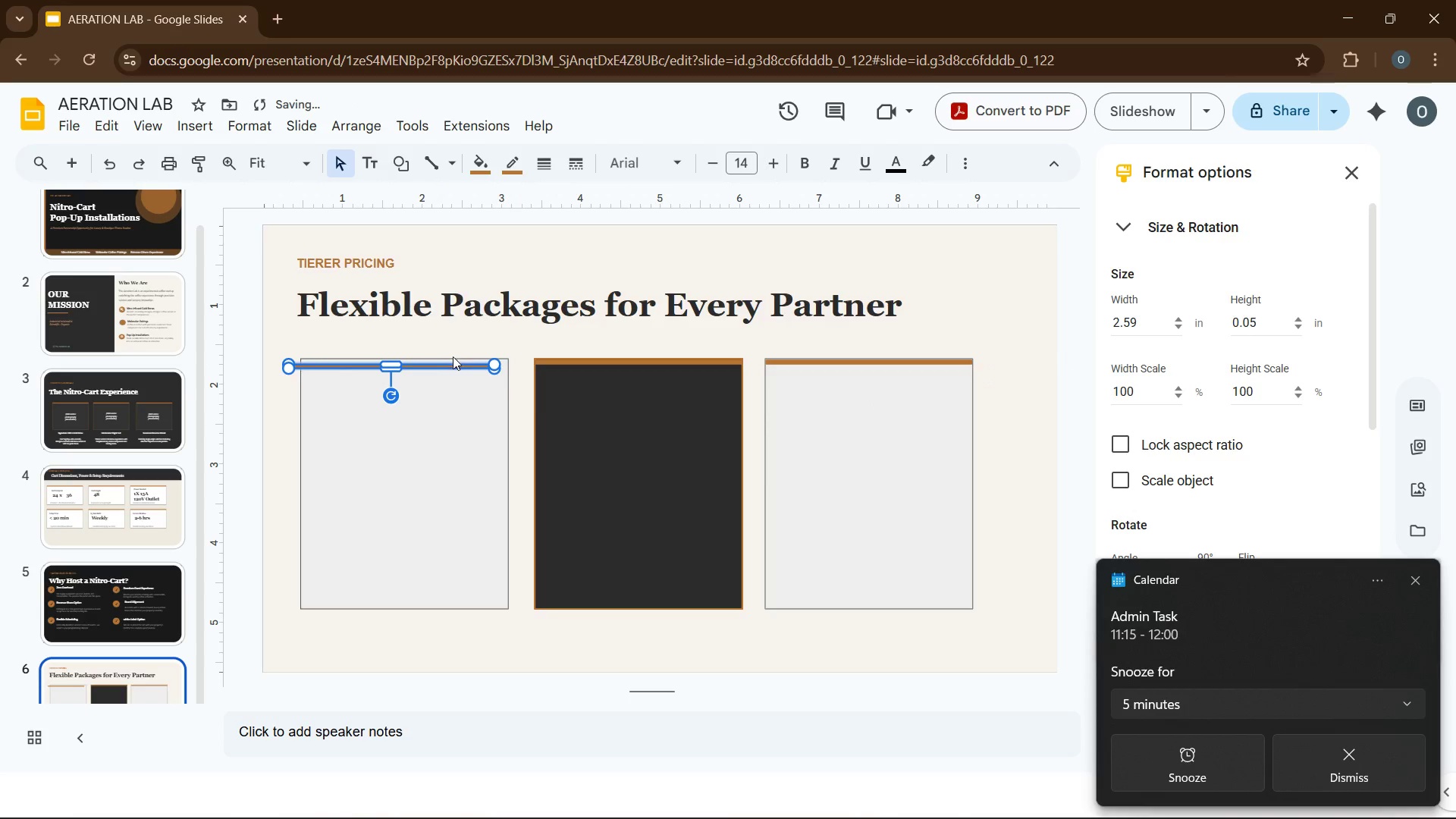 
left_click_drag(start_coordinate=[453, 366], to_coordinate=[462, 368])
 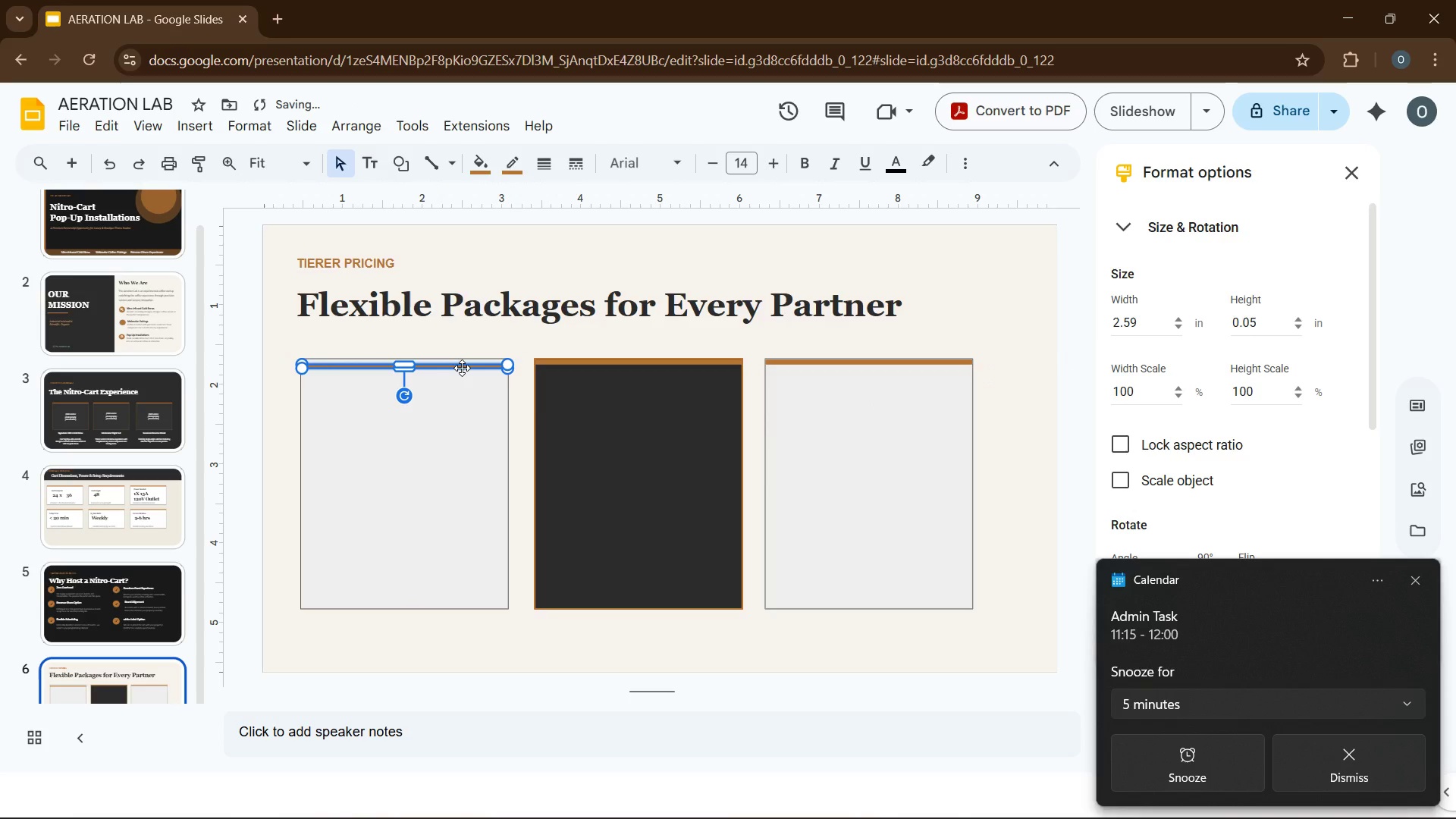 
left_click_drag(start_coordinate=[462, 368], to_coordinate=[460, 363])
 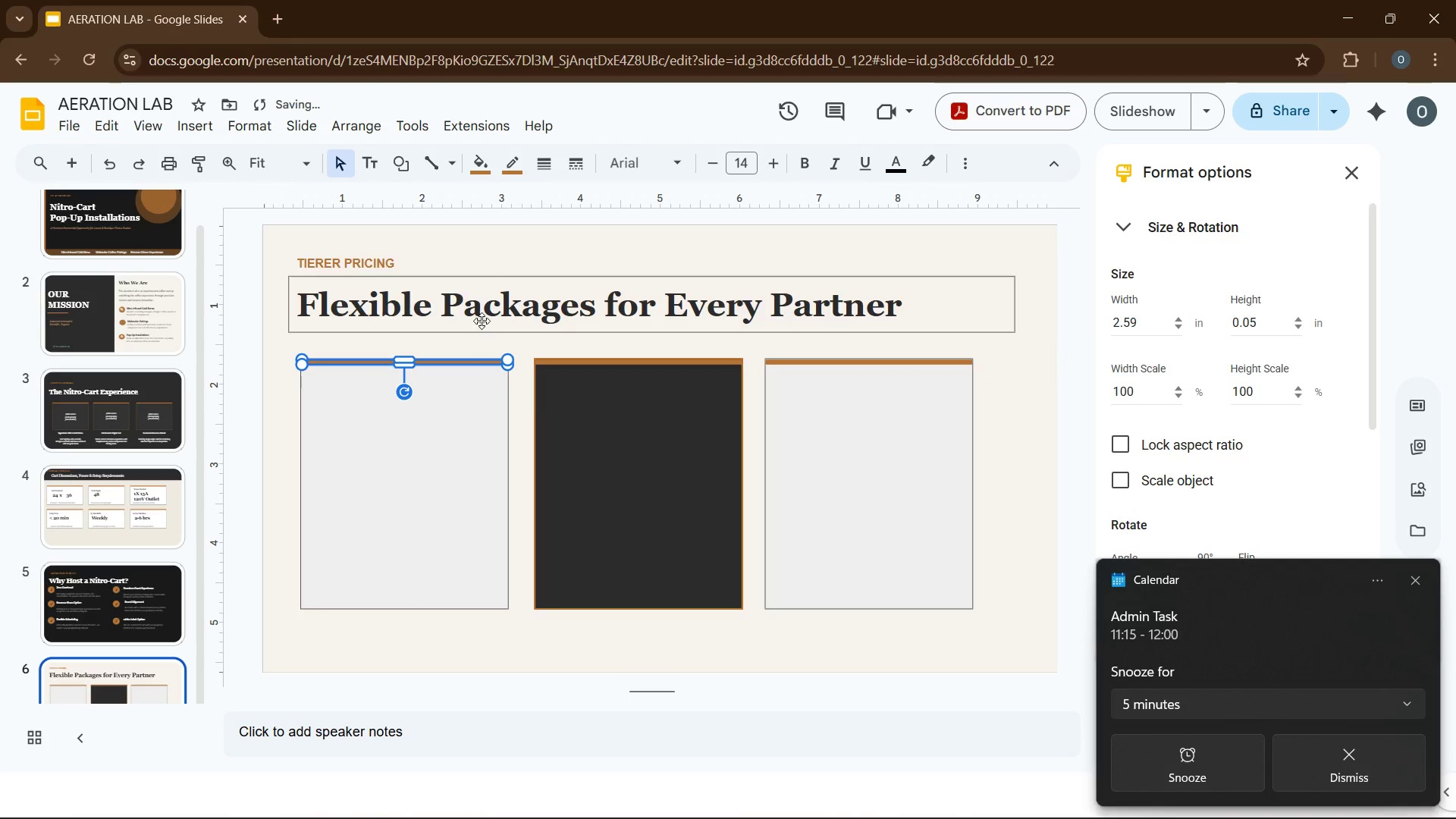 
left_click([482, 320])
 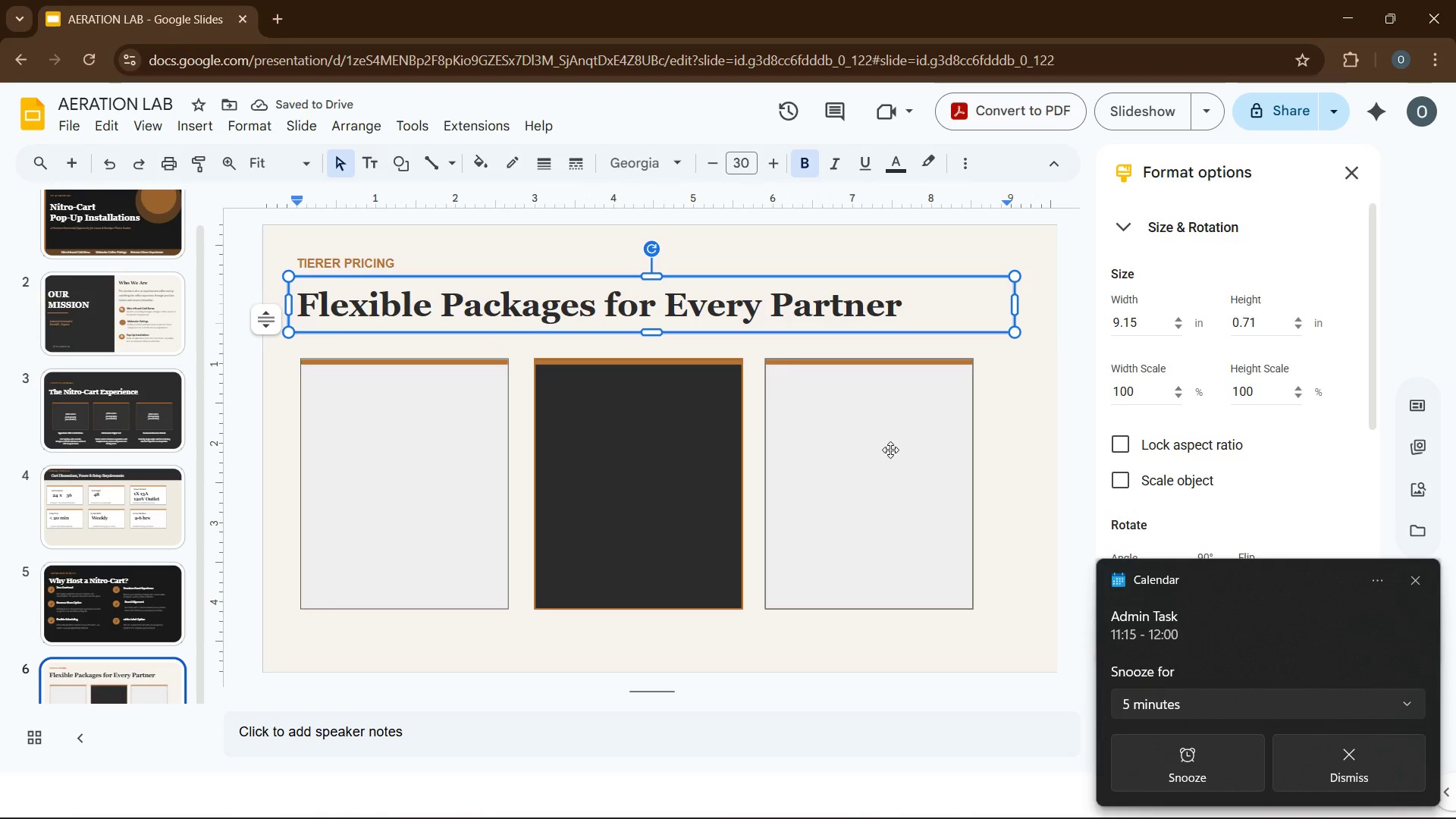 
left_click([996, 428])
 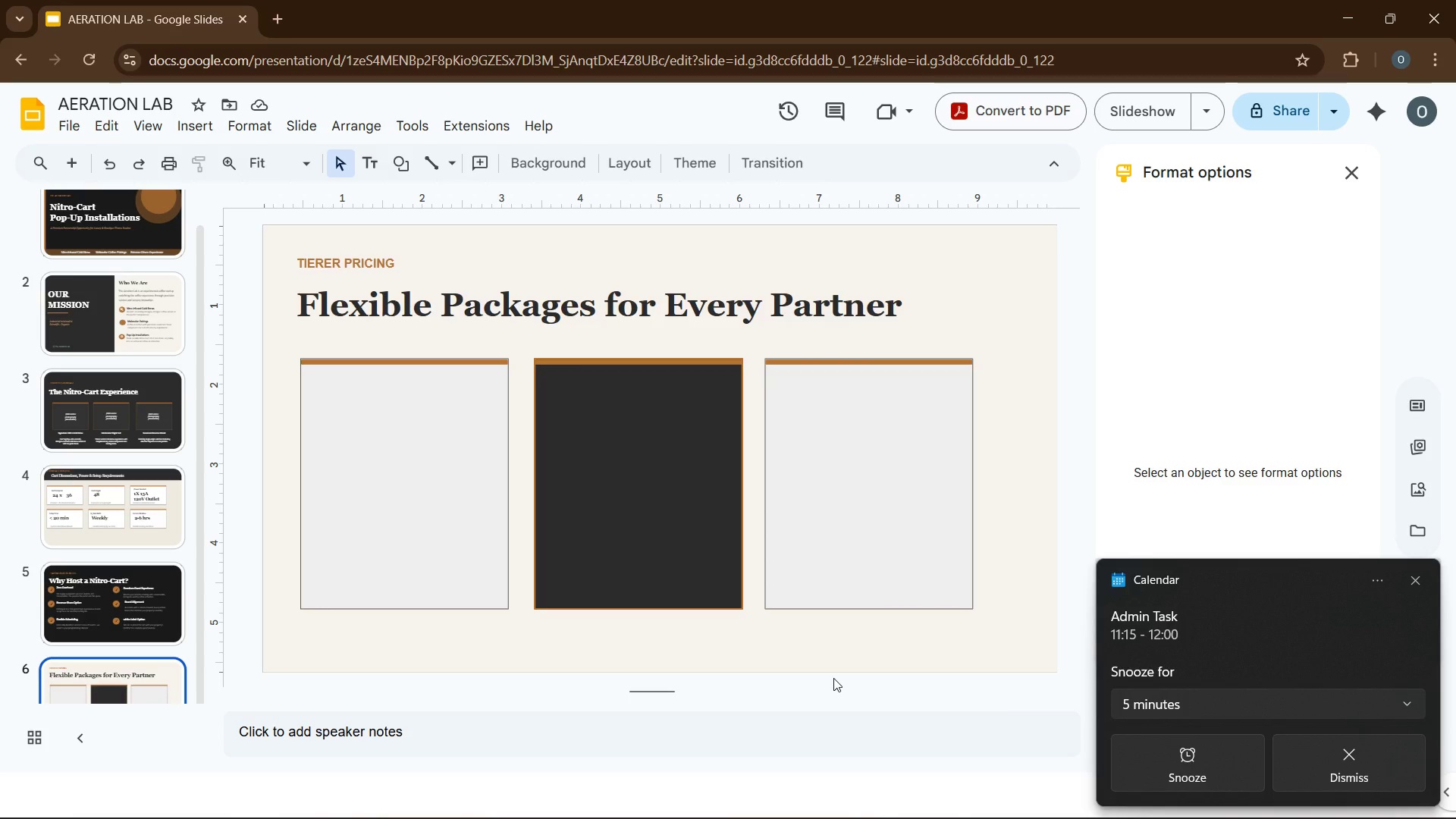 
wait(27.41)
 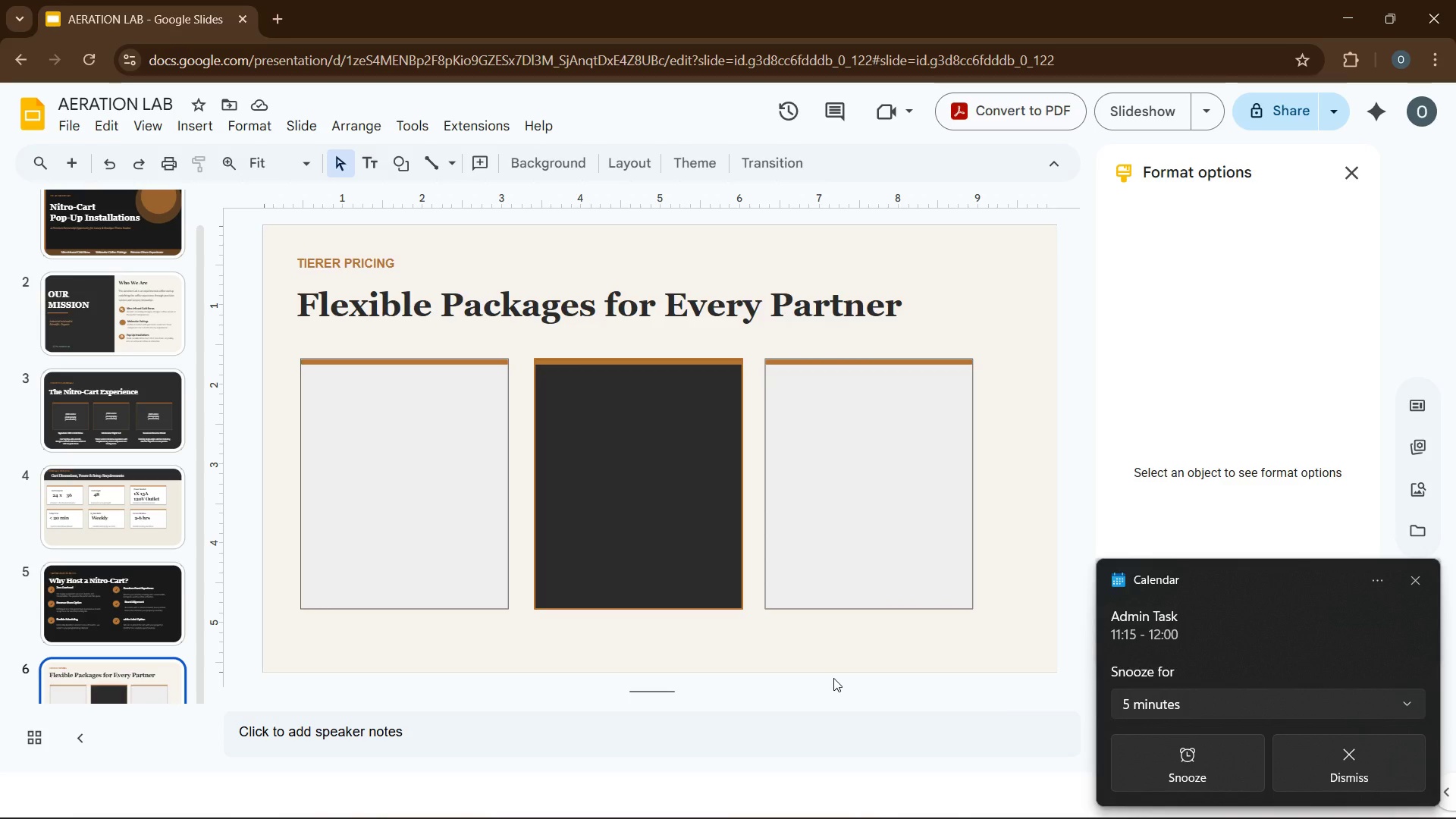 
left_click([207, 134])
 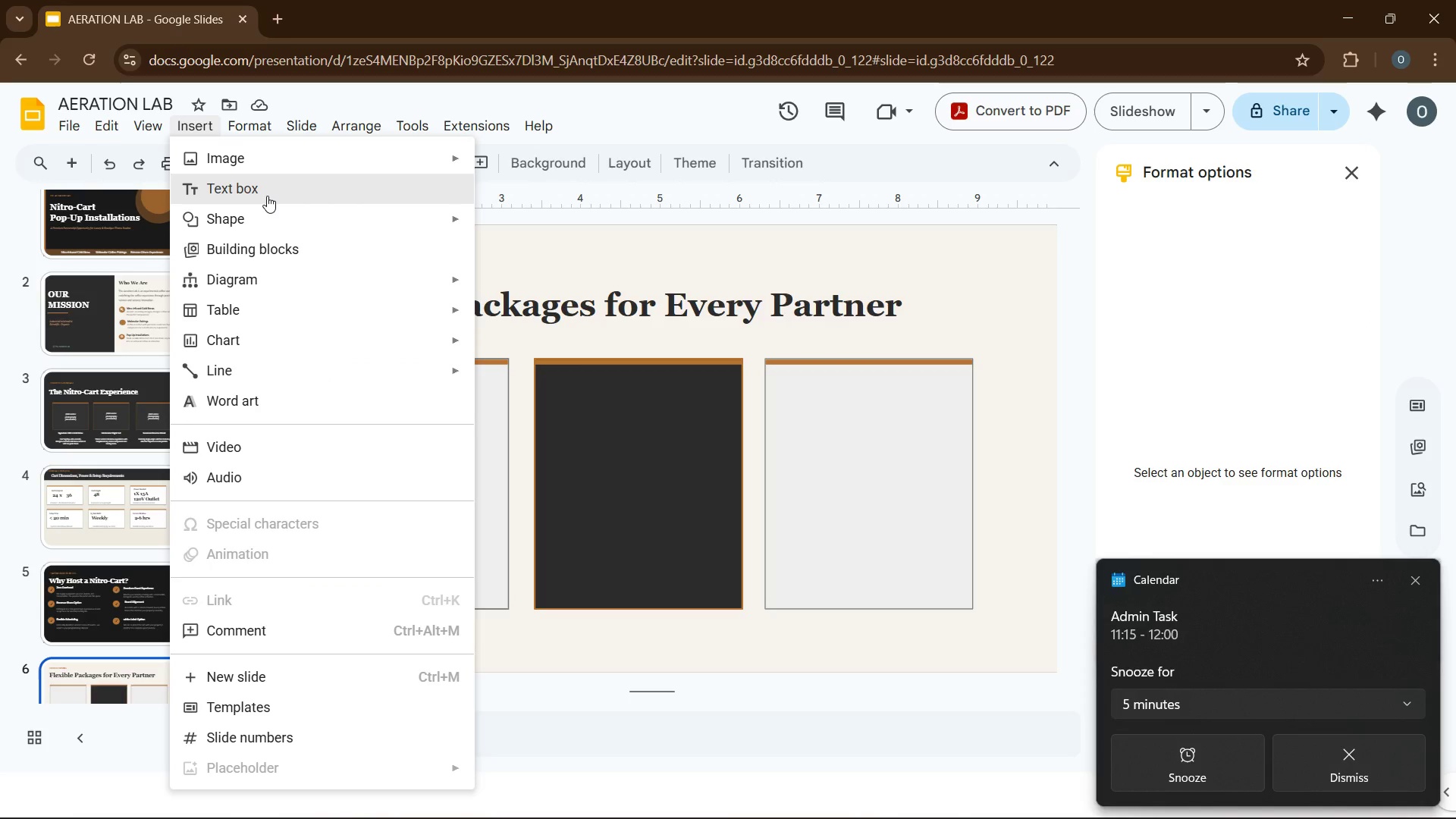 
left_click([267, 196])
 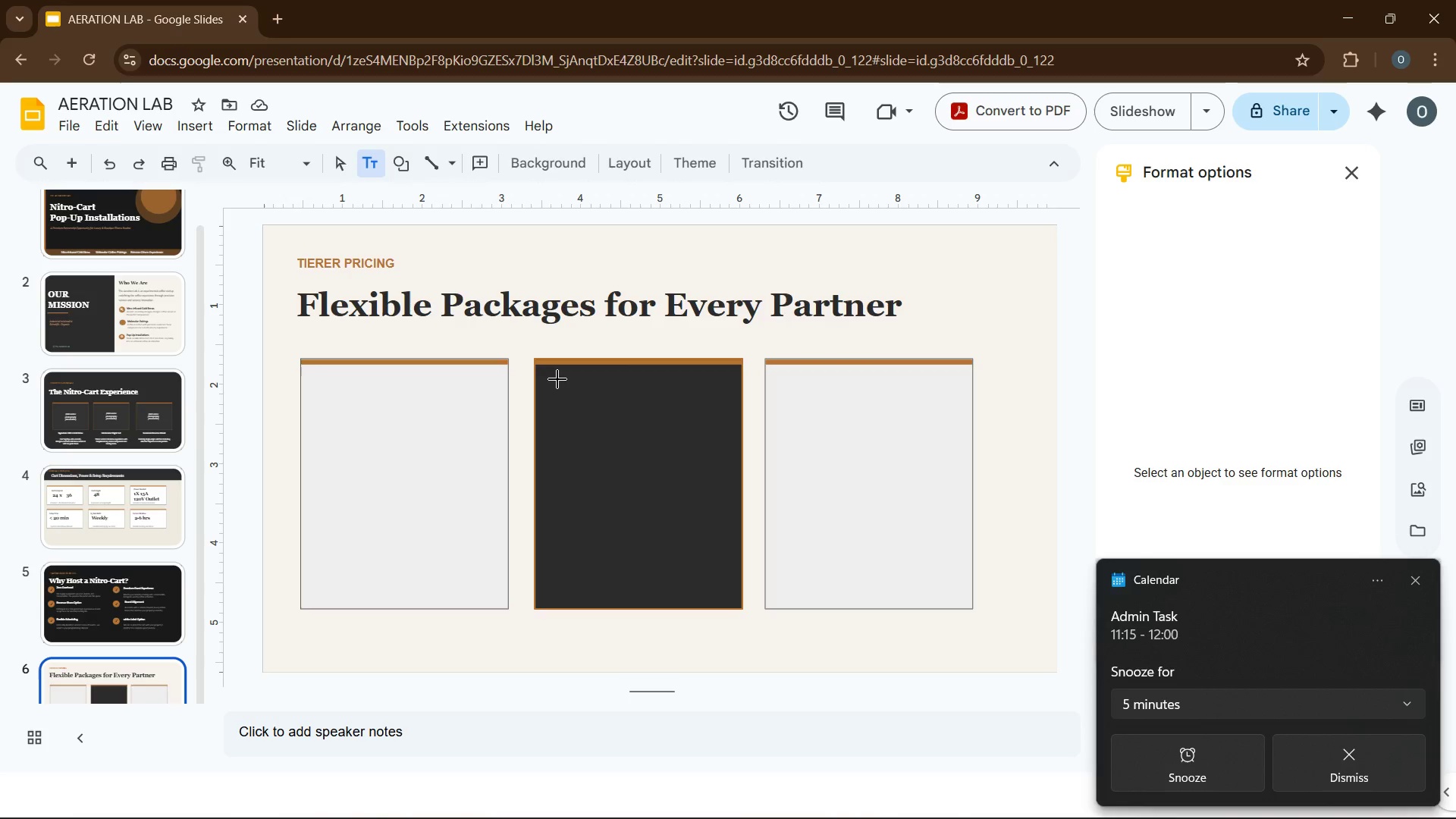 
left_click_drag(start_coordinate=[557, 379], to_coordinate=[727, 408])
 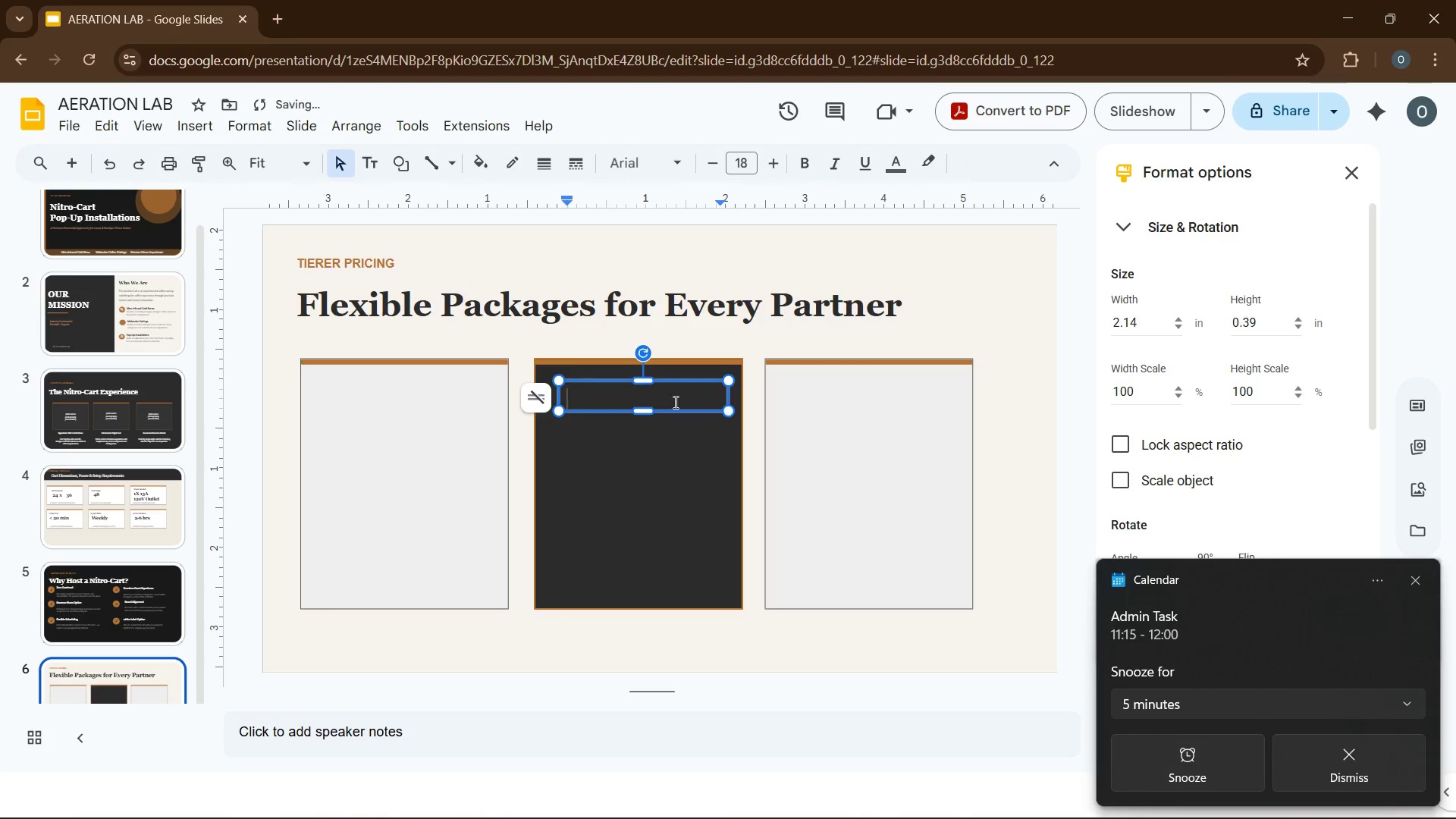 
left_click([674, 402])
 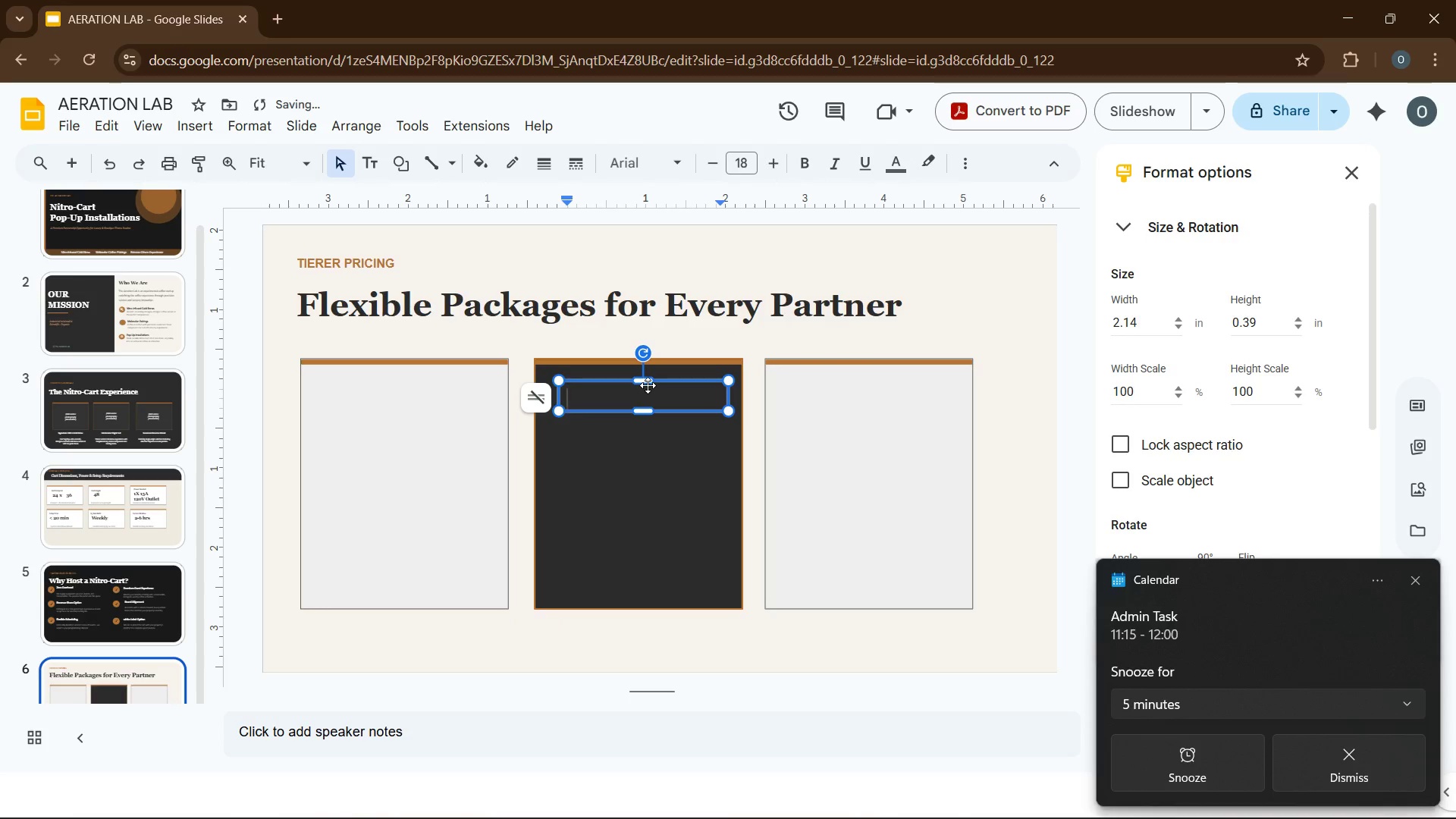 
left_click_drag(start_coordinate=[648, 385], to_coordinate=[641, 367])
 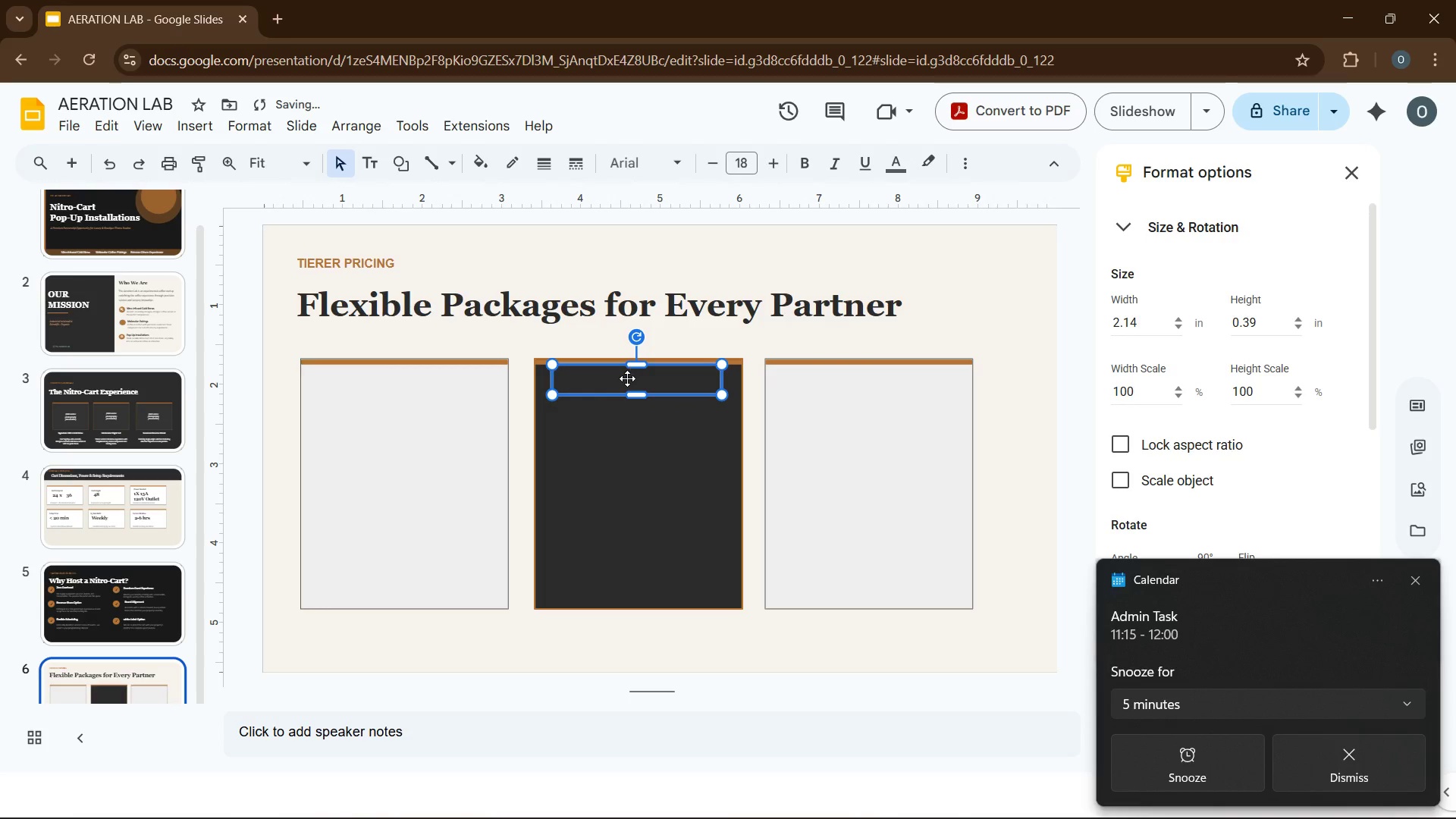 
left_click([627, 378])
 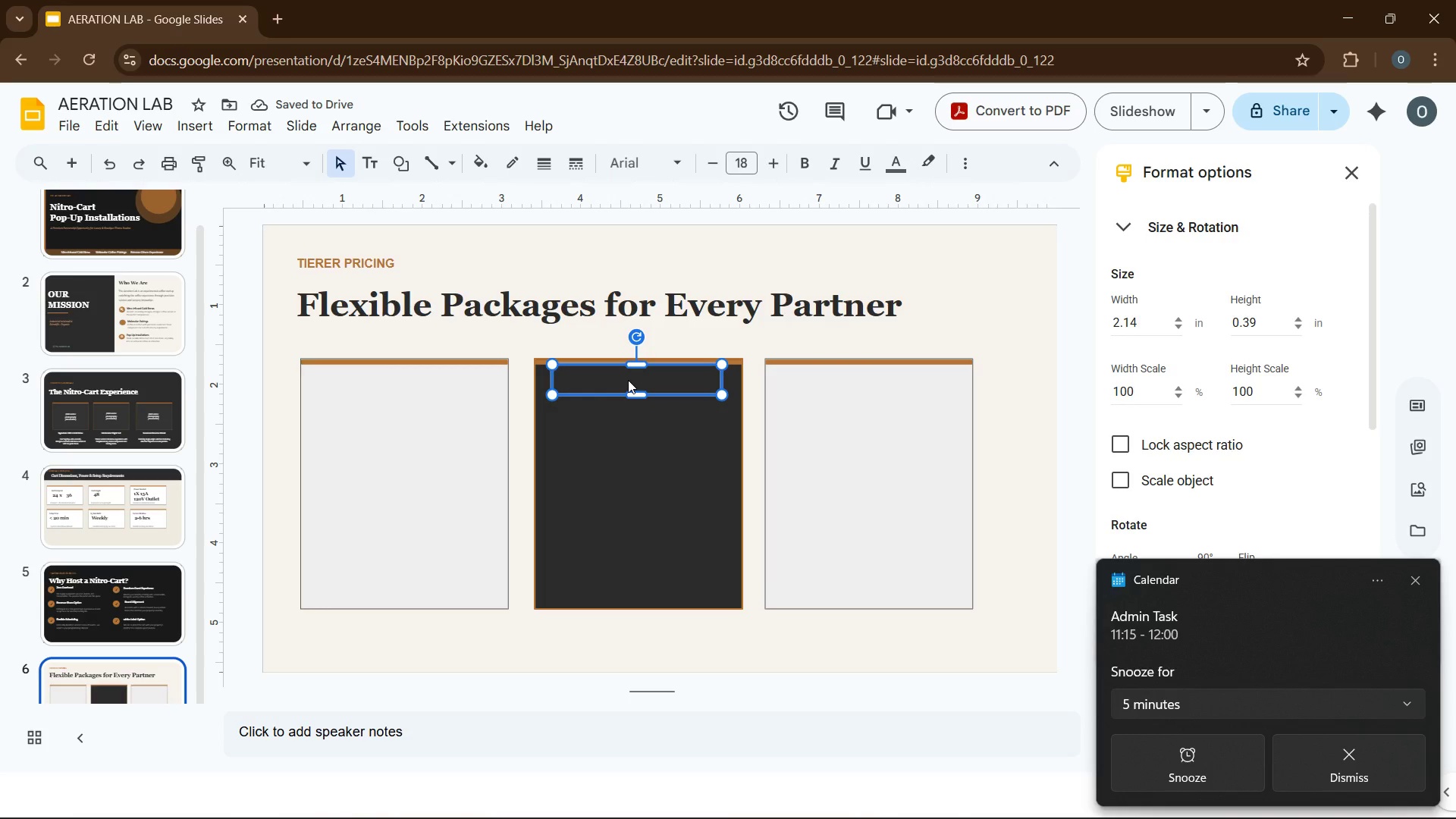 
type(Most )
key(Backspace)
key(Backspace)
key(Backspace)
key(Backspace)
key(Backspace)
type(MOST POPULAR)
 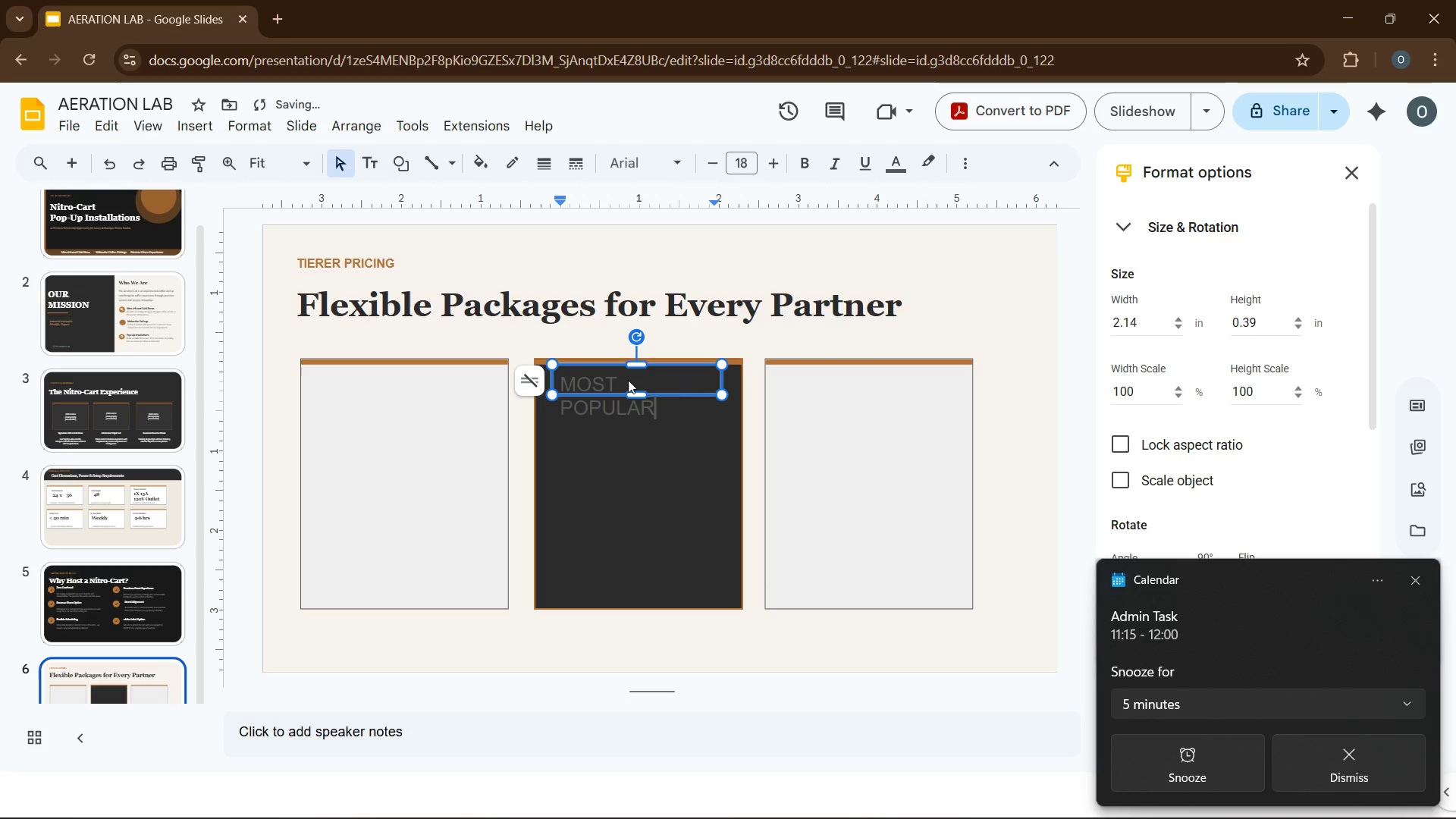 
key(Control+A)
 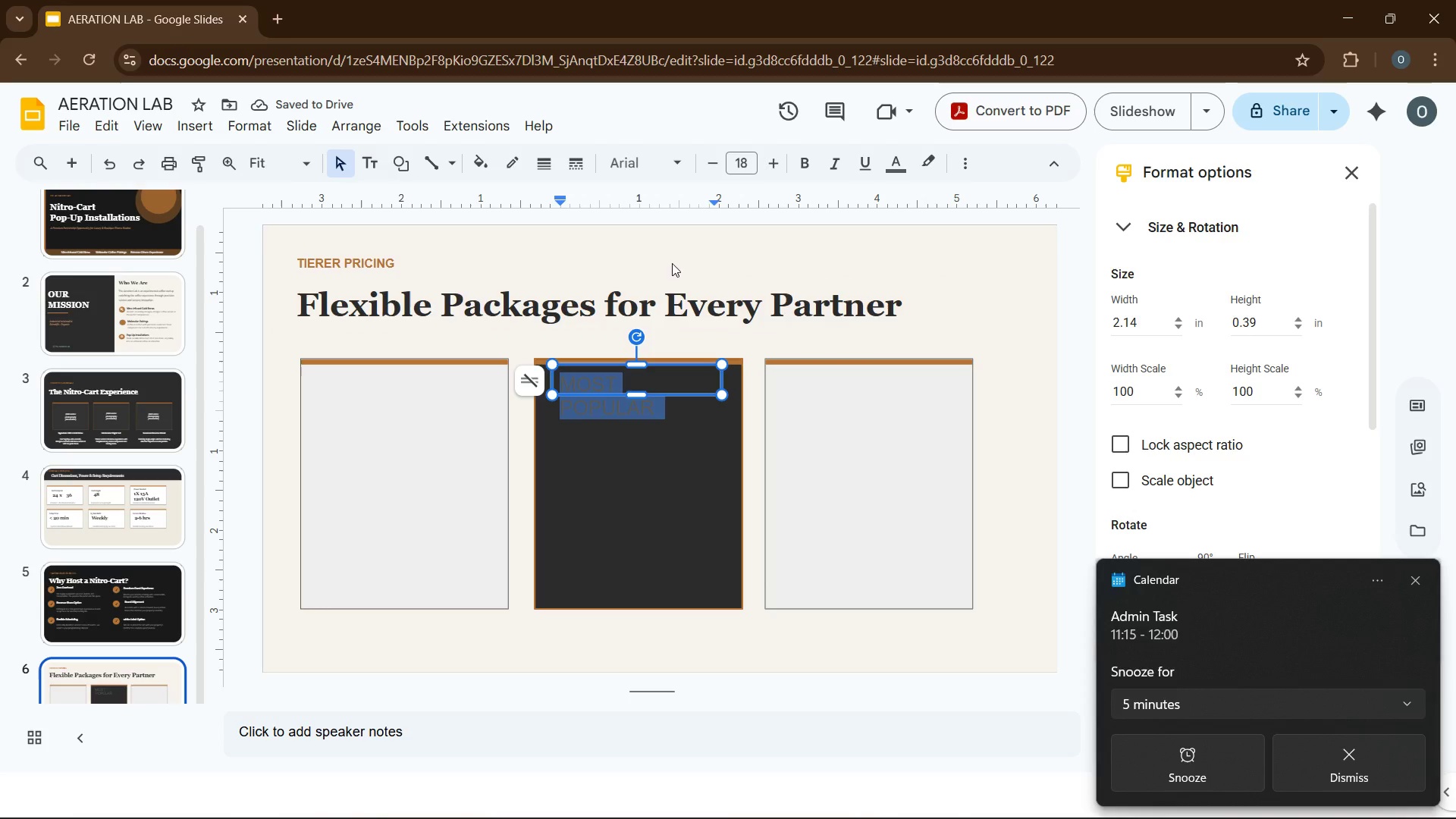 
double_click([716, 168])
 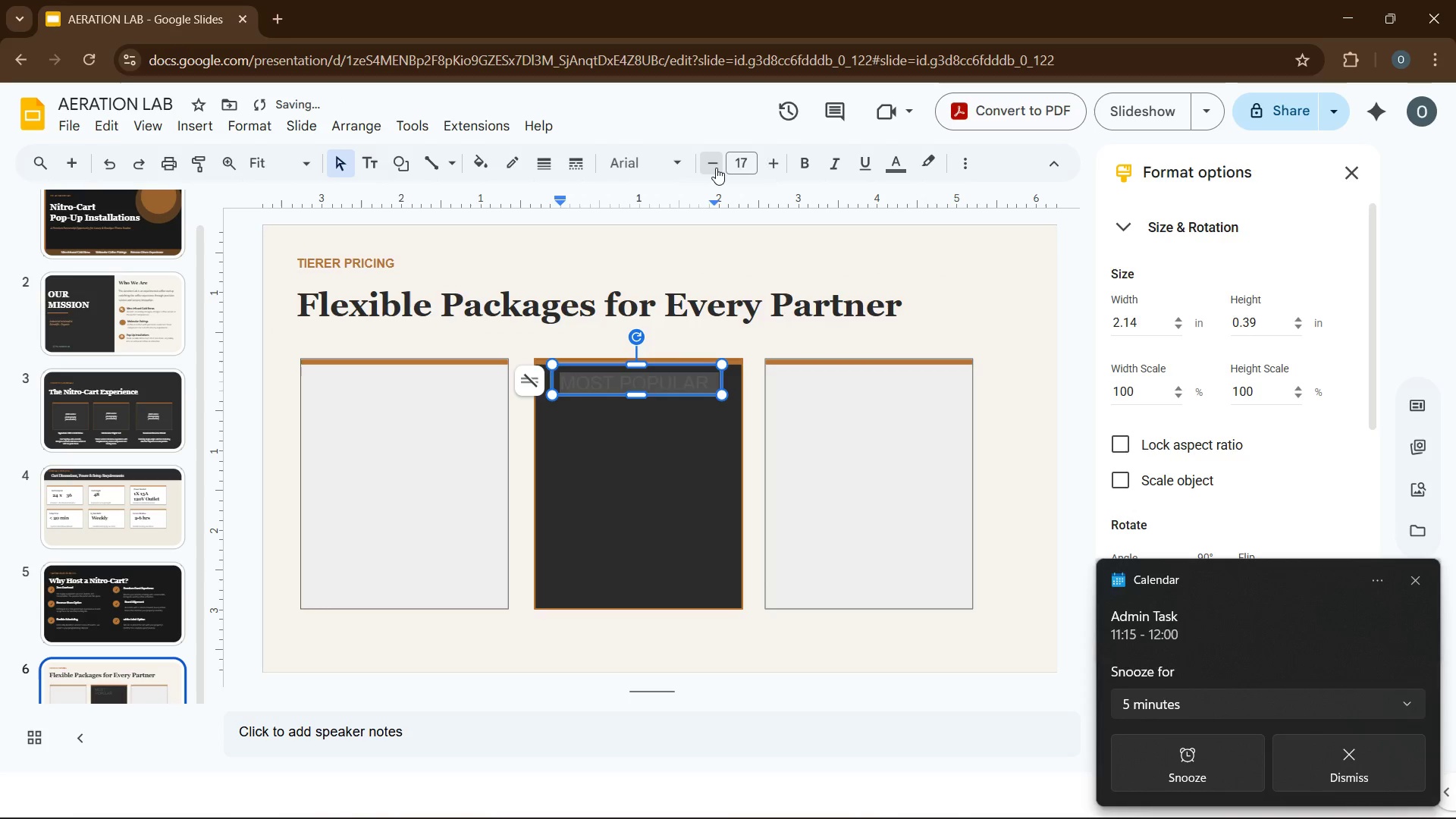 
triple_click([716, 168])
 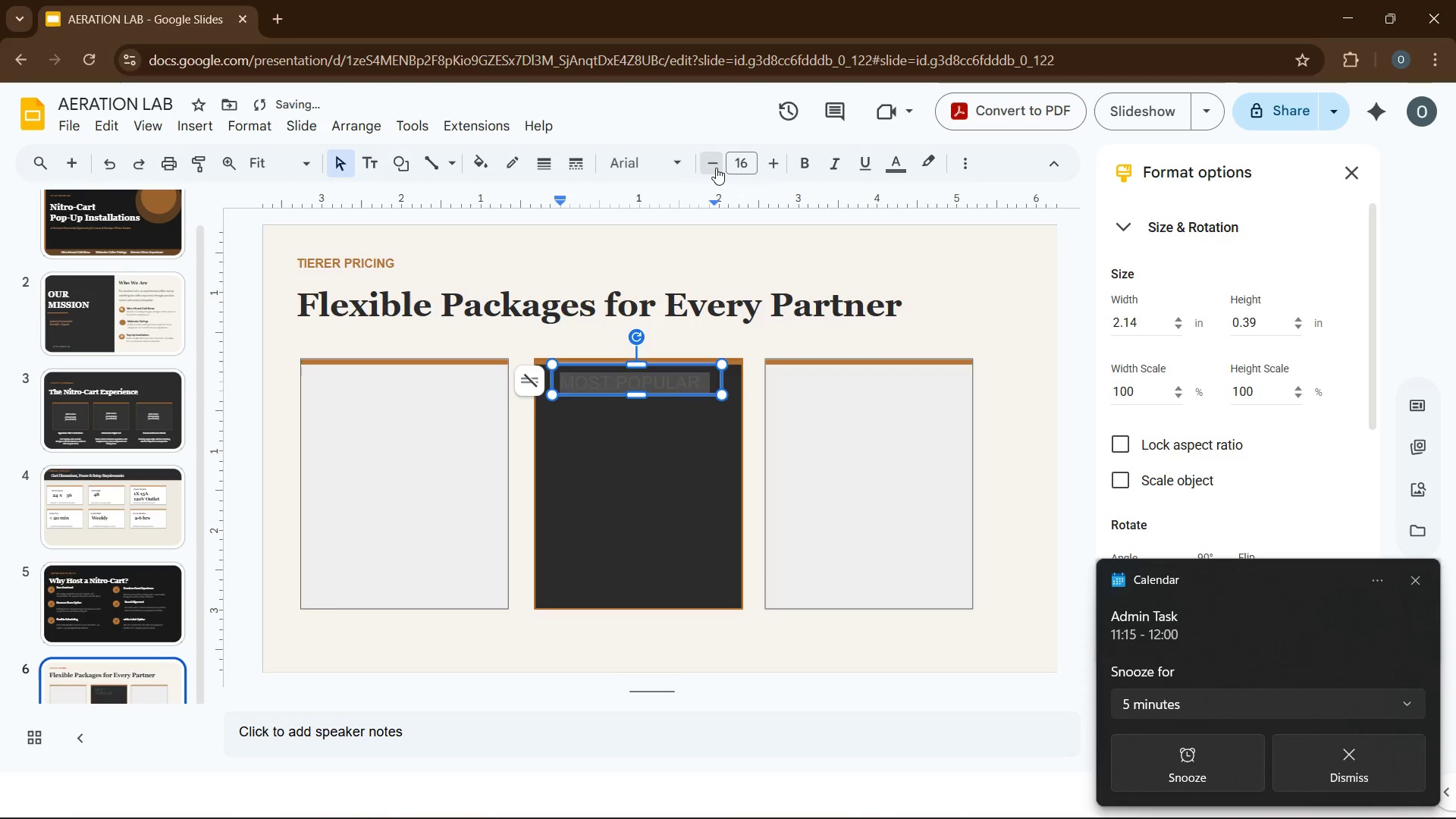 
triple_click([716, 168])
 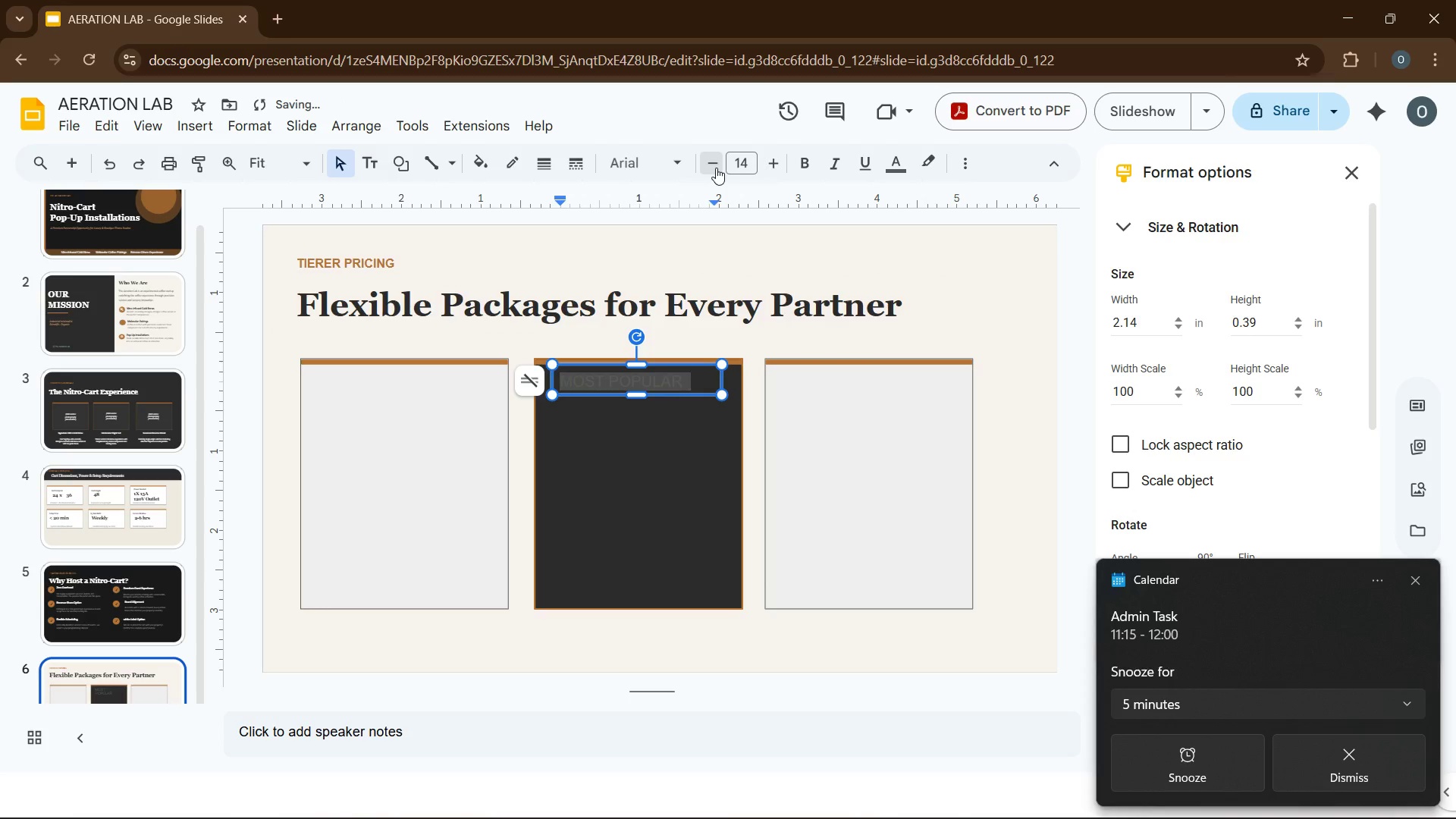 
double_click([716, 168])
 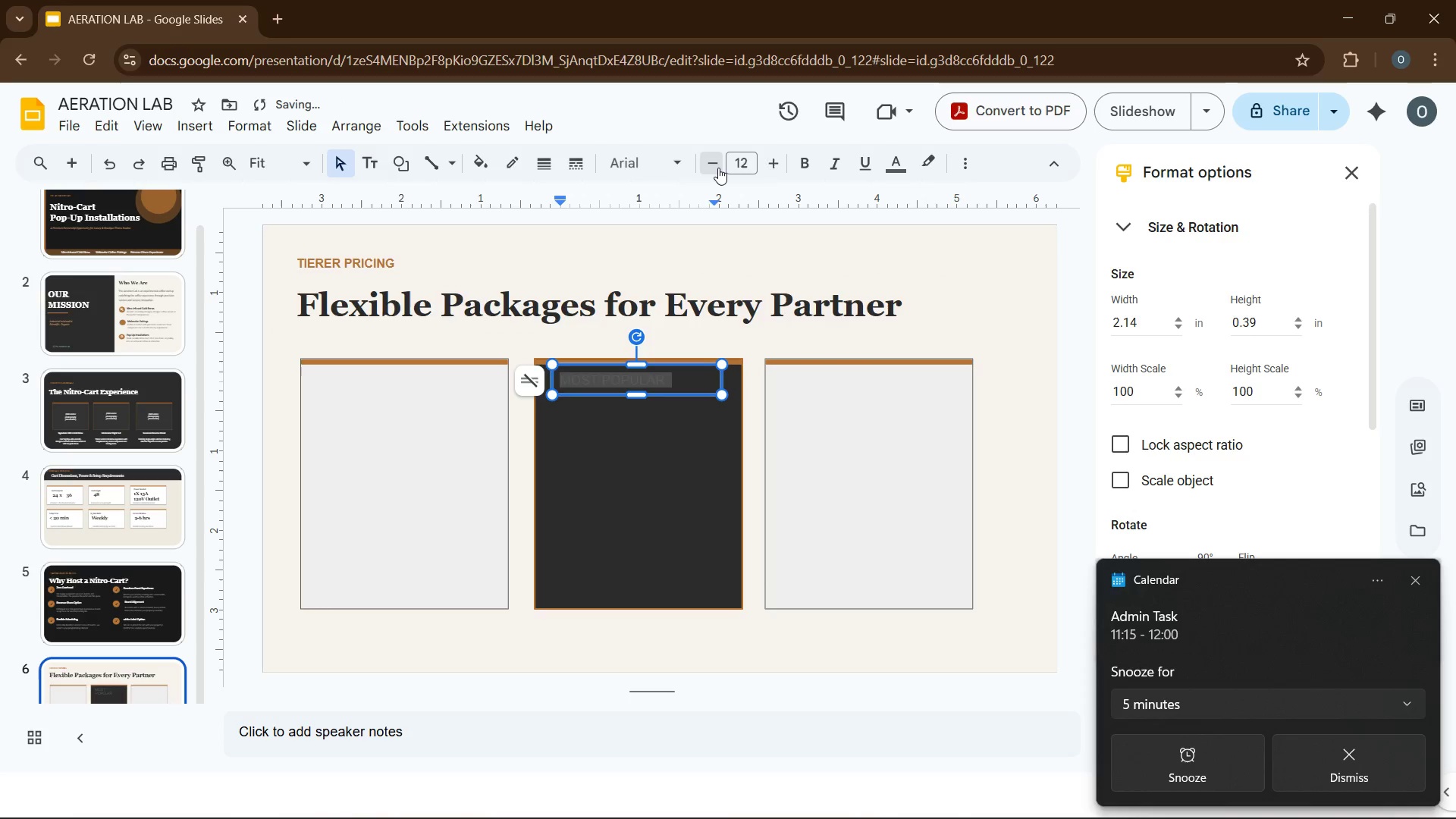 
triple_click([718, 168])
 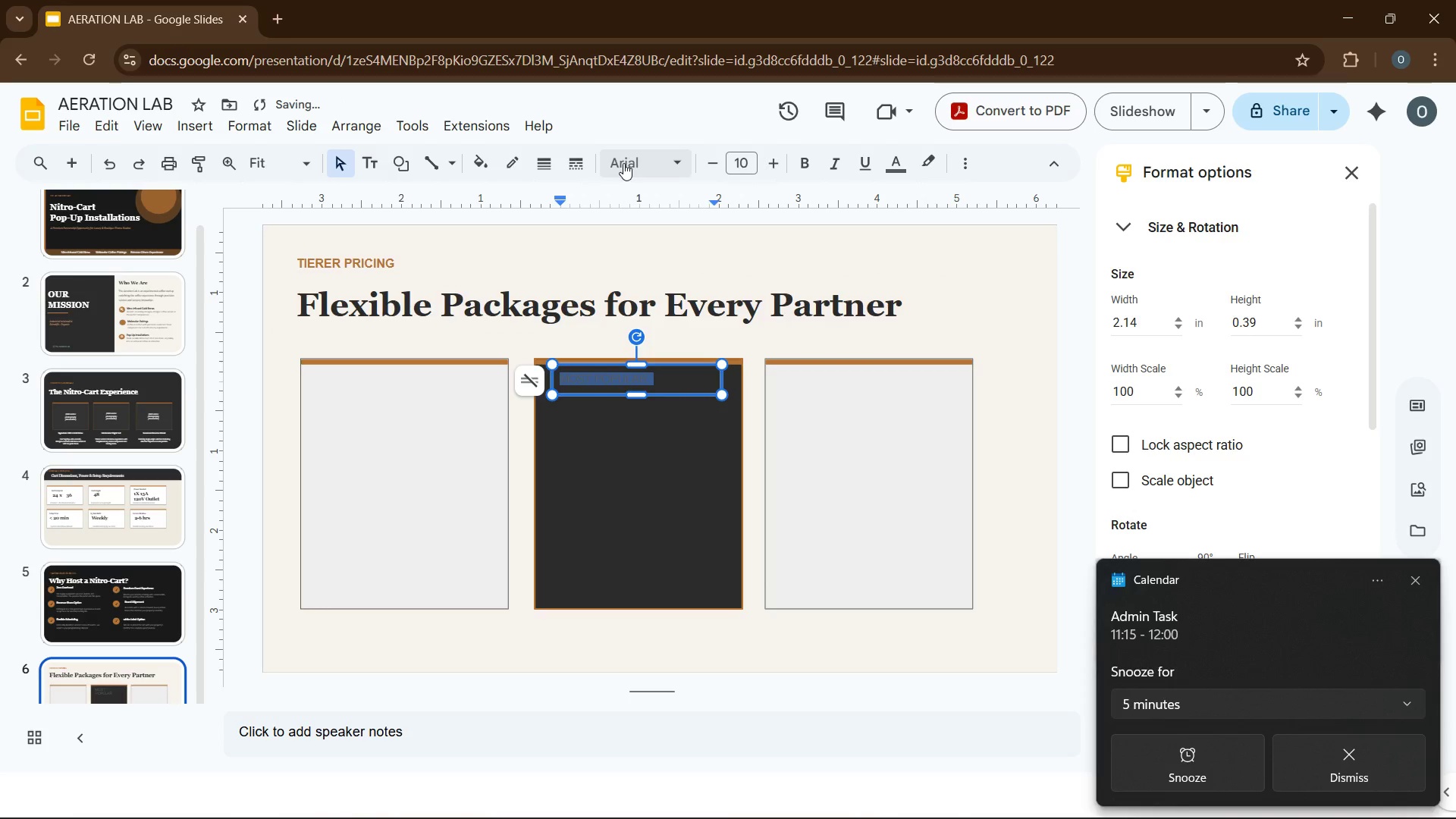 
left_click([623, 163])
 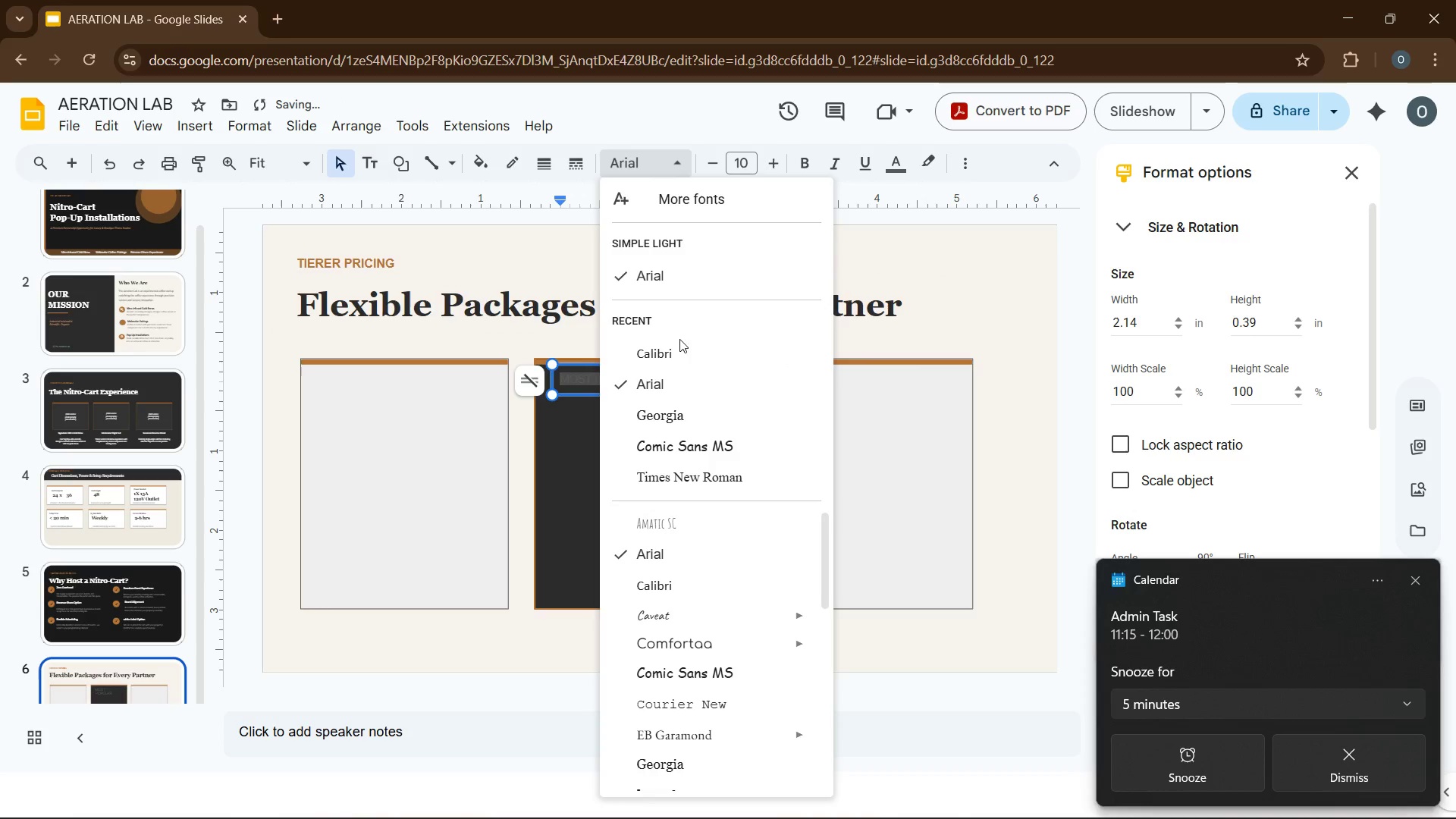 
left_click([680, 350])
 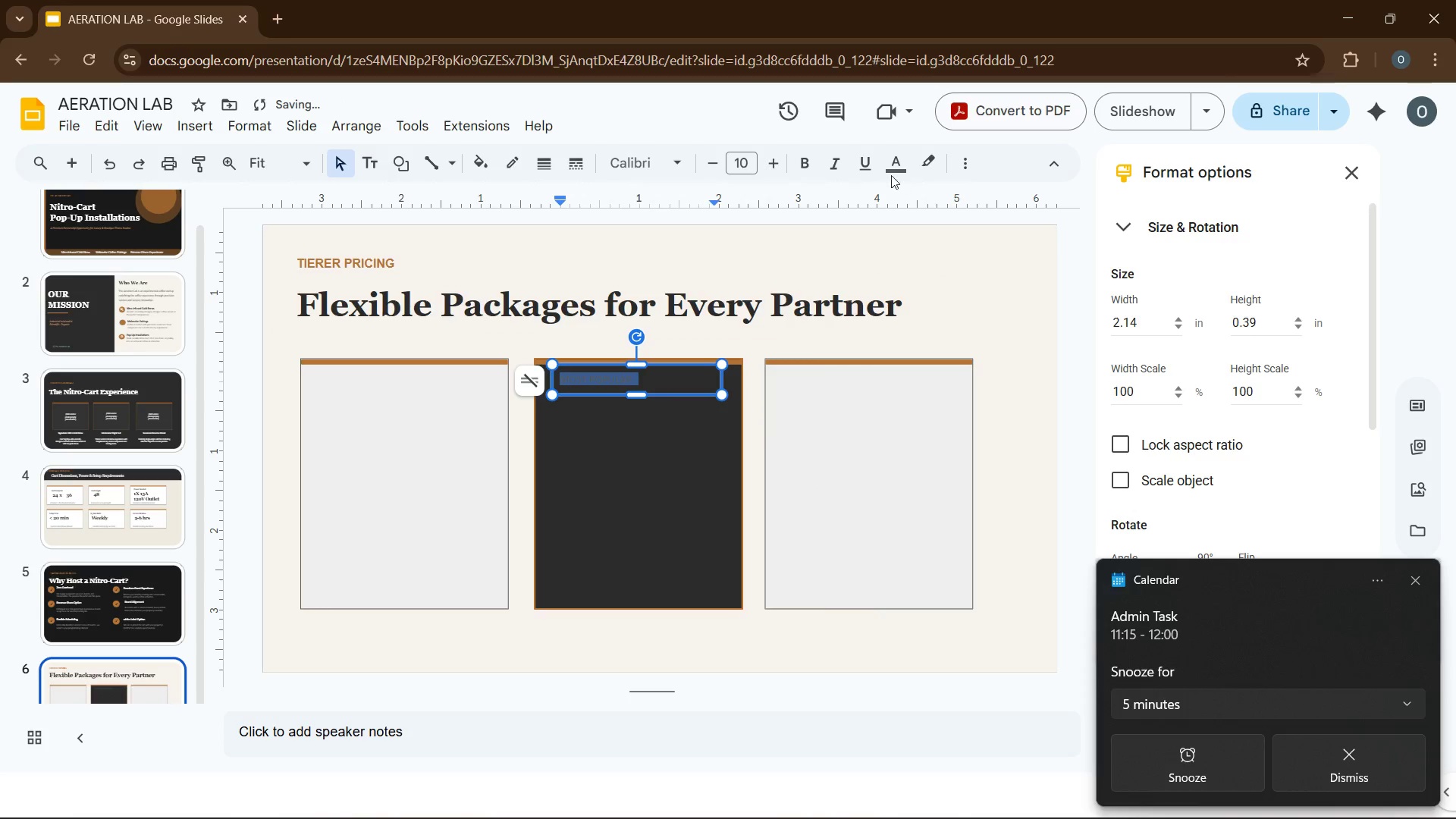 
mouse_move([899, 187])
 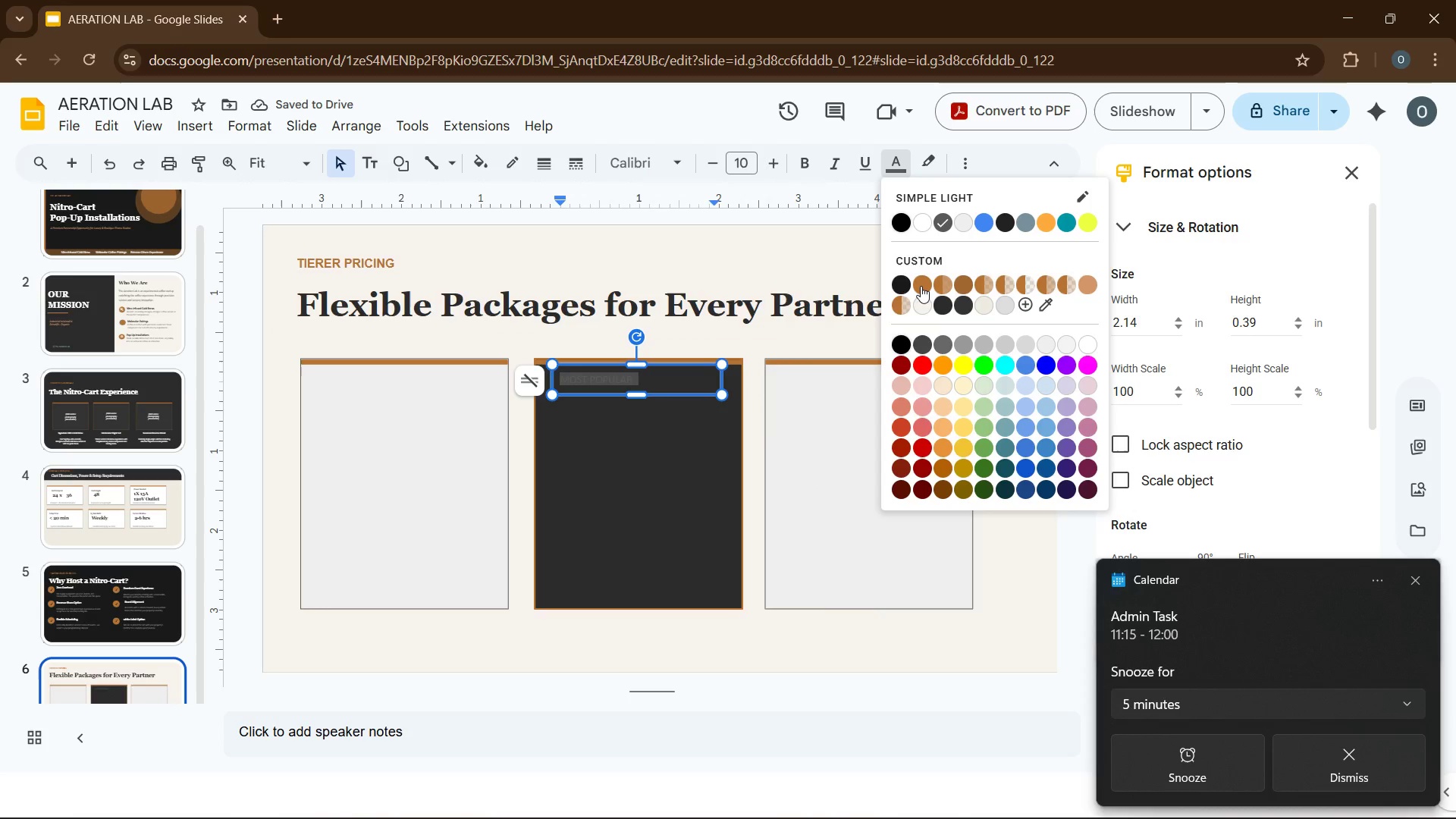 
left_click([921, 285])
 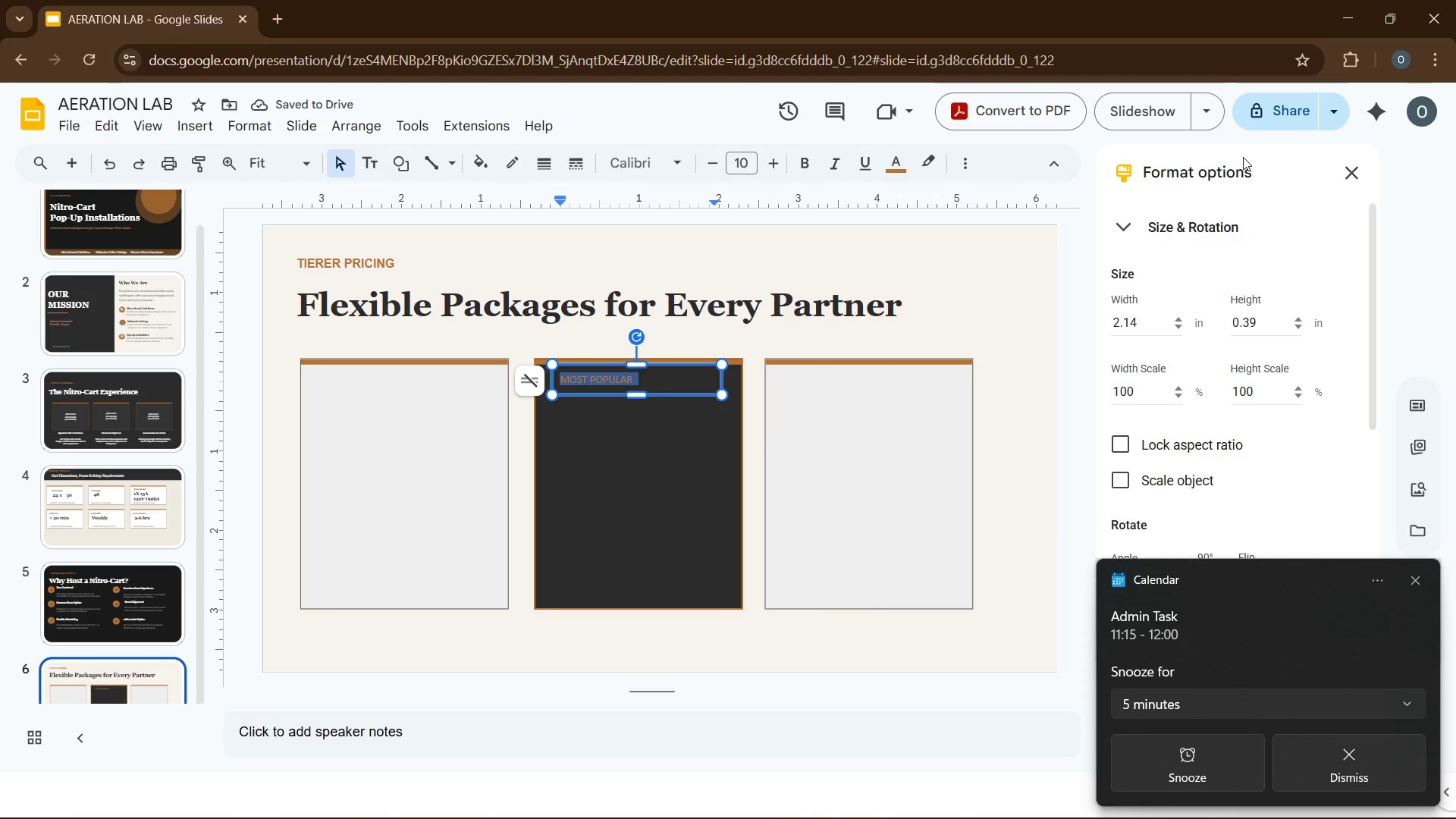 
left_click([1356, 175])
 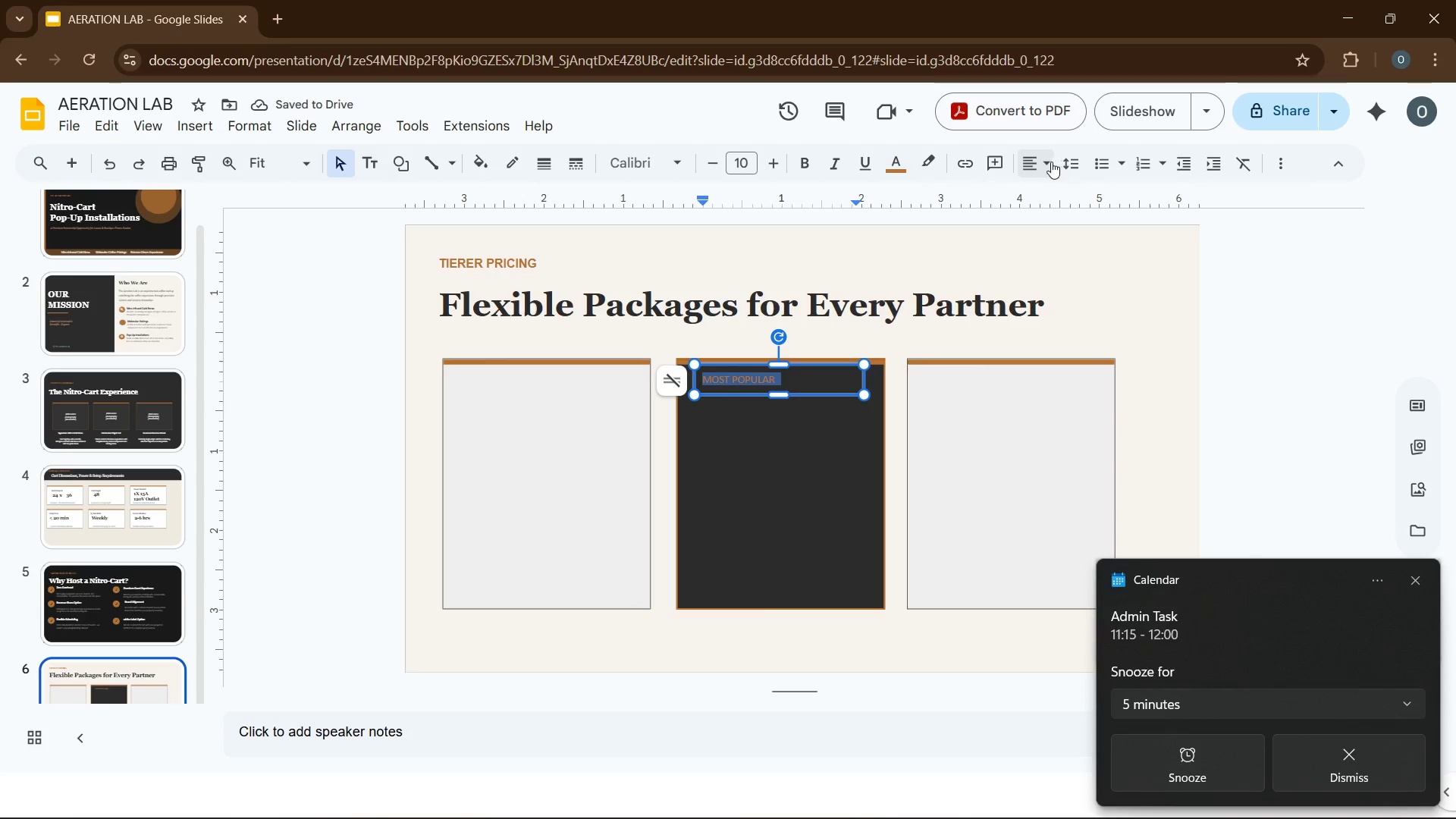 
left_click([1026, 164])
 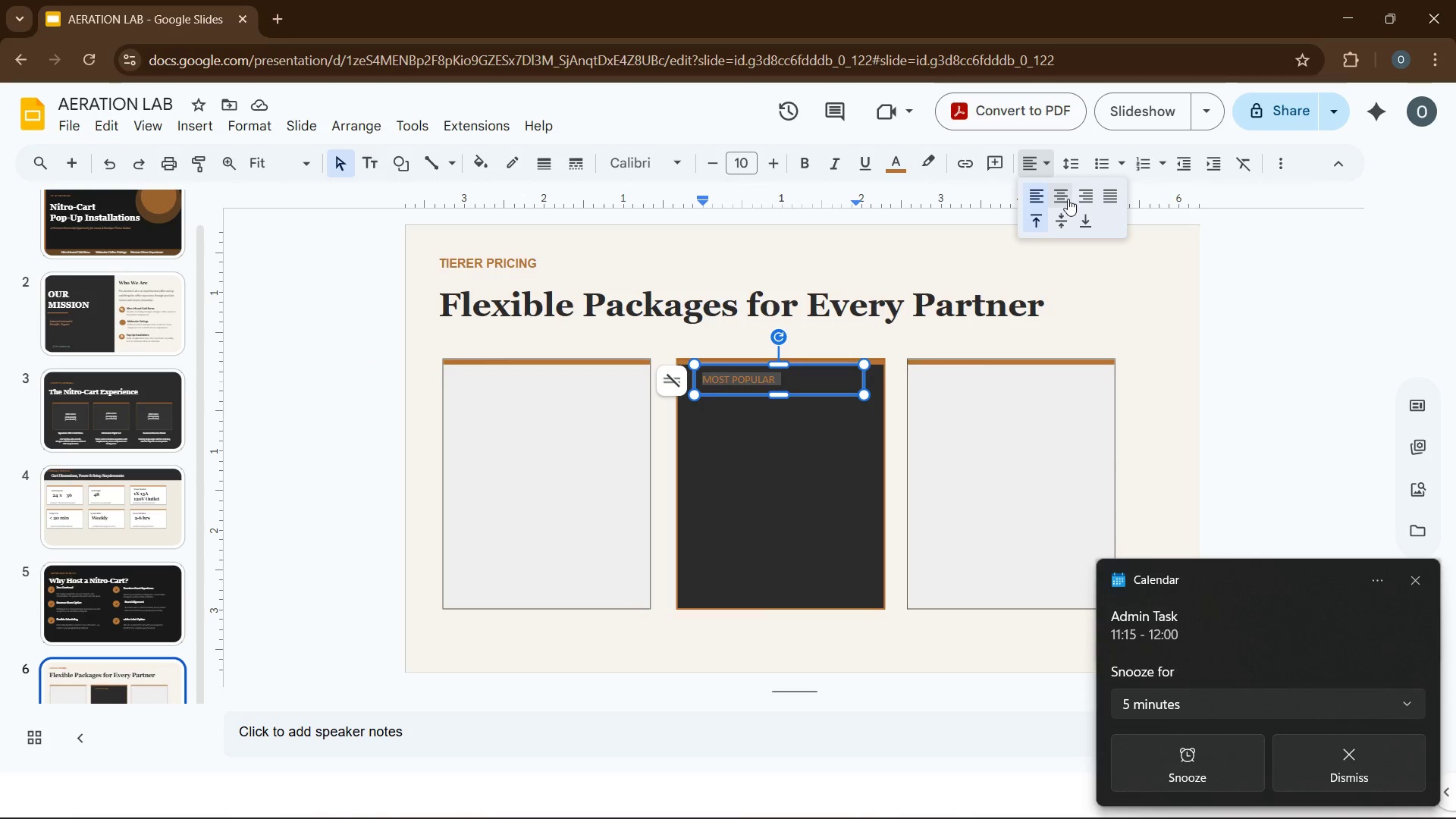 
left_click([1066, 199])
 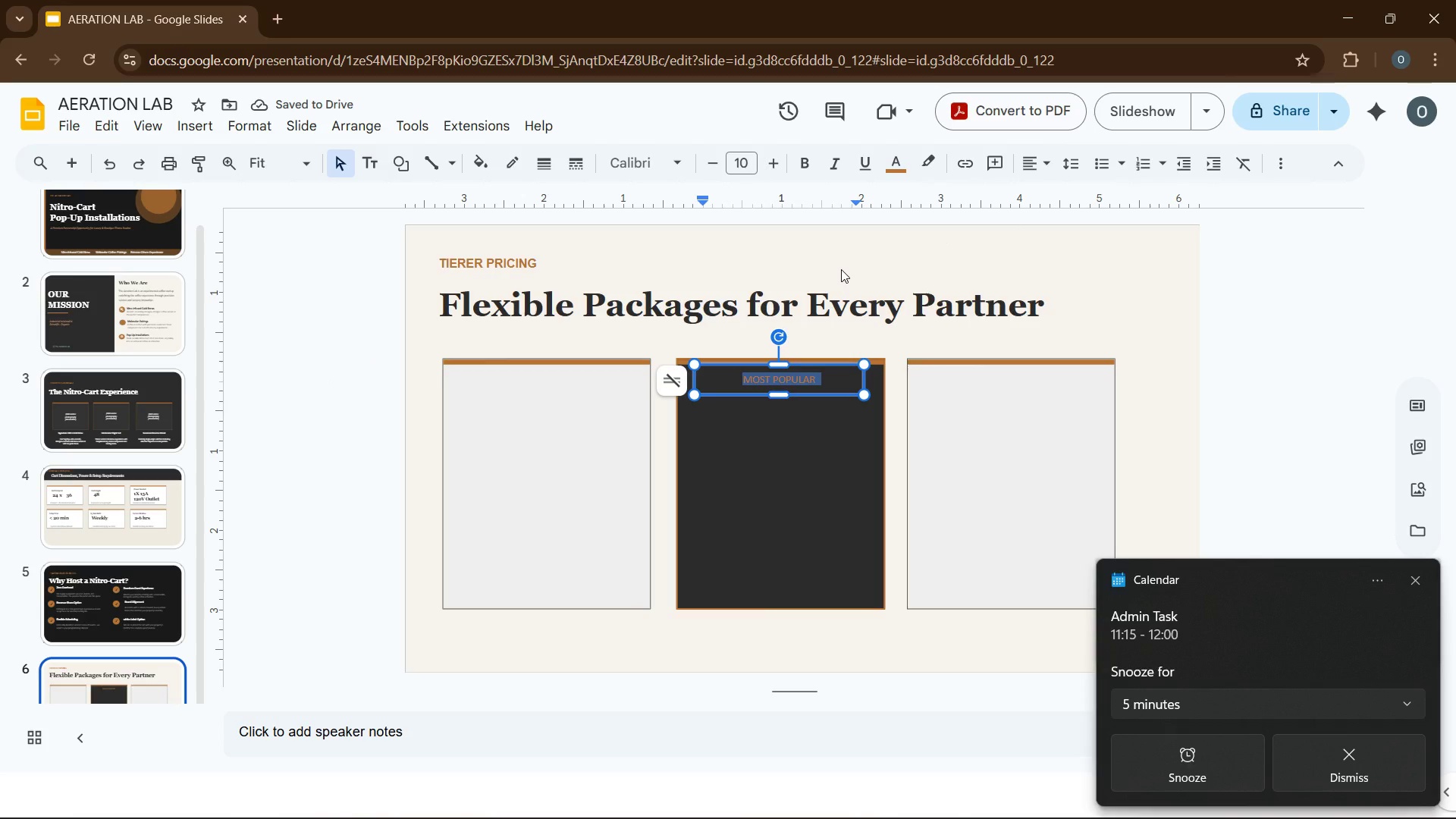 
wait(9.94)
 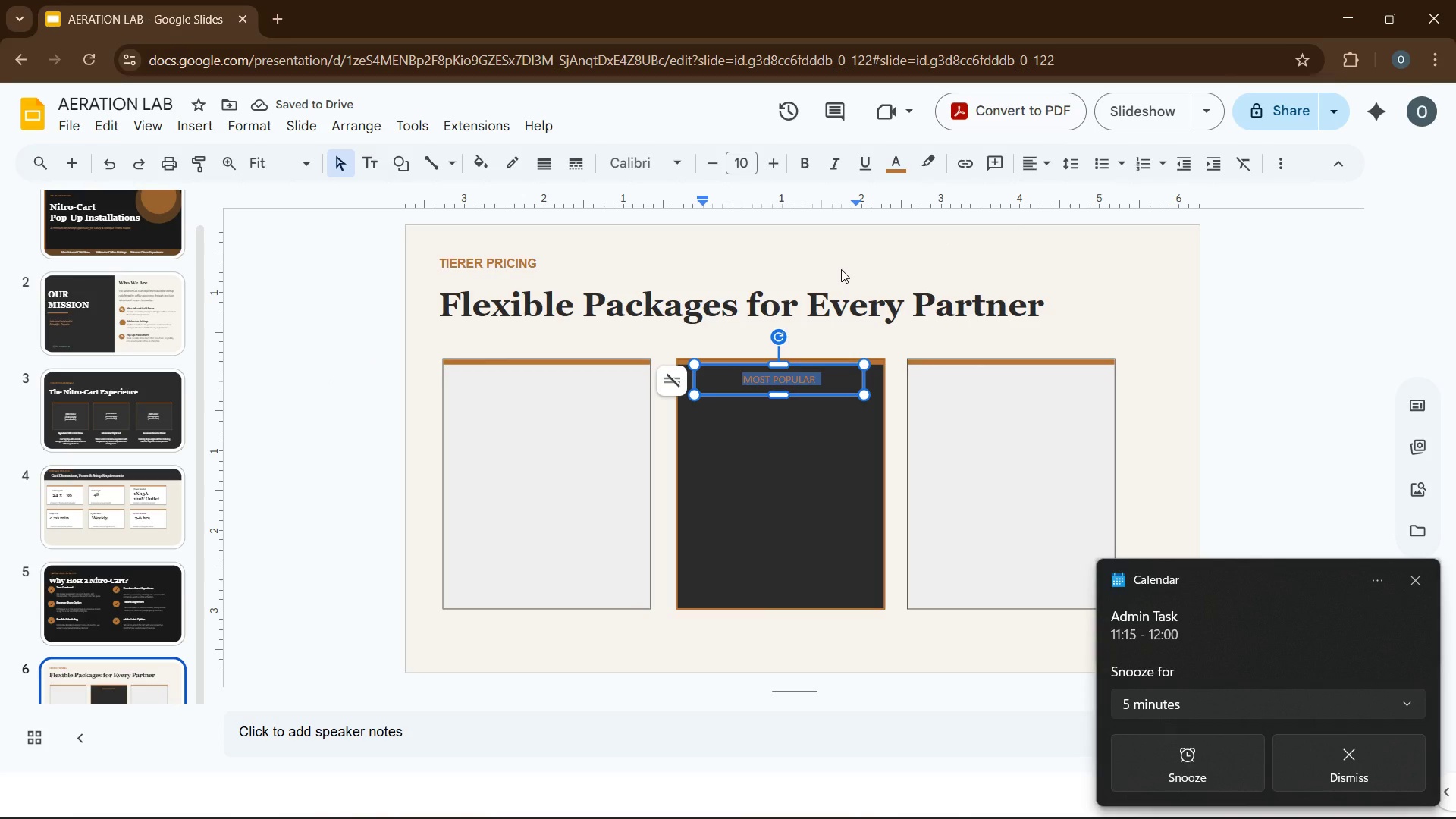 
left_click([725, 383])
 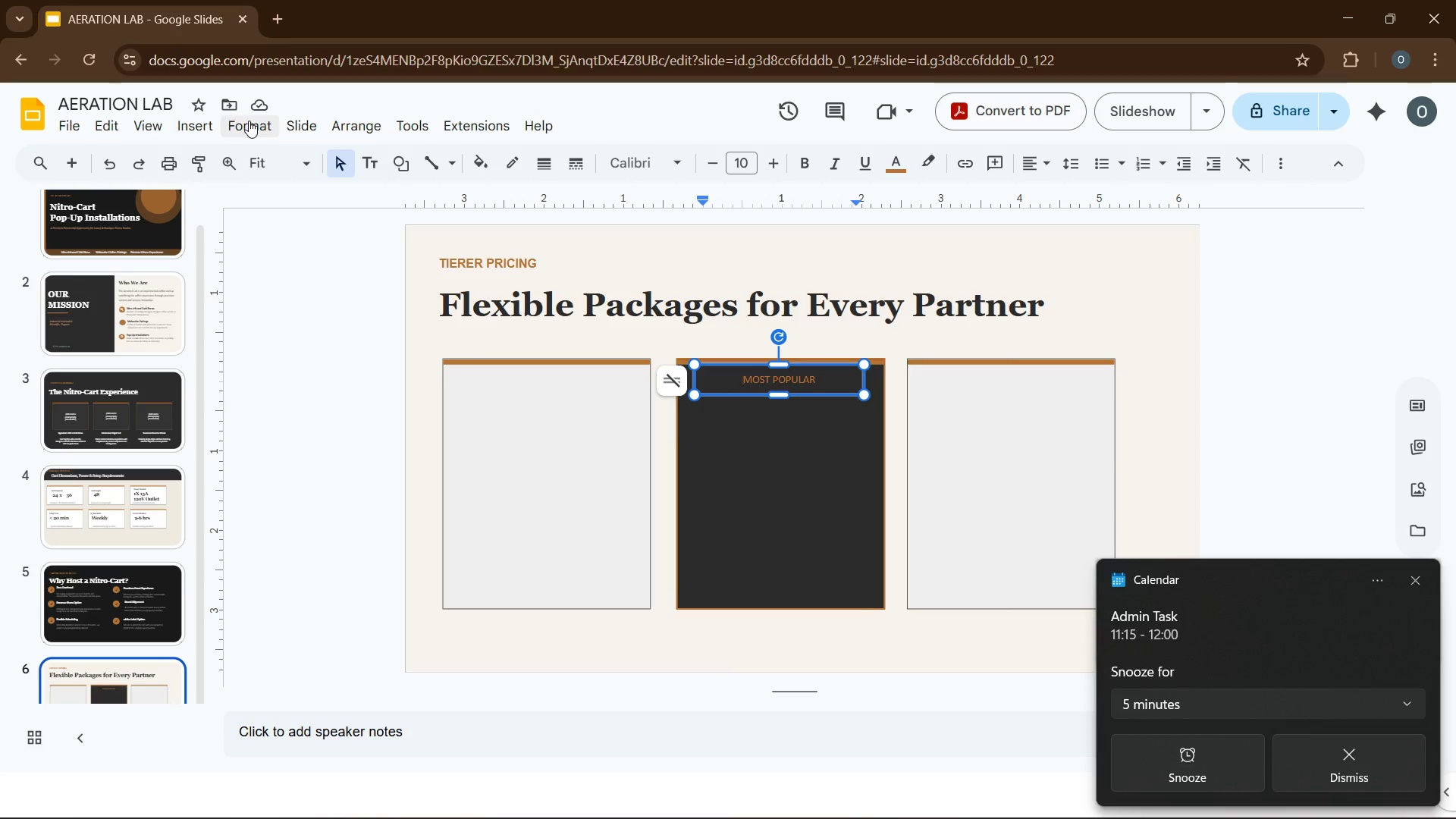 
left_click([209, 131])
 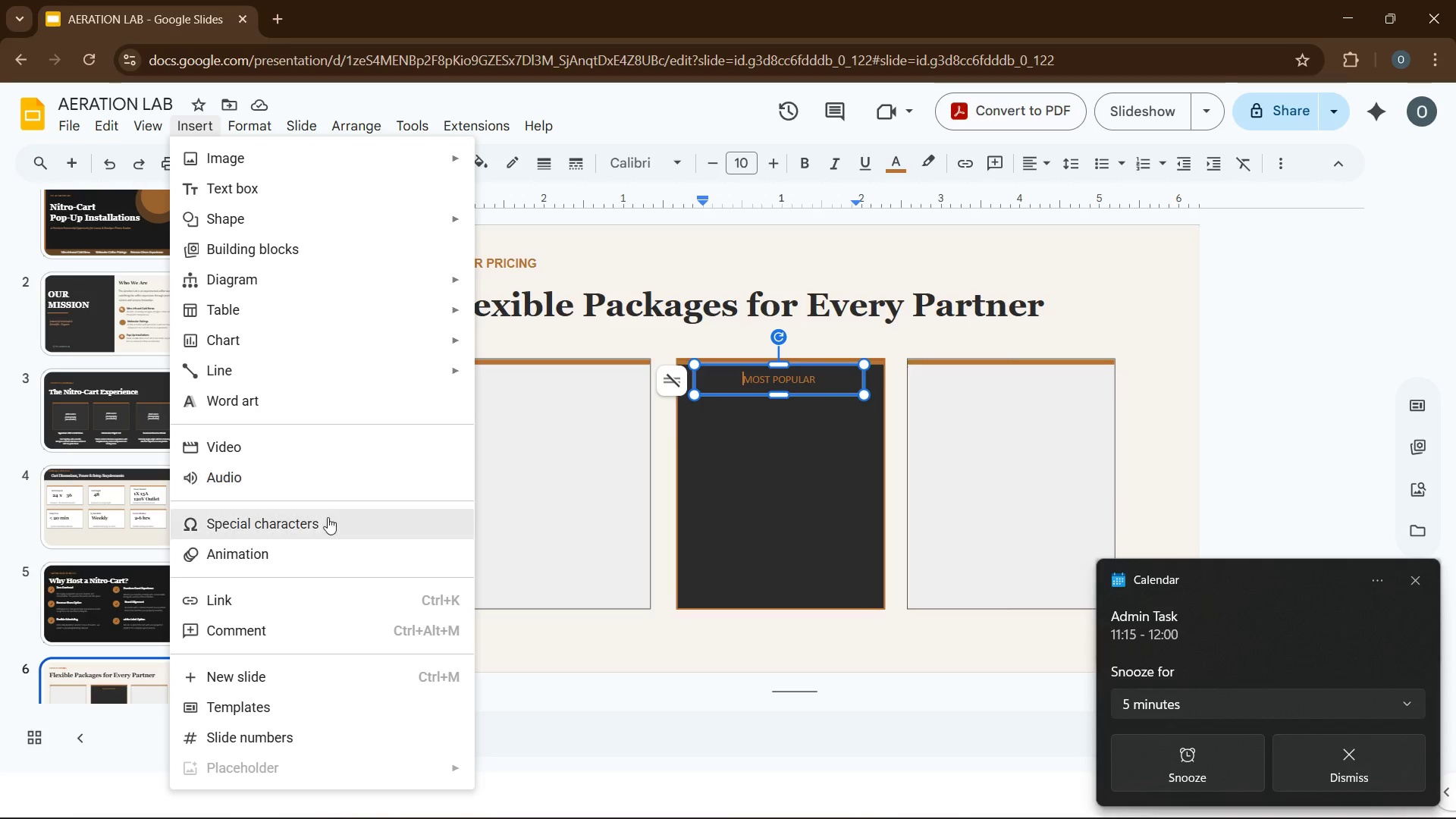 
left_click([328, 522])
 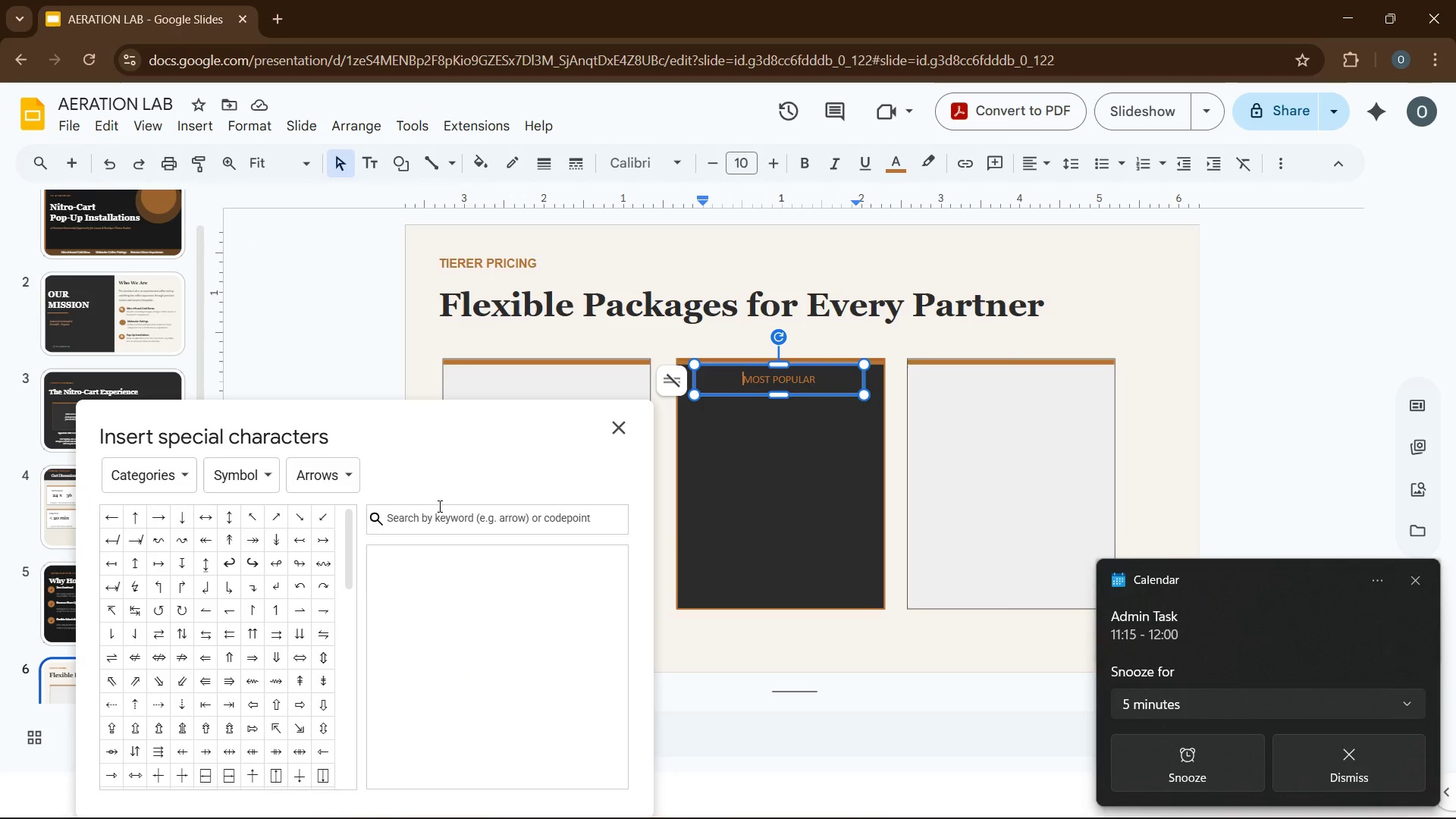 
left_click([438, 513])
 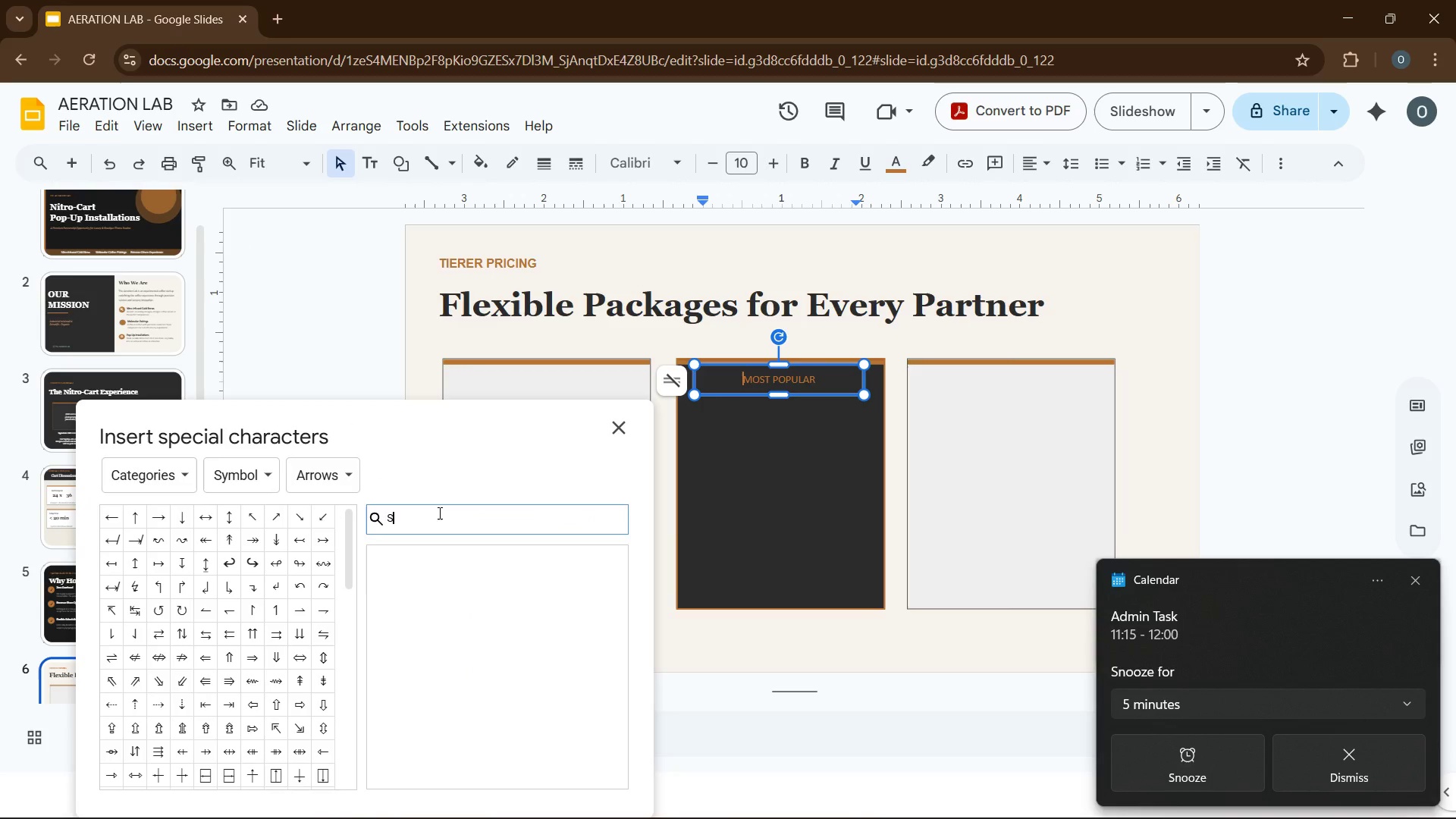 
type(STAR)
 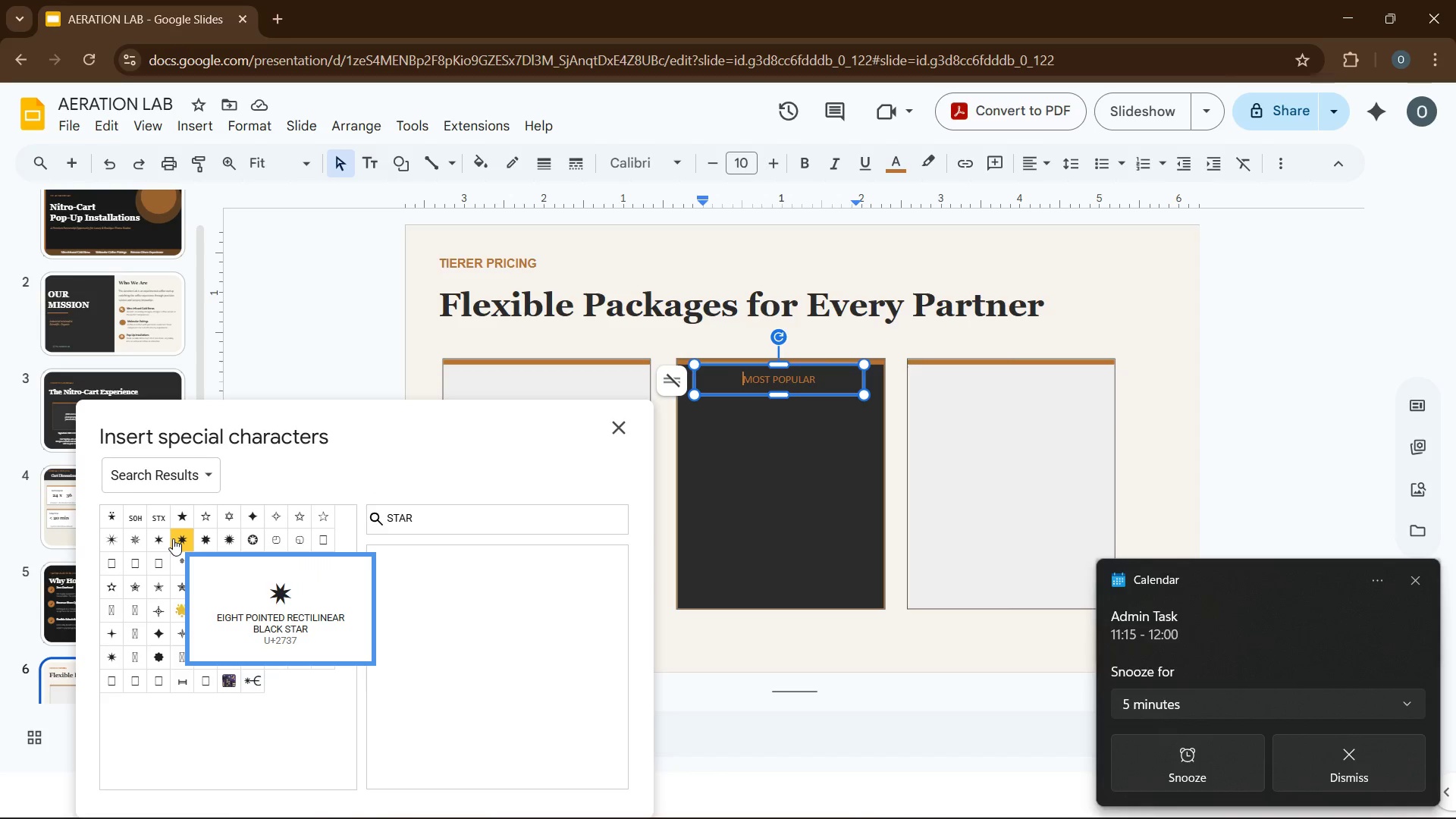 
wait(7.73)
 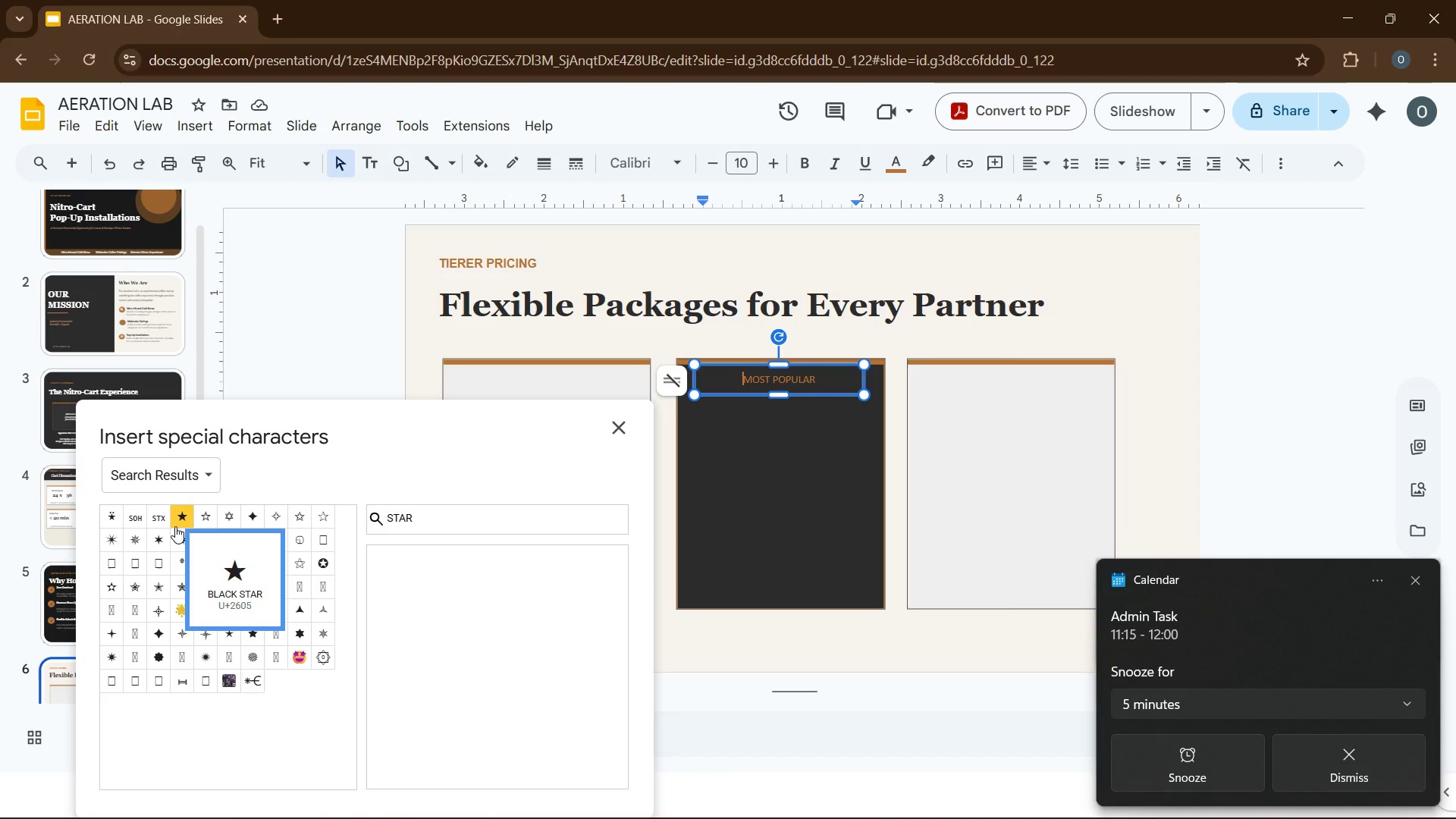 
left_click([175, 522])
 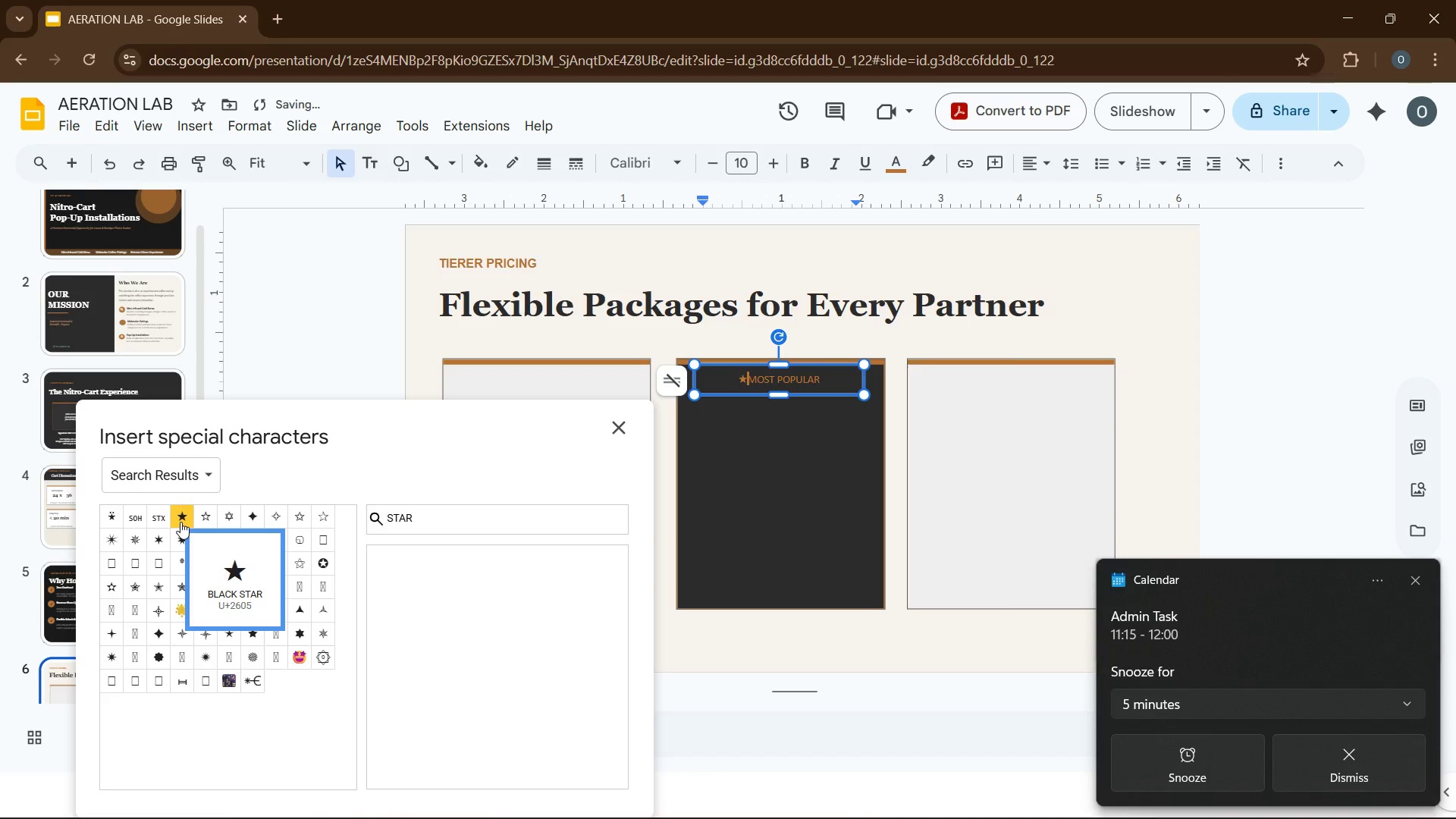 
left_click([181, 522])
 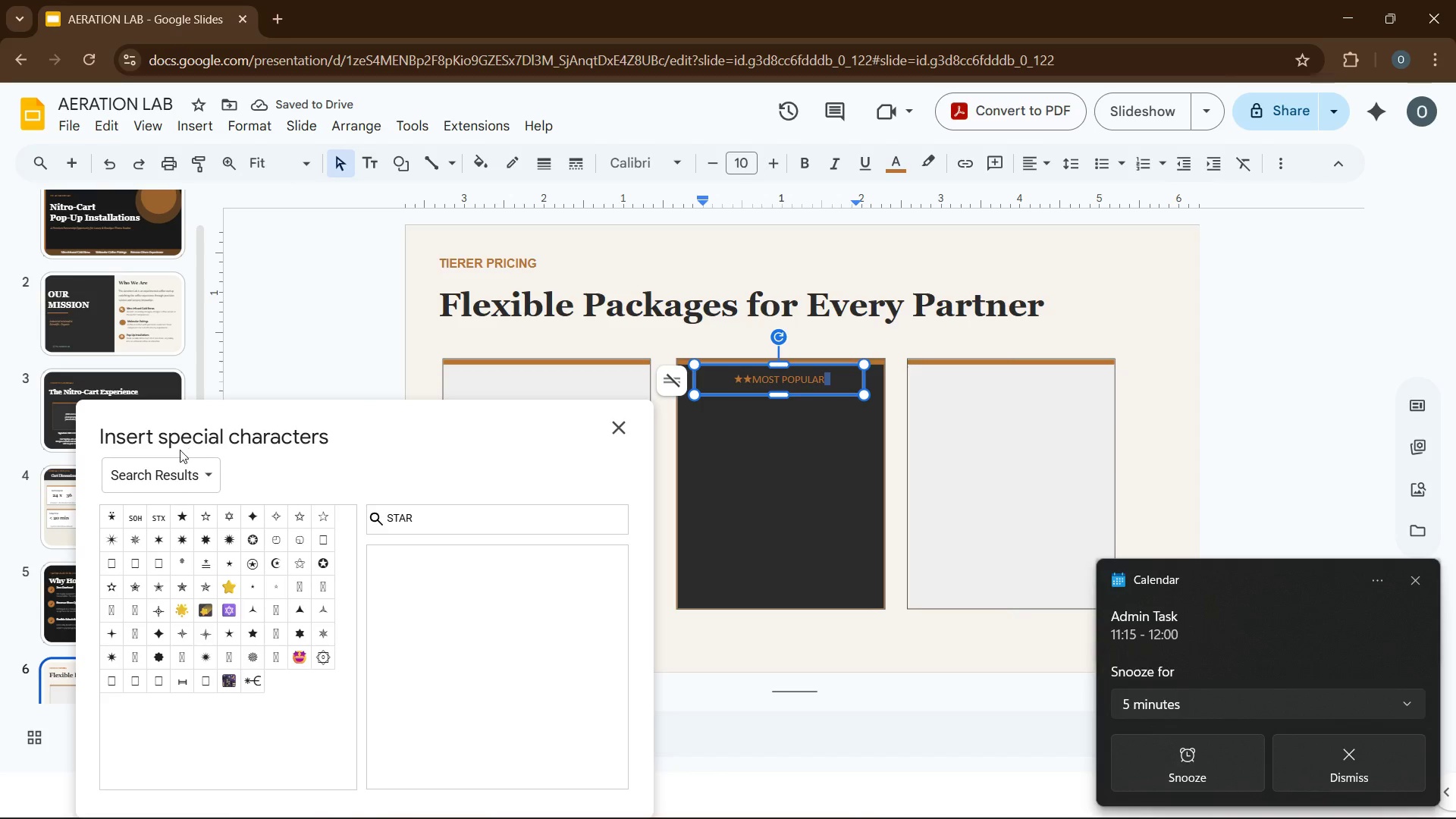 
key(ArrowLeft)
 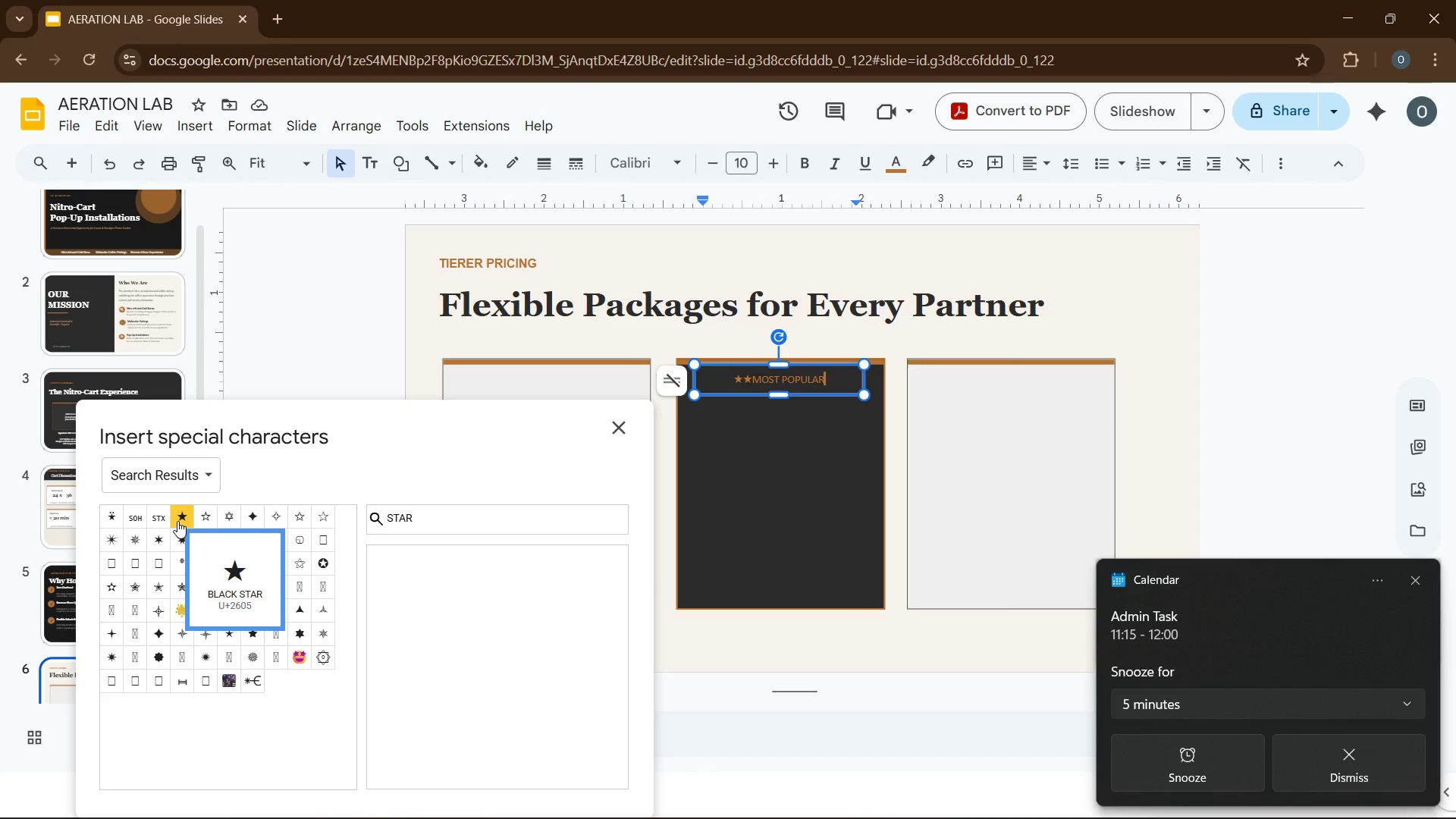 
left_click([177, 521])
 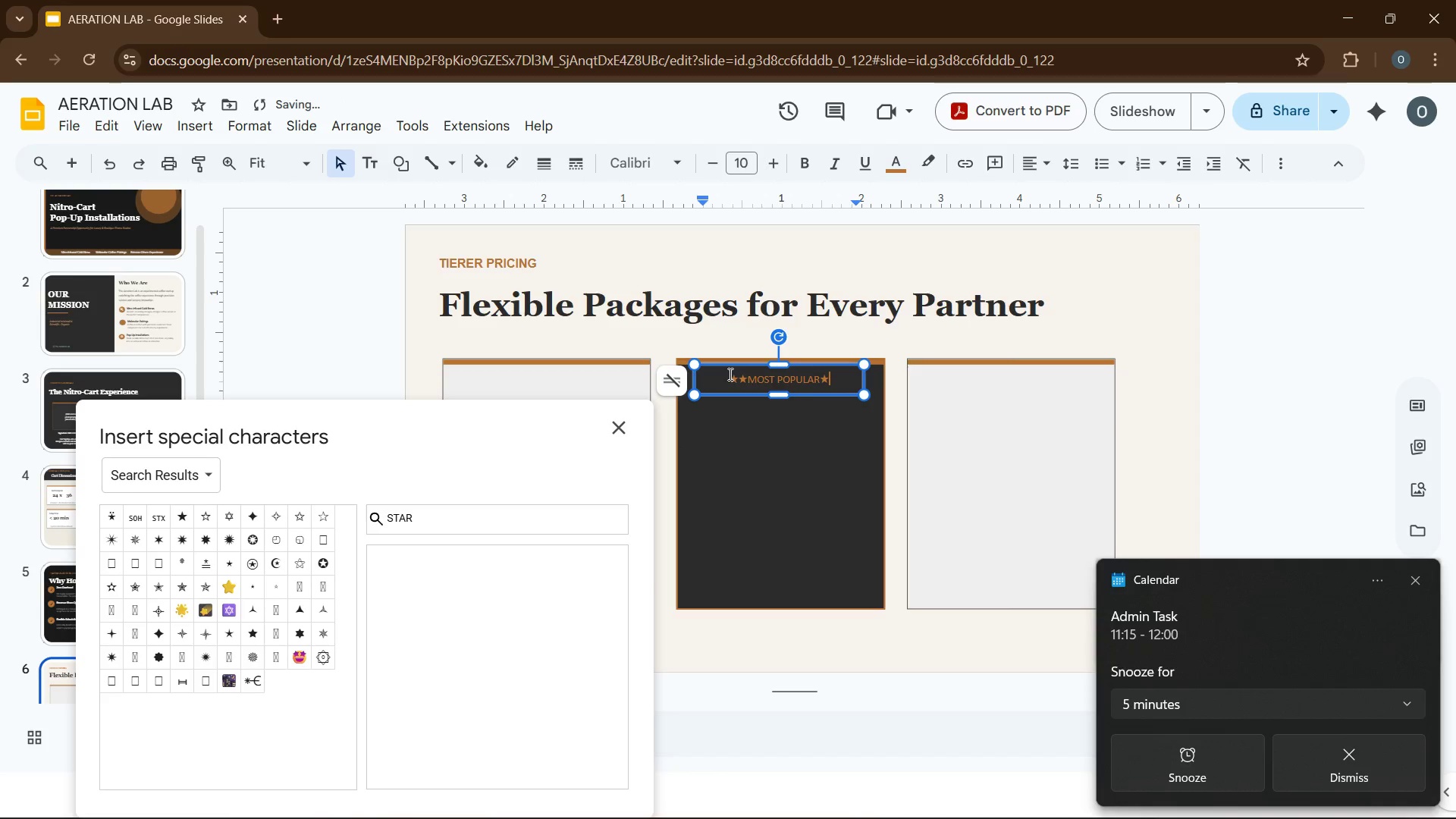 
left_click([736, 378])
 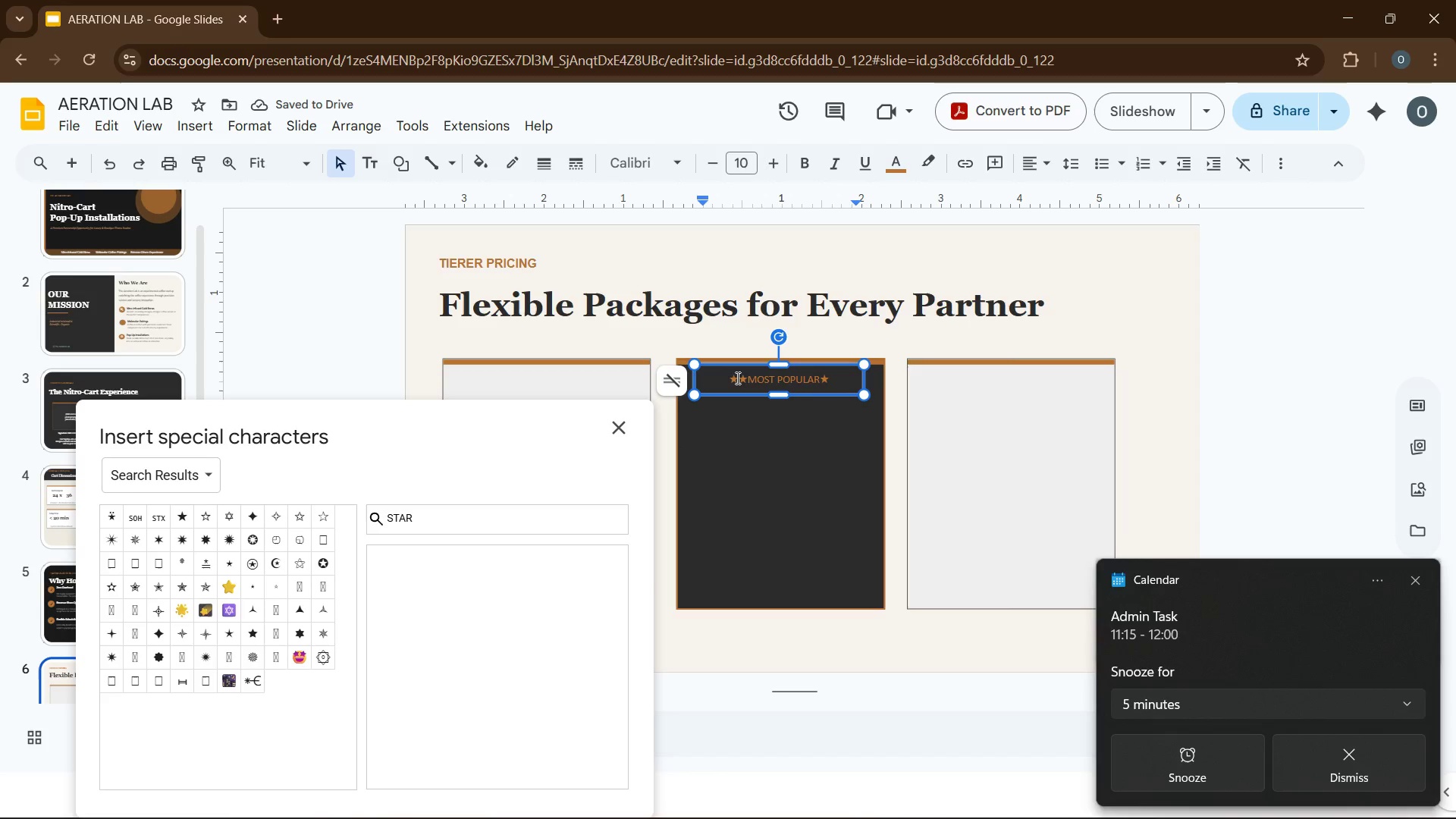 
key(Backspace)
 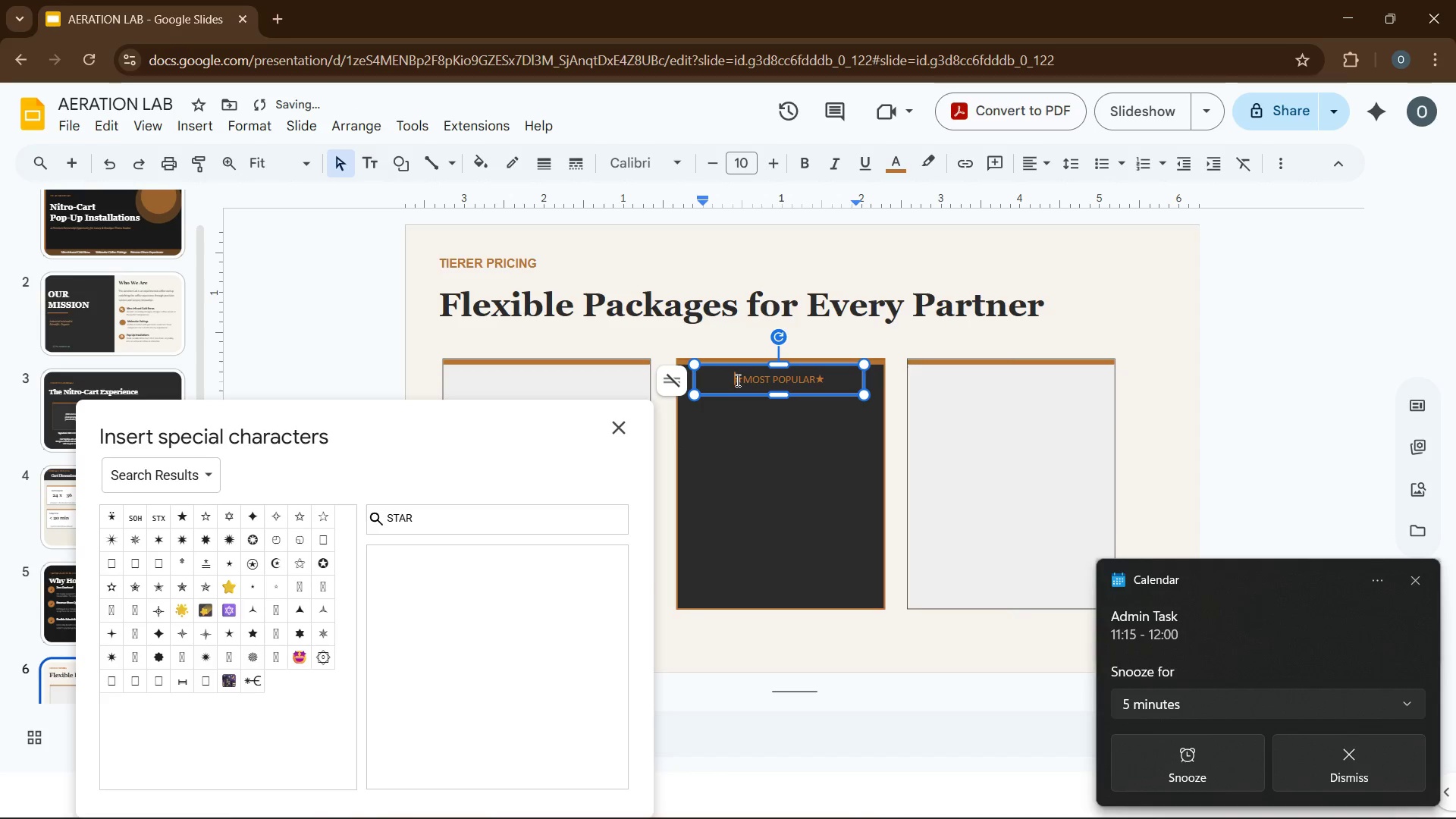 
left_click_drag(start_coordinate=[735, 380], to_coordinate=[826, 381])
 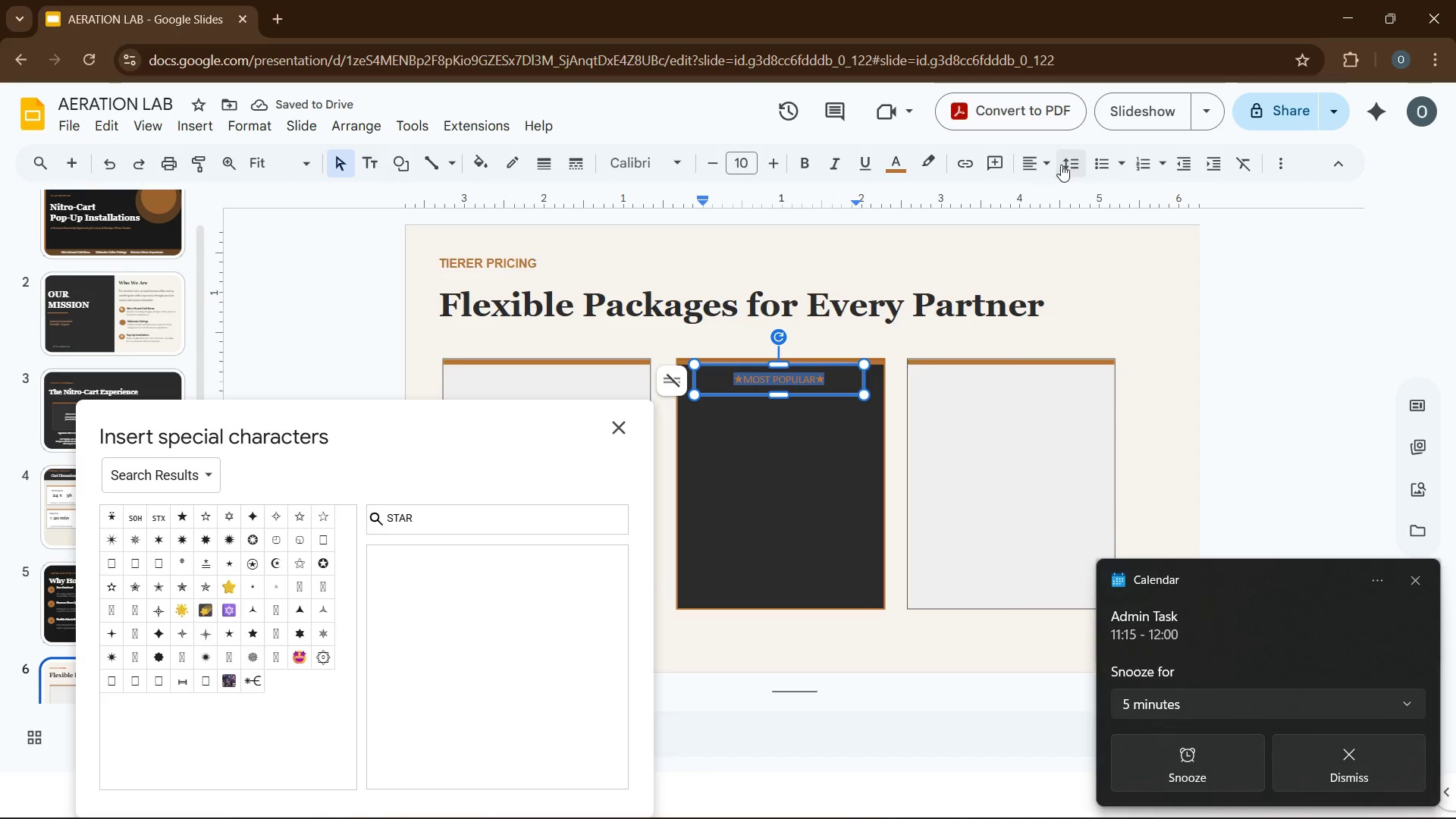 
left_click([1027, 162])
 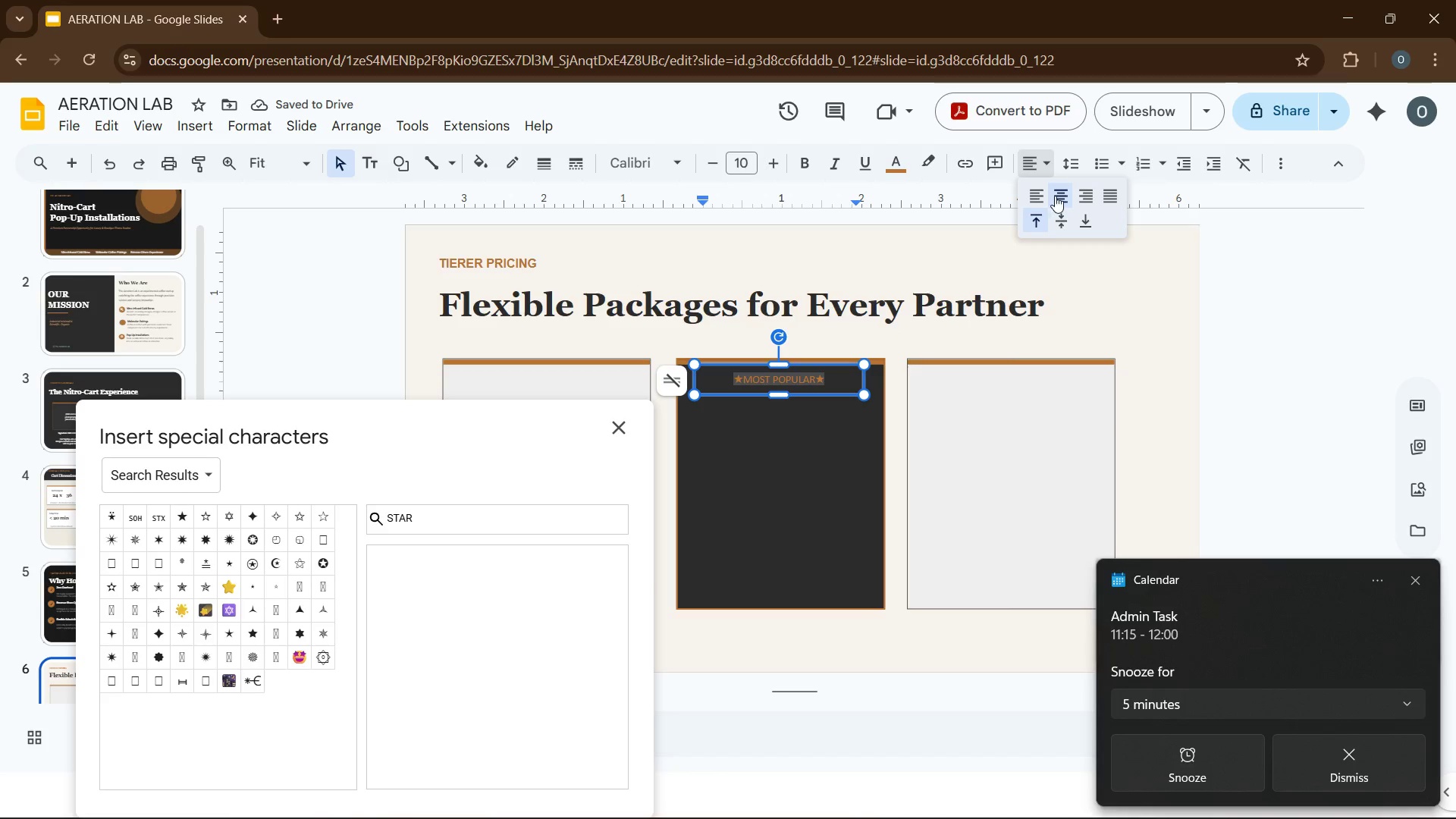 
left_click([1059, 196])
 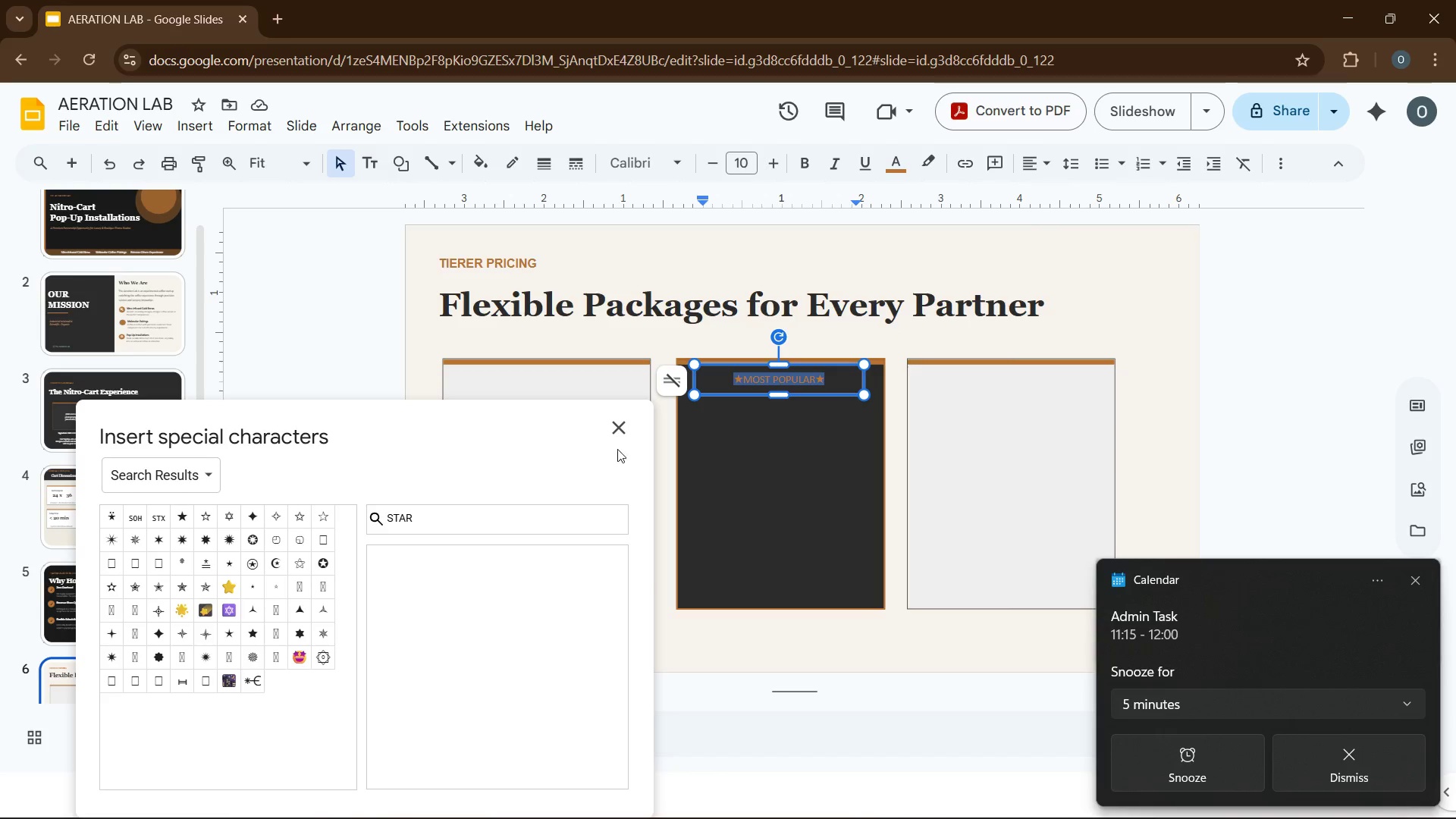 
left_click([626, 419])
 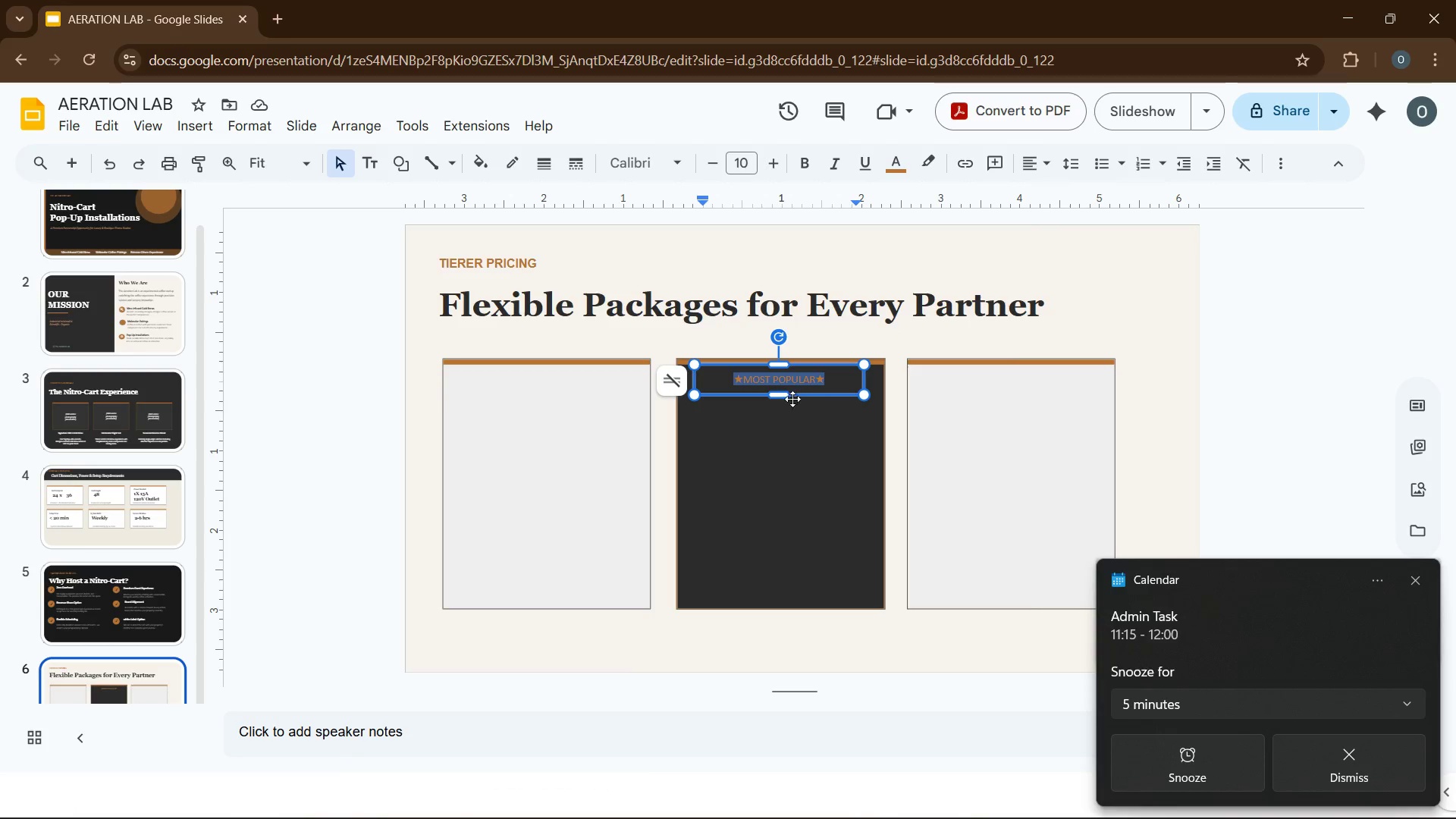 
left_click_drag(start_coordinate=[783, 395], to_coordinate=[783, 387])
 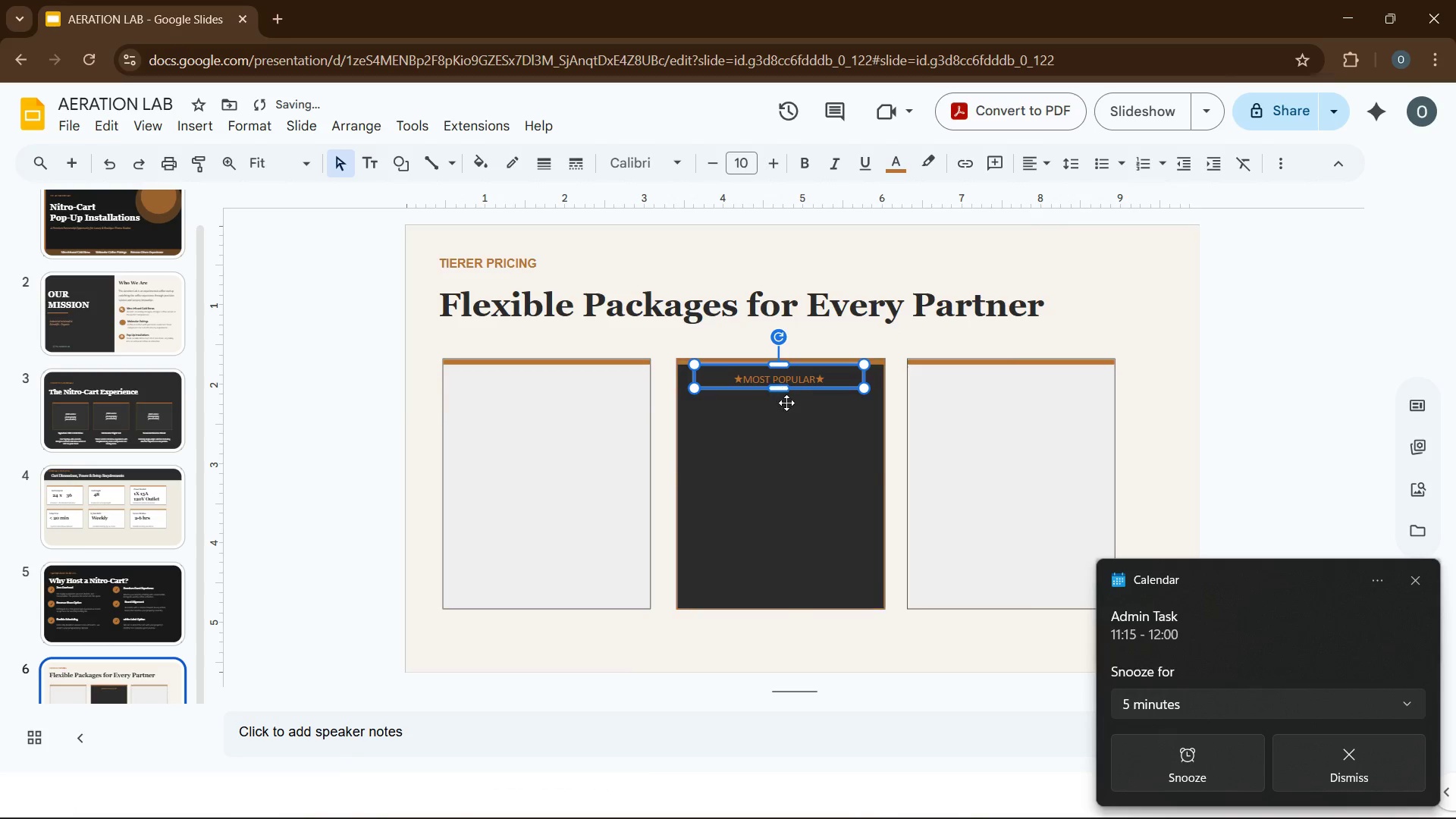 
left_click([786, 403])
 